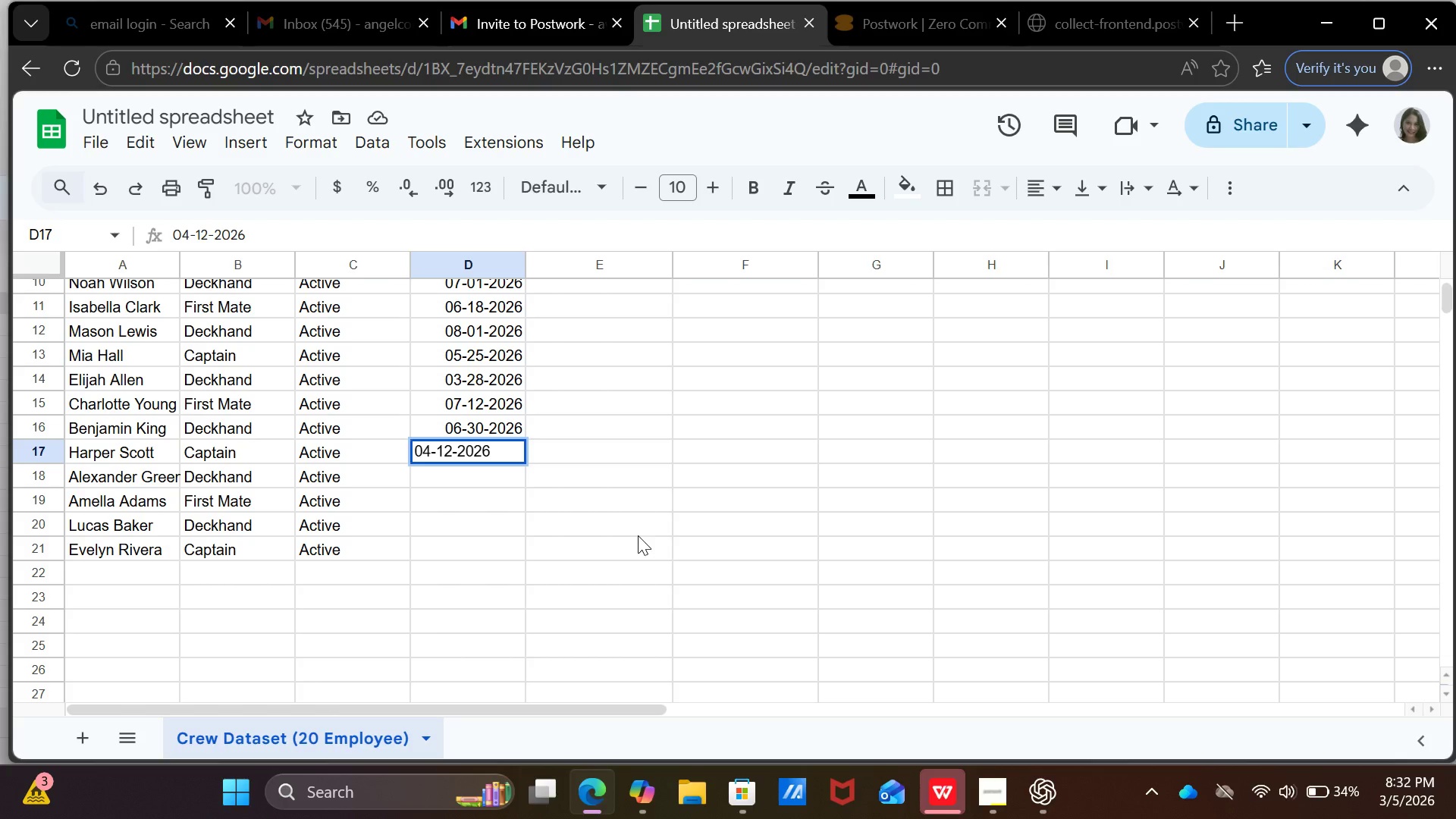 
key(Enter)
 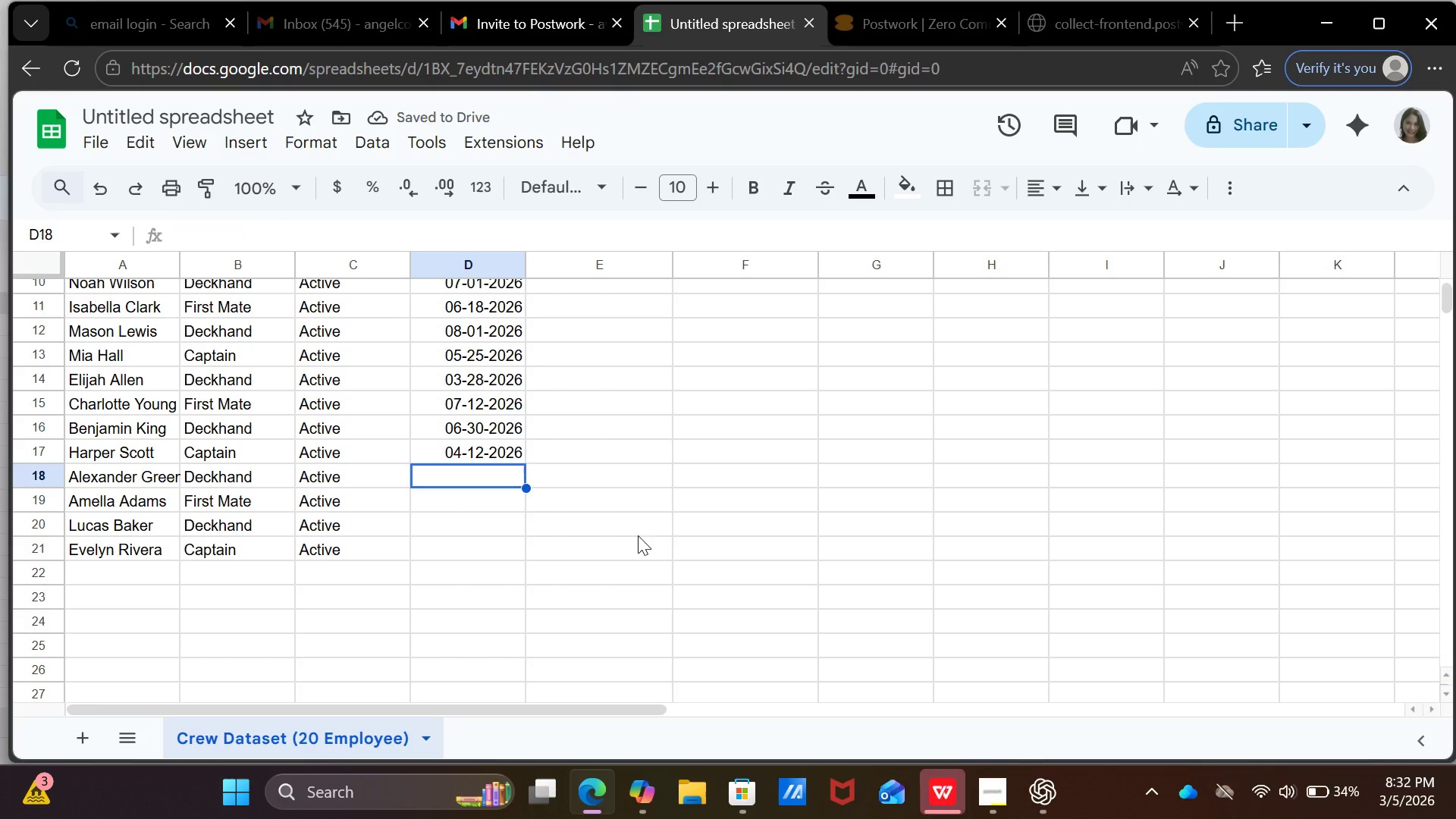 
wait(5.45)
 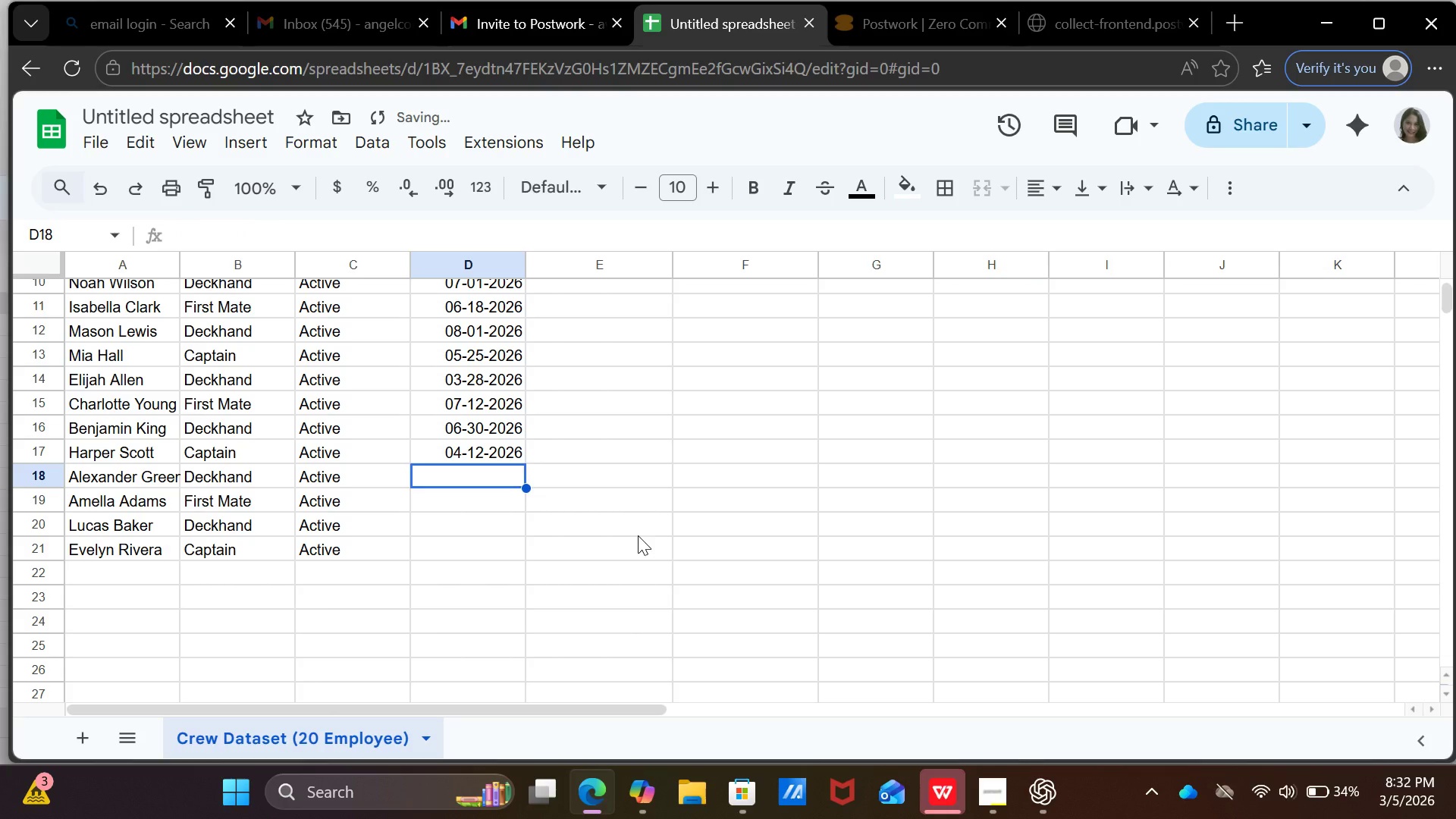 
type(09-05-2026)
 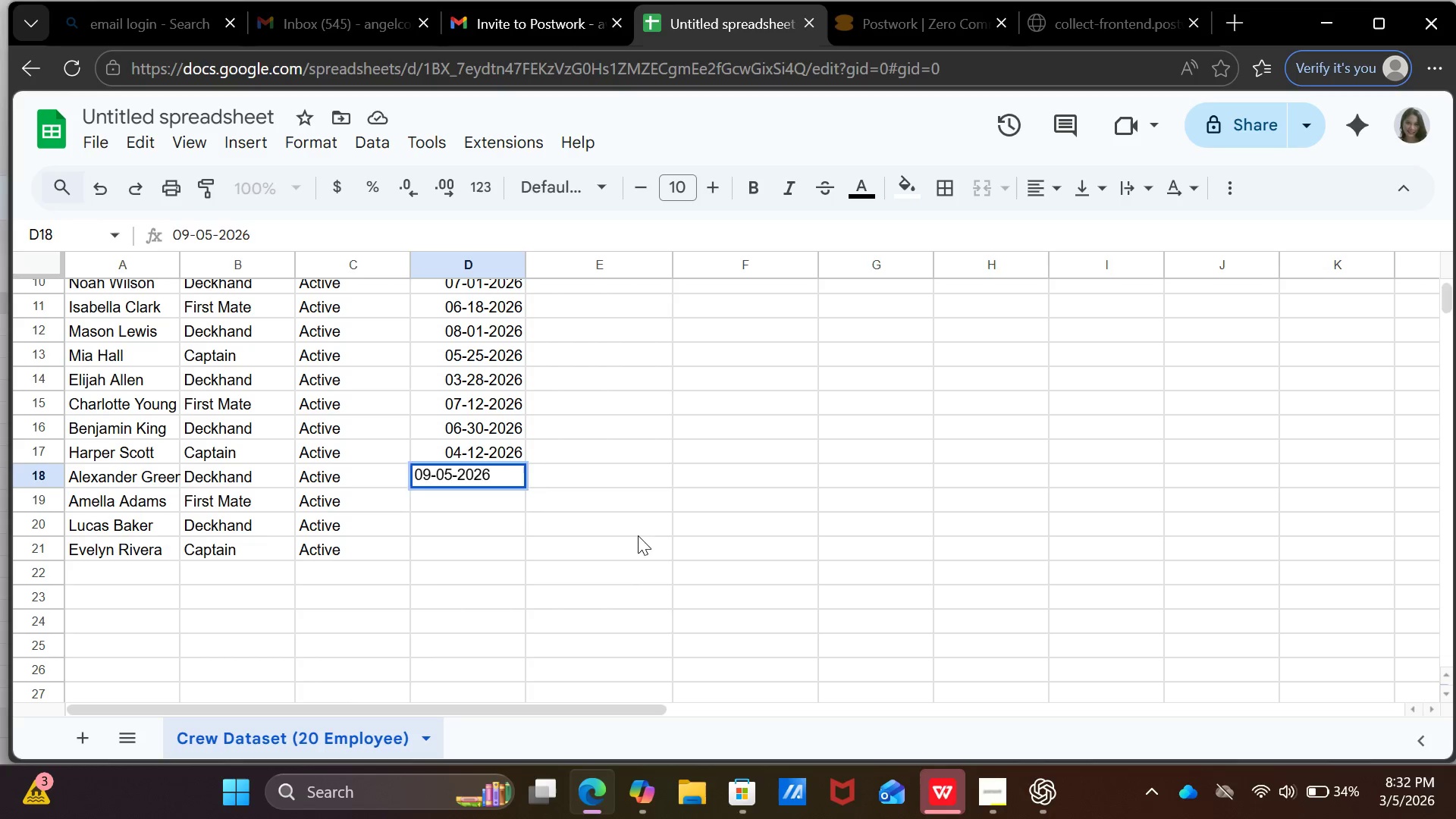 
key(Enter)
 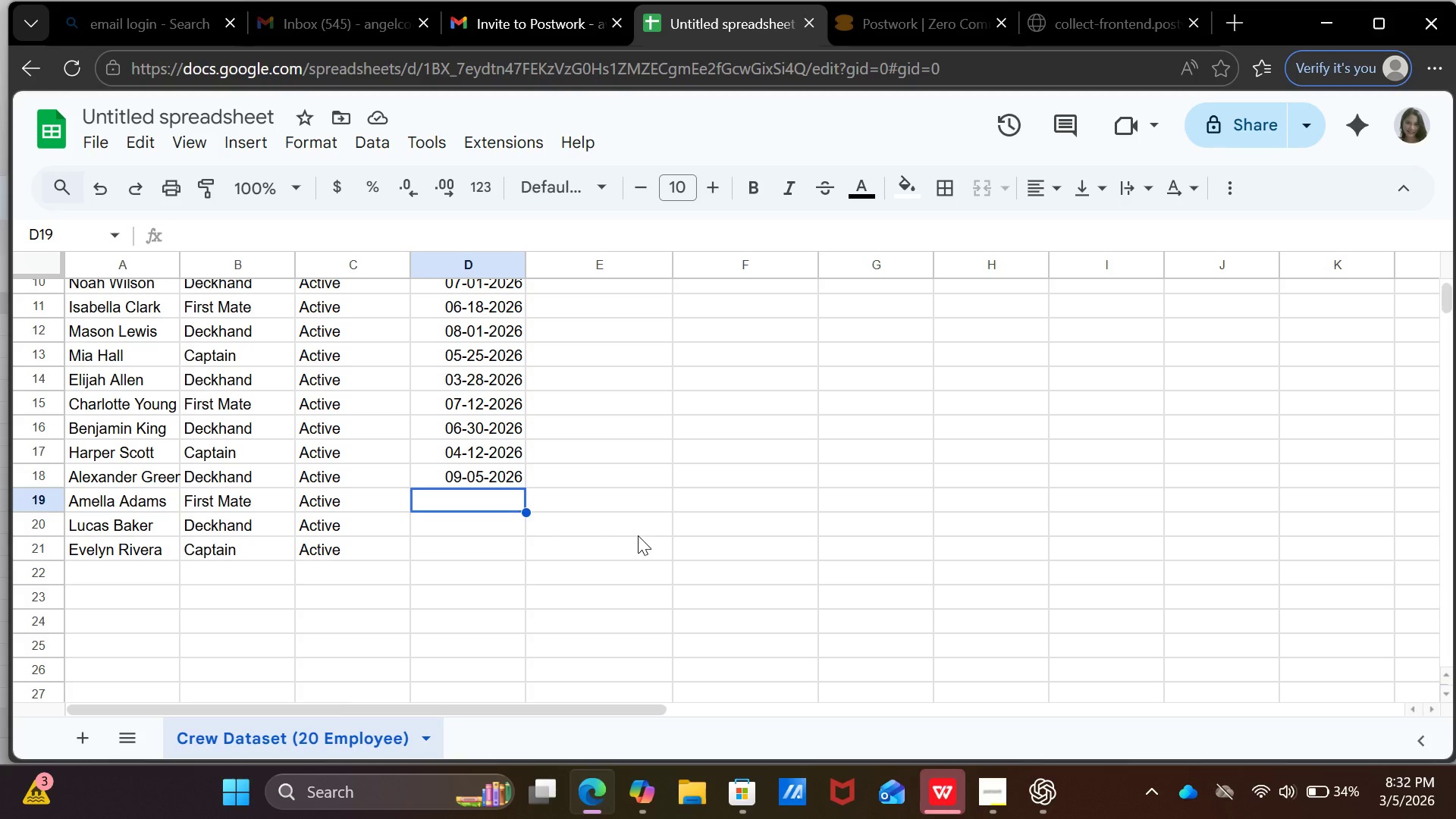 
wait(7.39)
 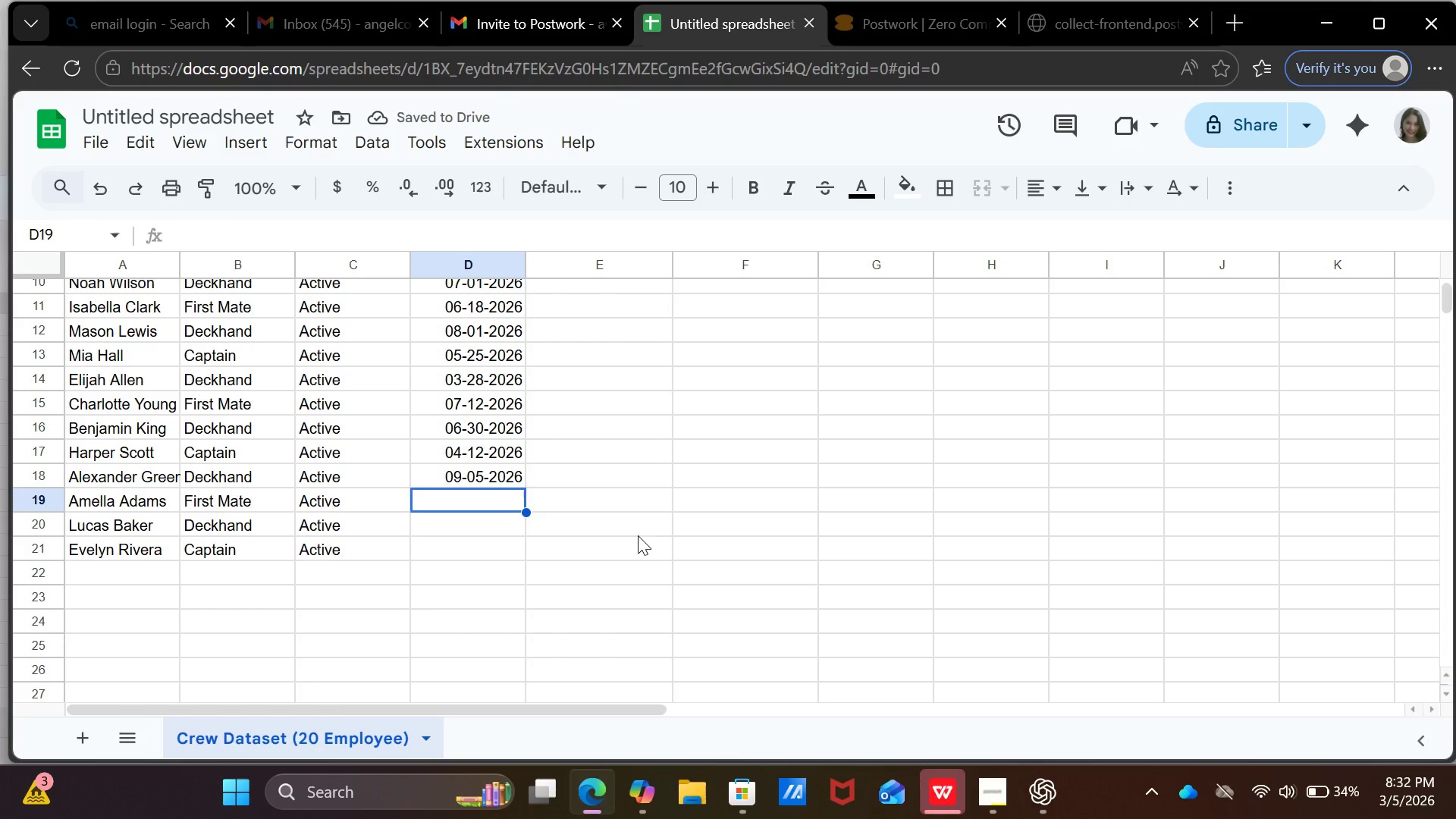 
type(05-18-2026)
 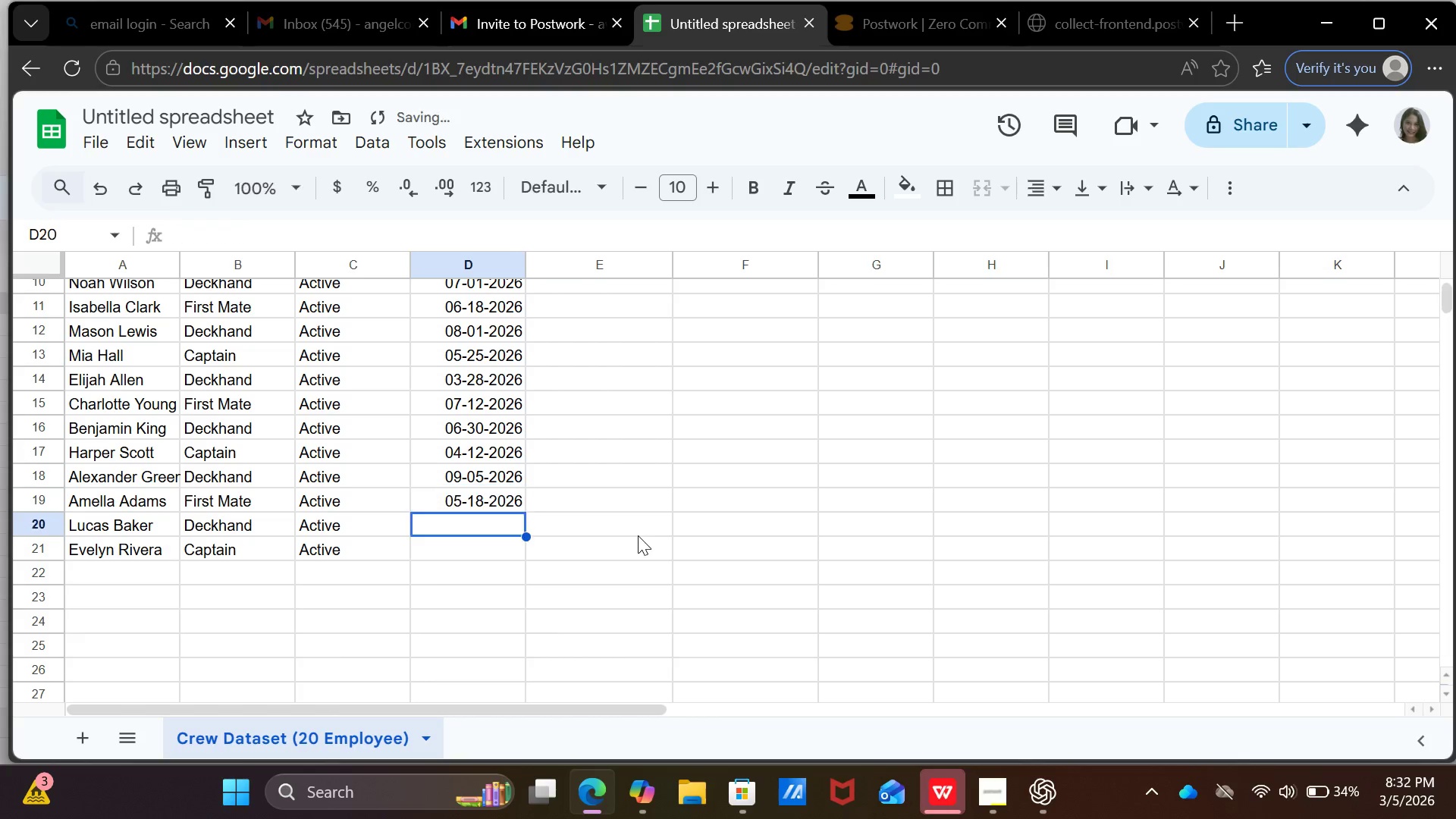 
key(Enter)
 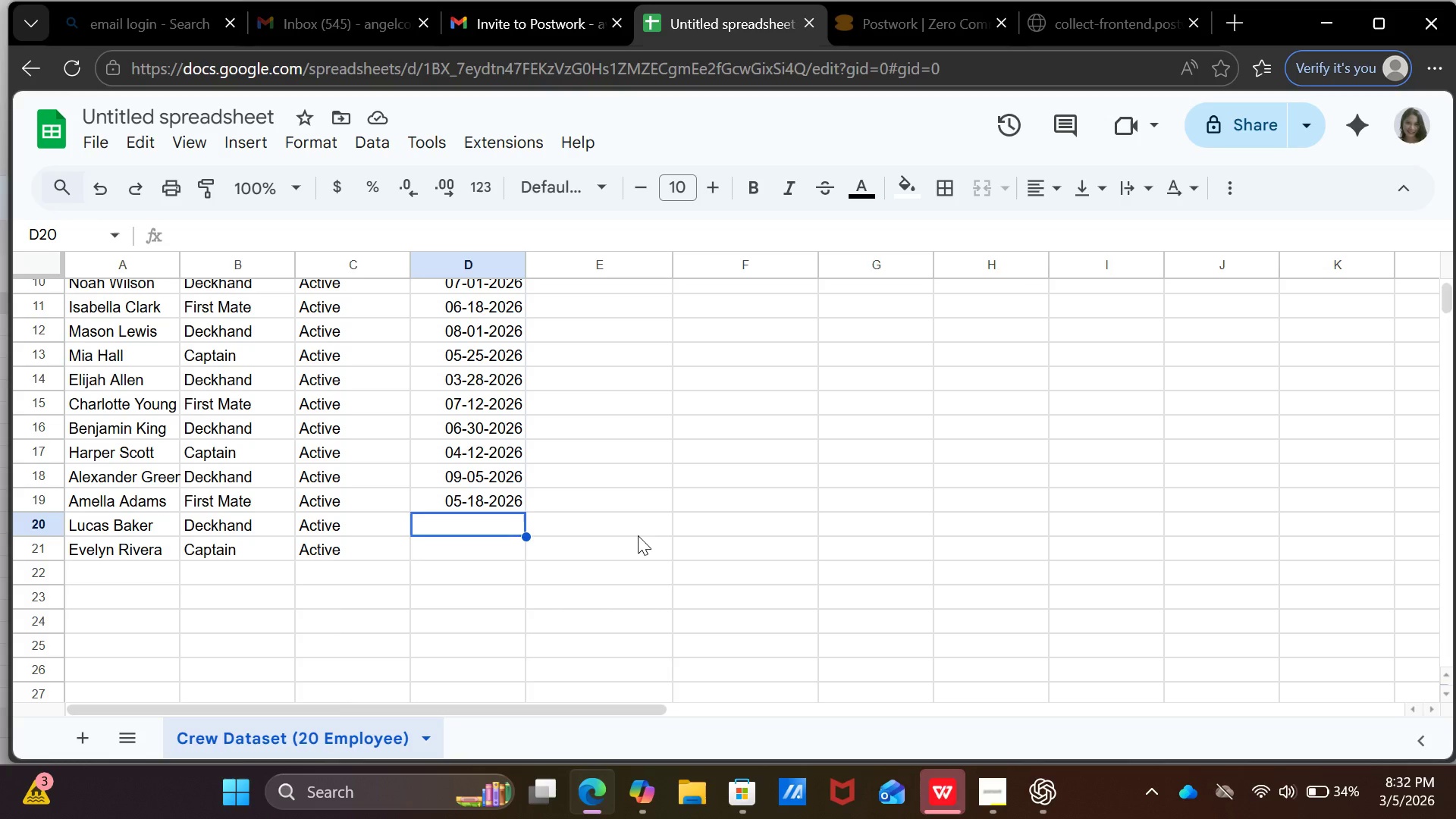 
wait(10.91)
 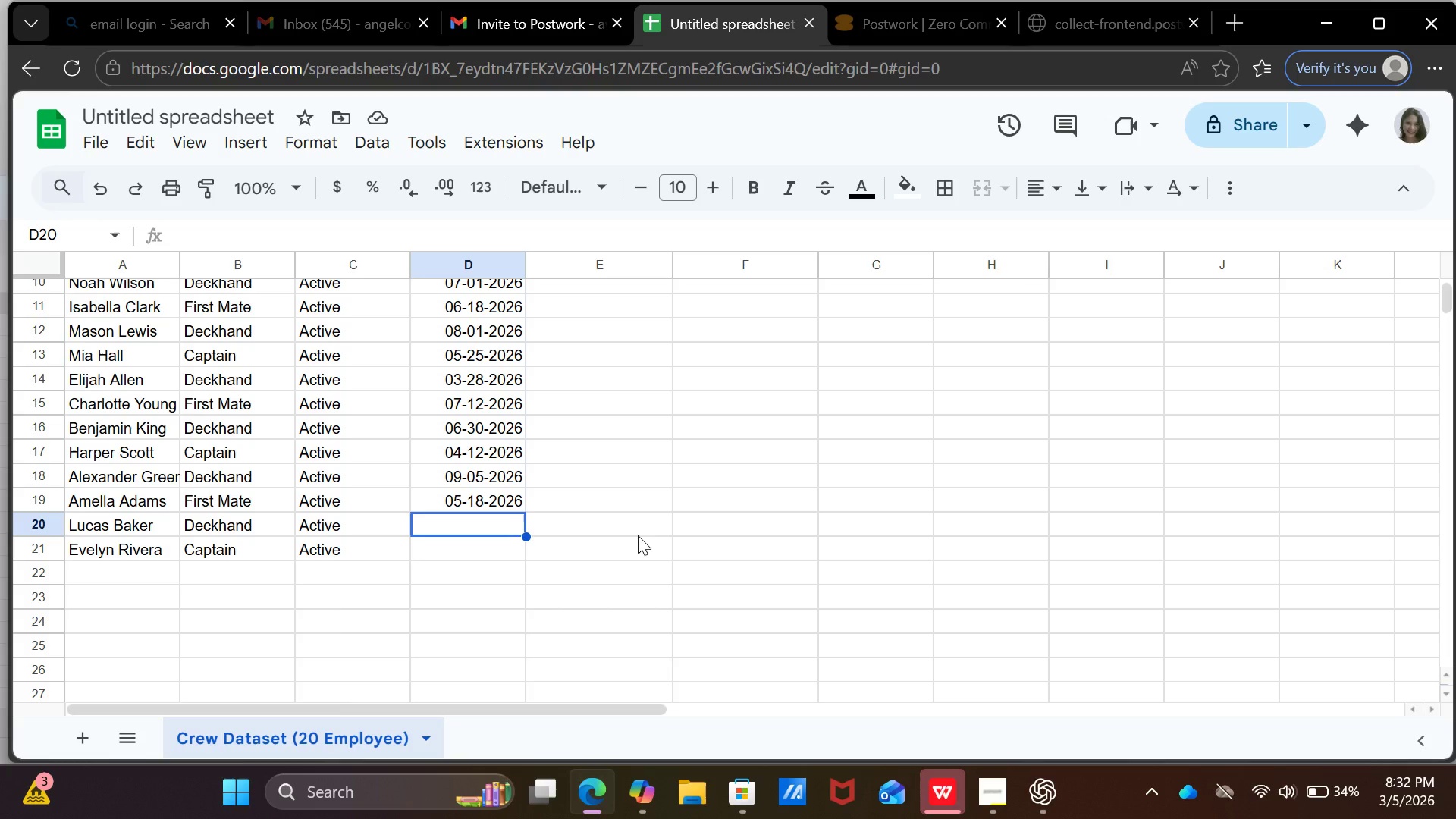 
type(07-25-2026)
 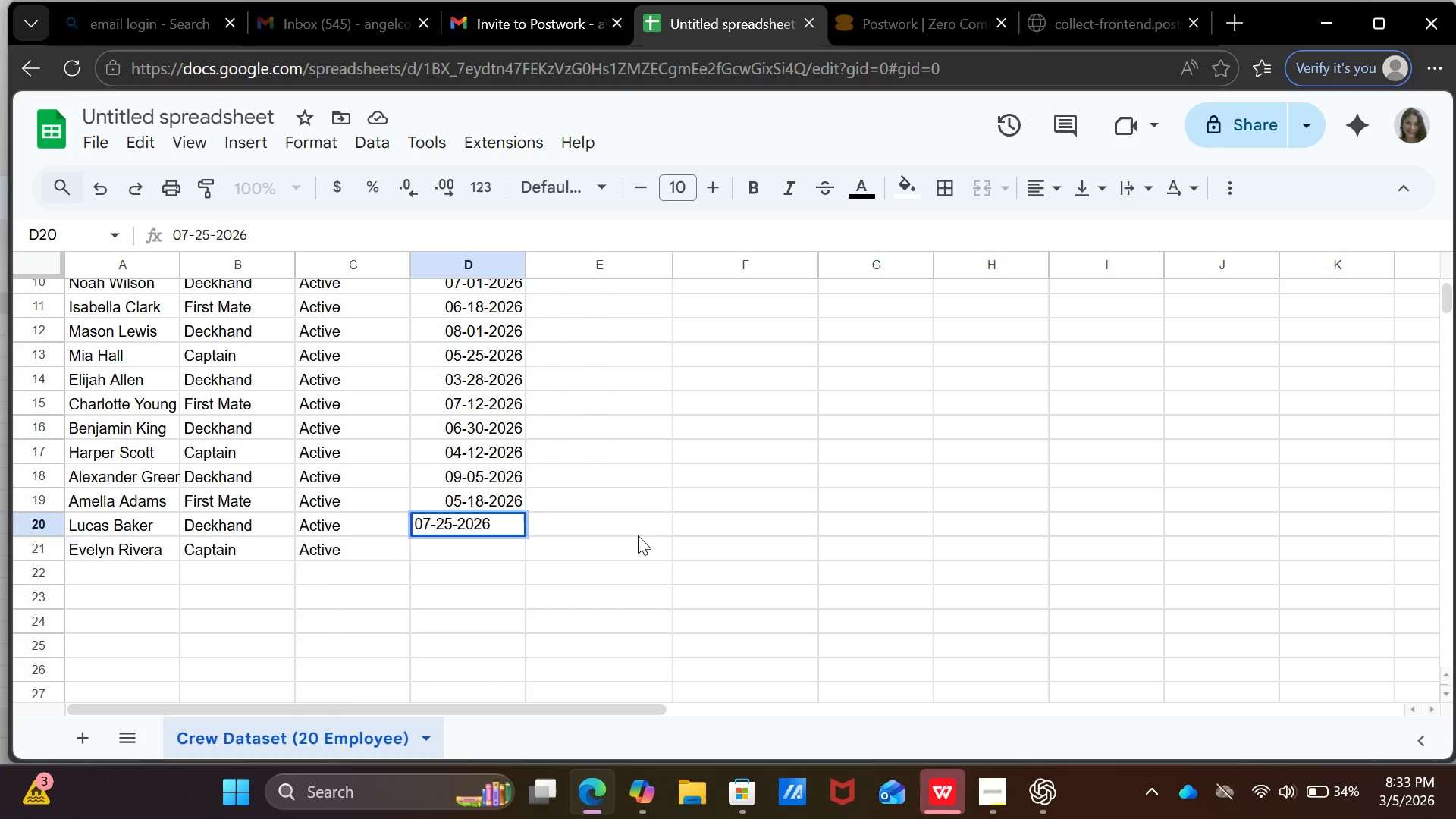 
key(Enter)
 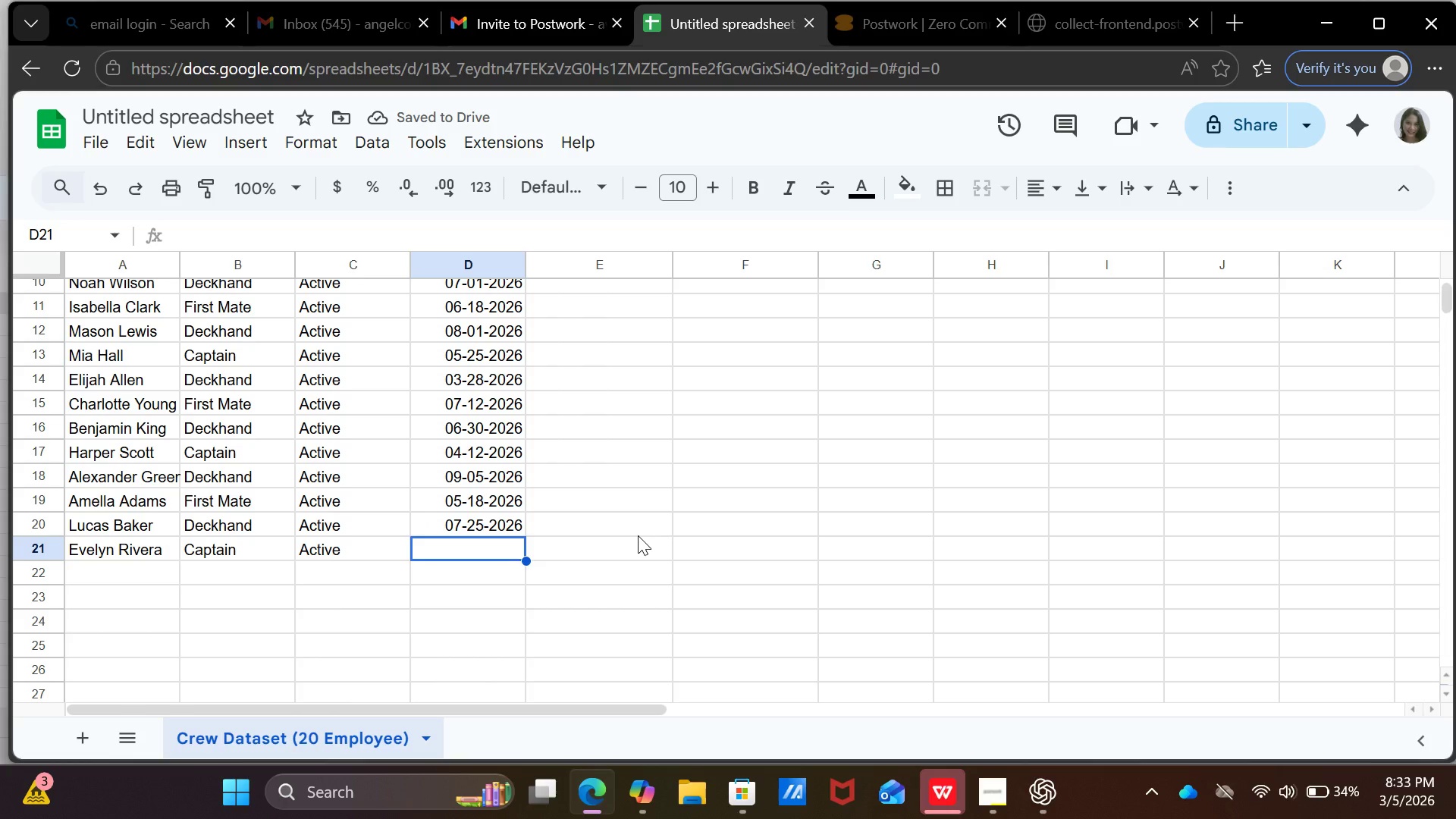 
type(08-15-2026)
 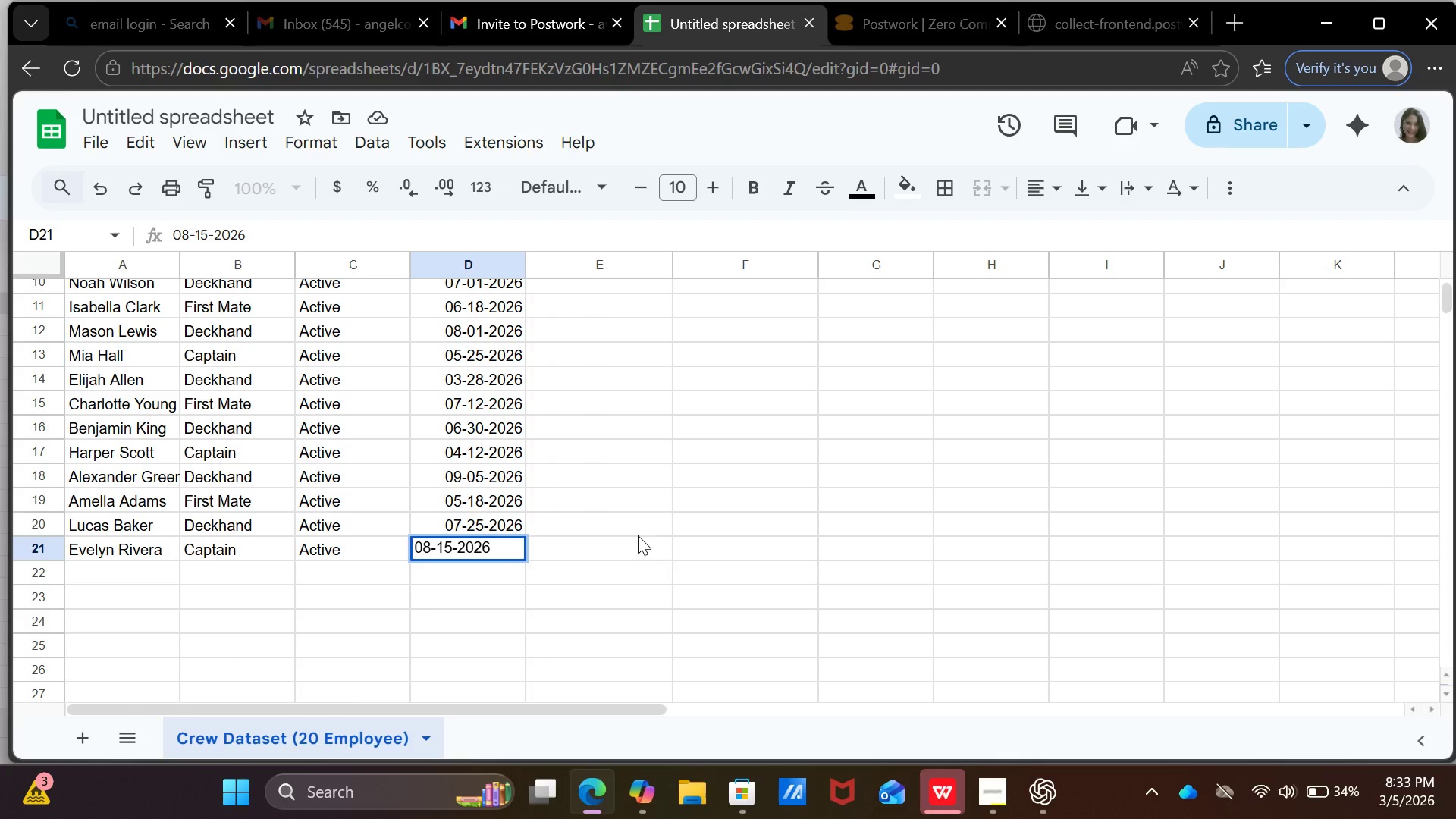 
key(Enter)
 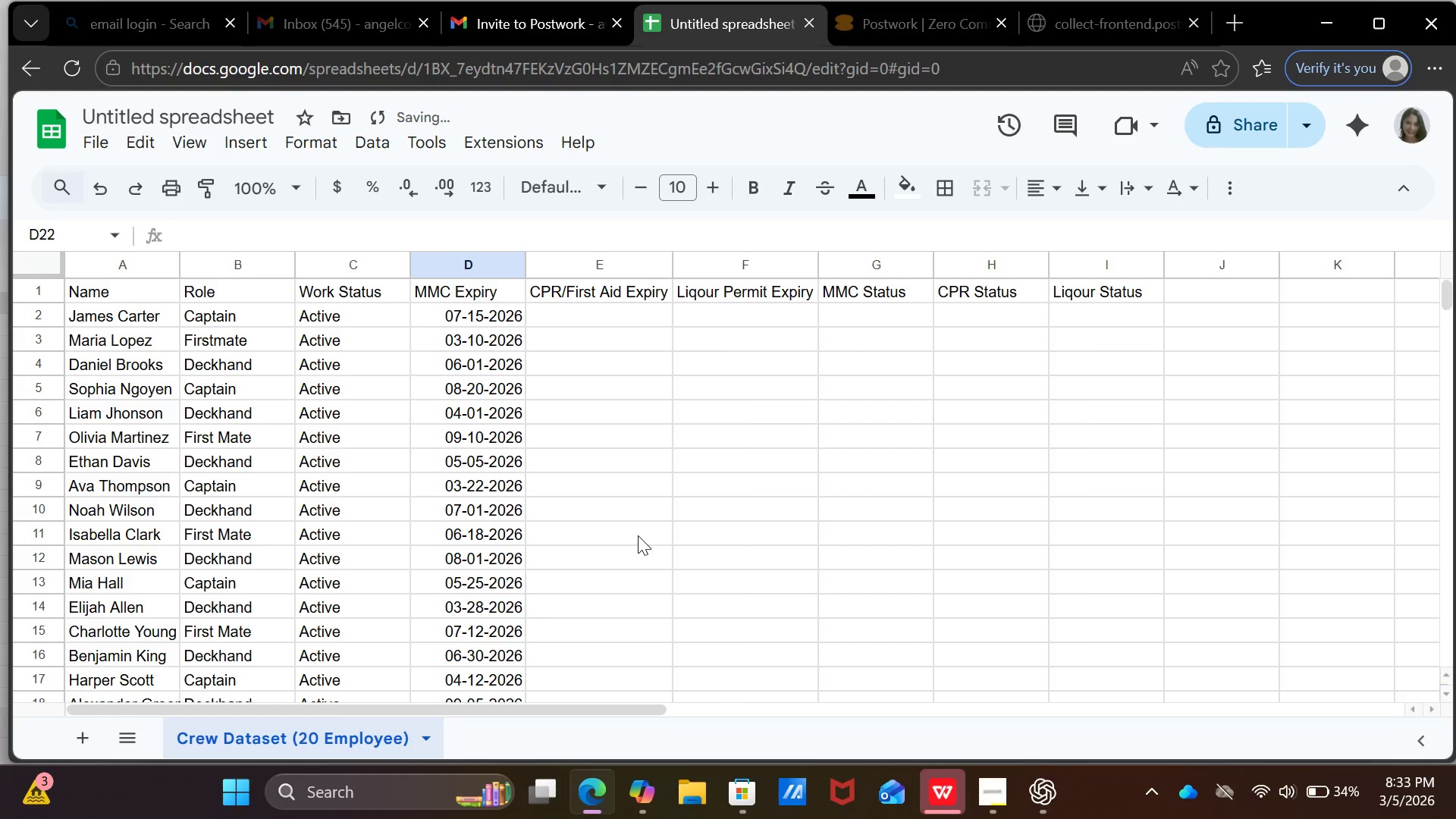 
scroll: coordinate [648, 551], scroll_direction: up, amount: 8.0
 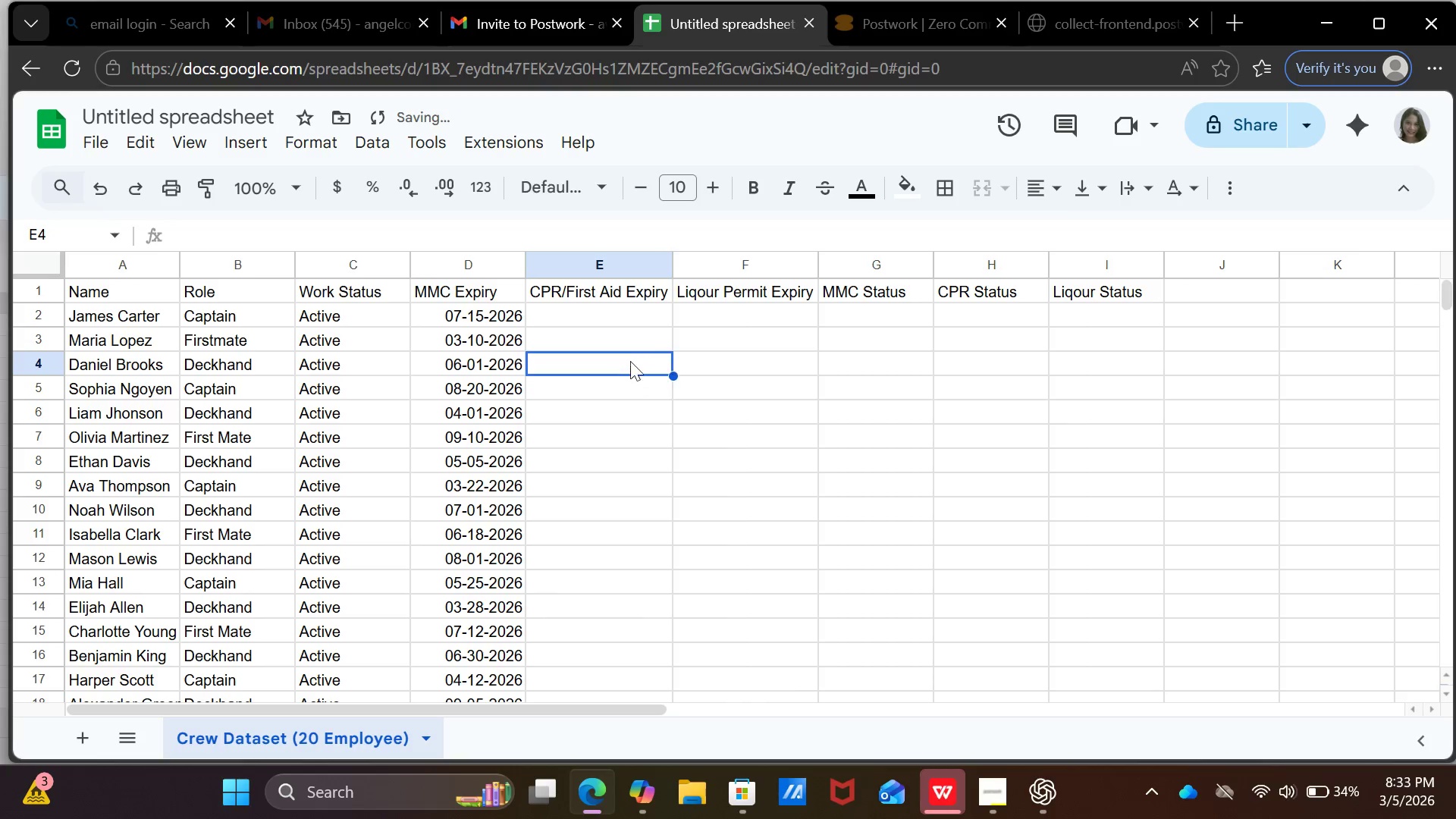 
left_click([632, 369])
 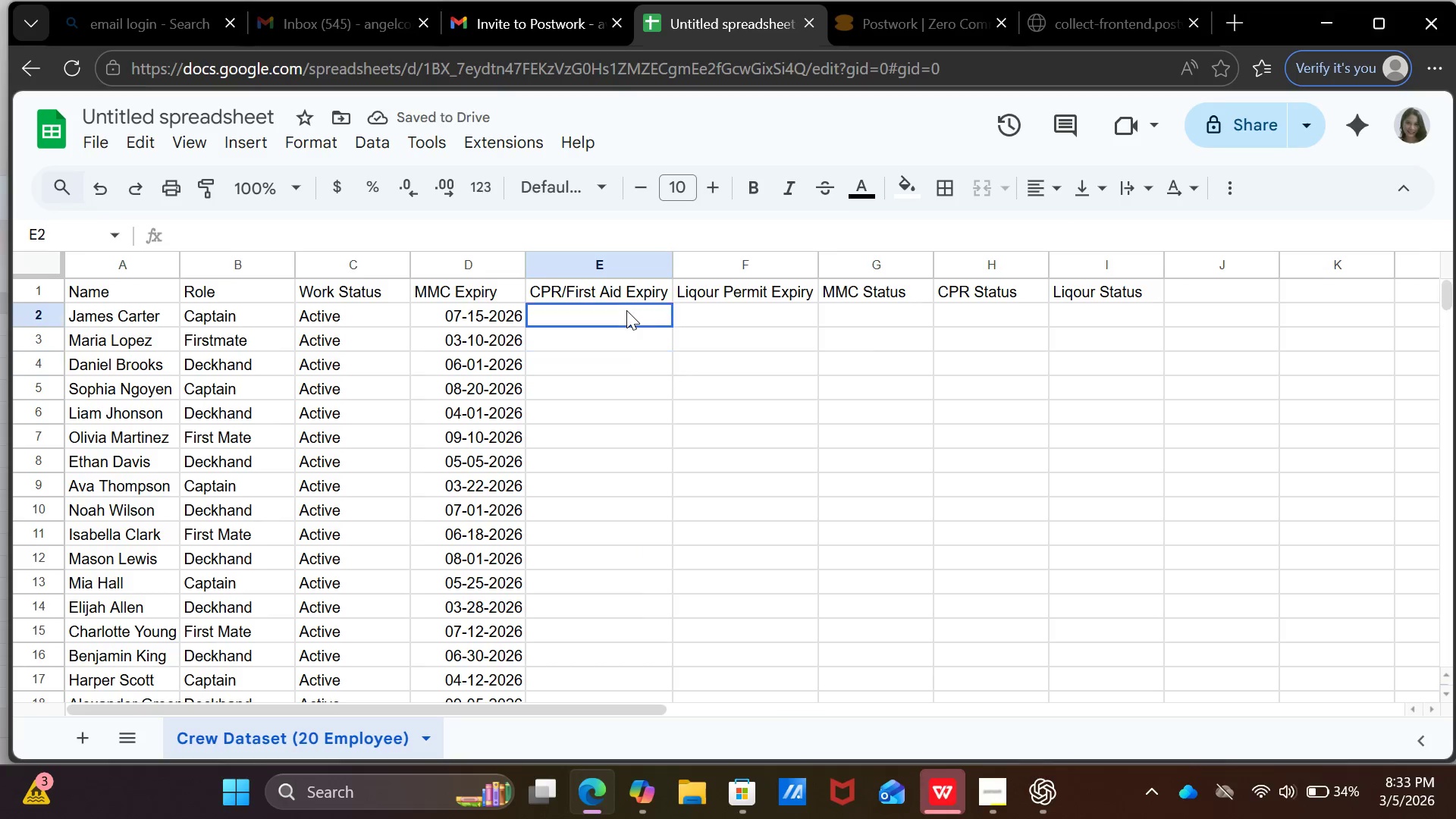 
left_click([626, 310])
 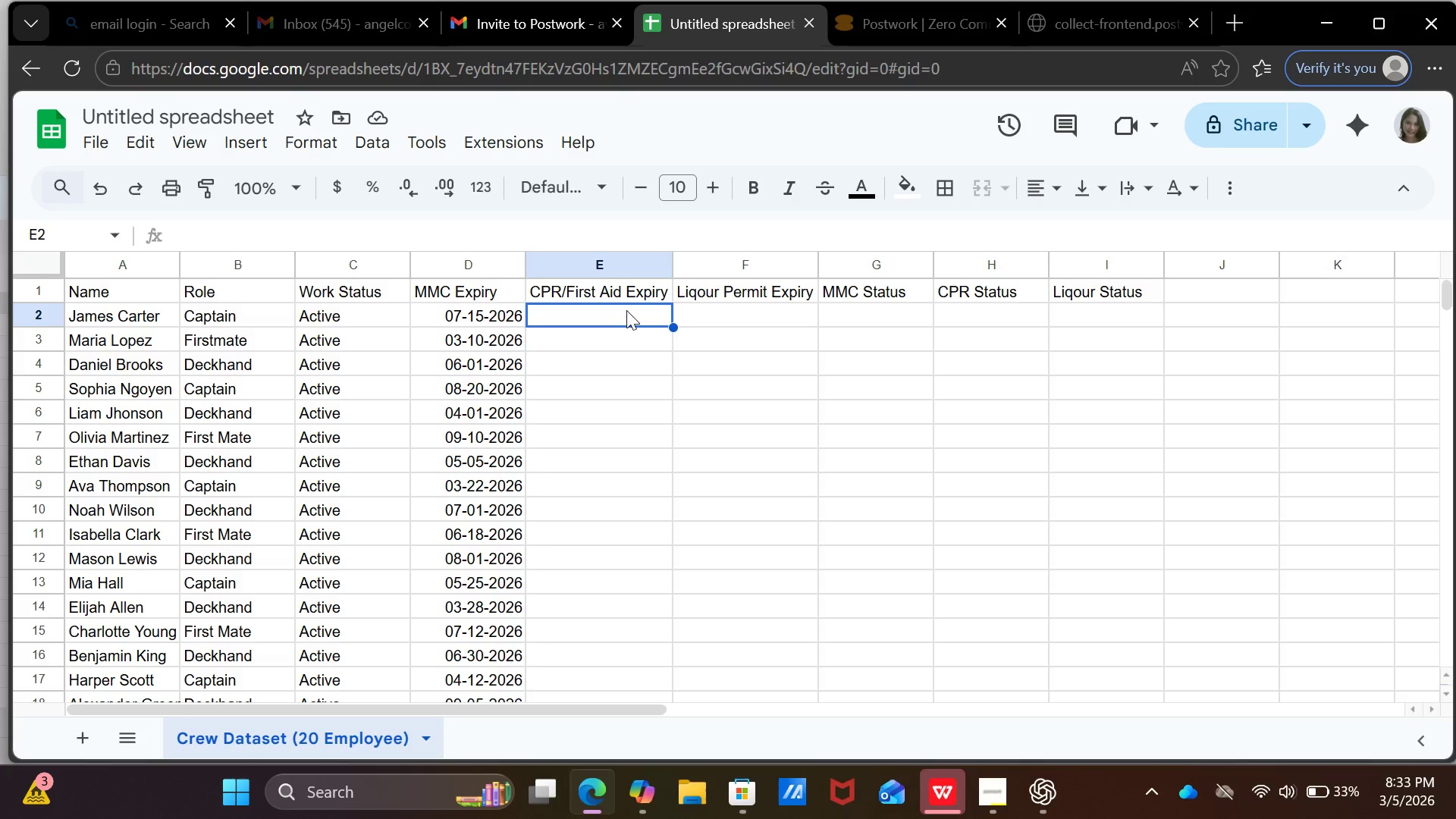 
wait(10.98)
 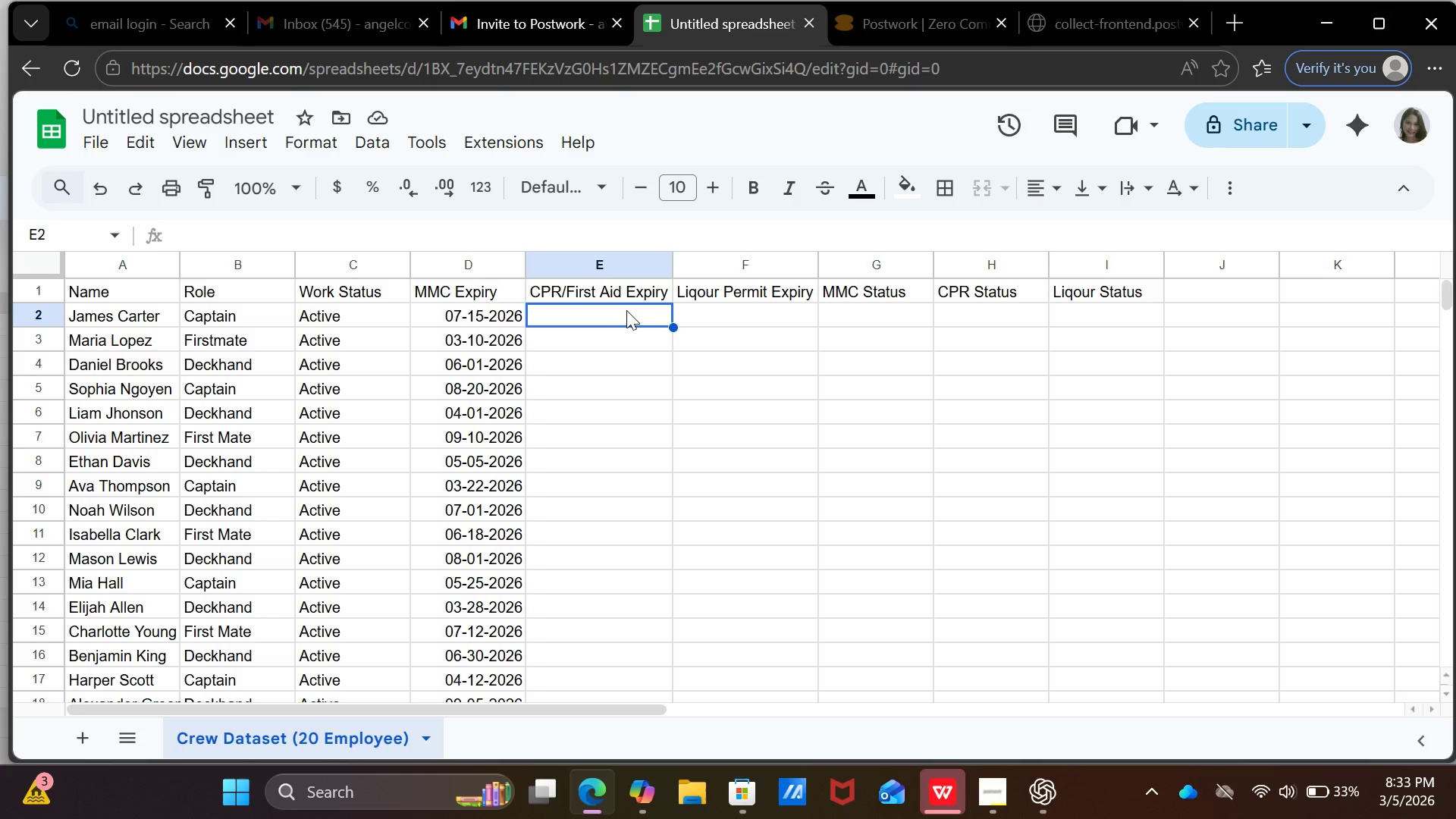 
type(04-20-2026)
 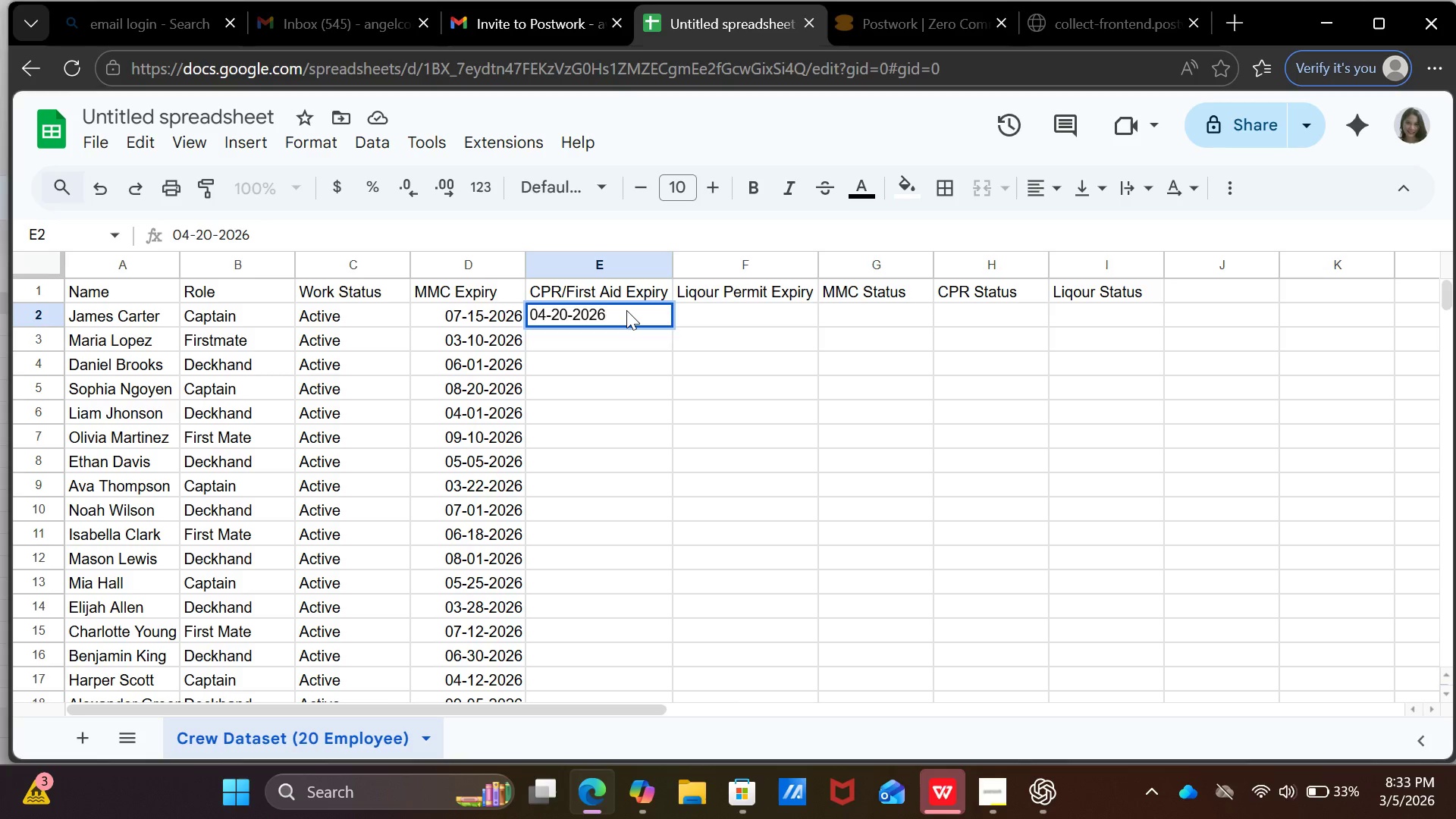 
key(Enter)
 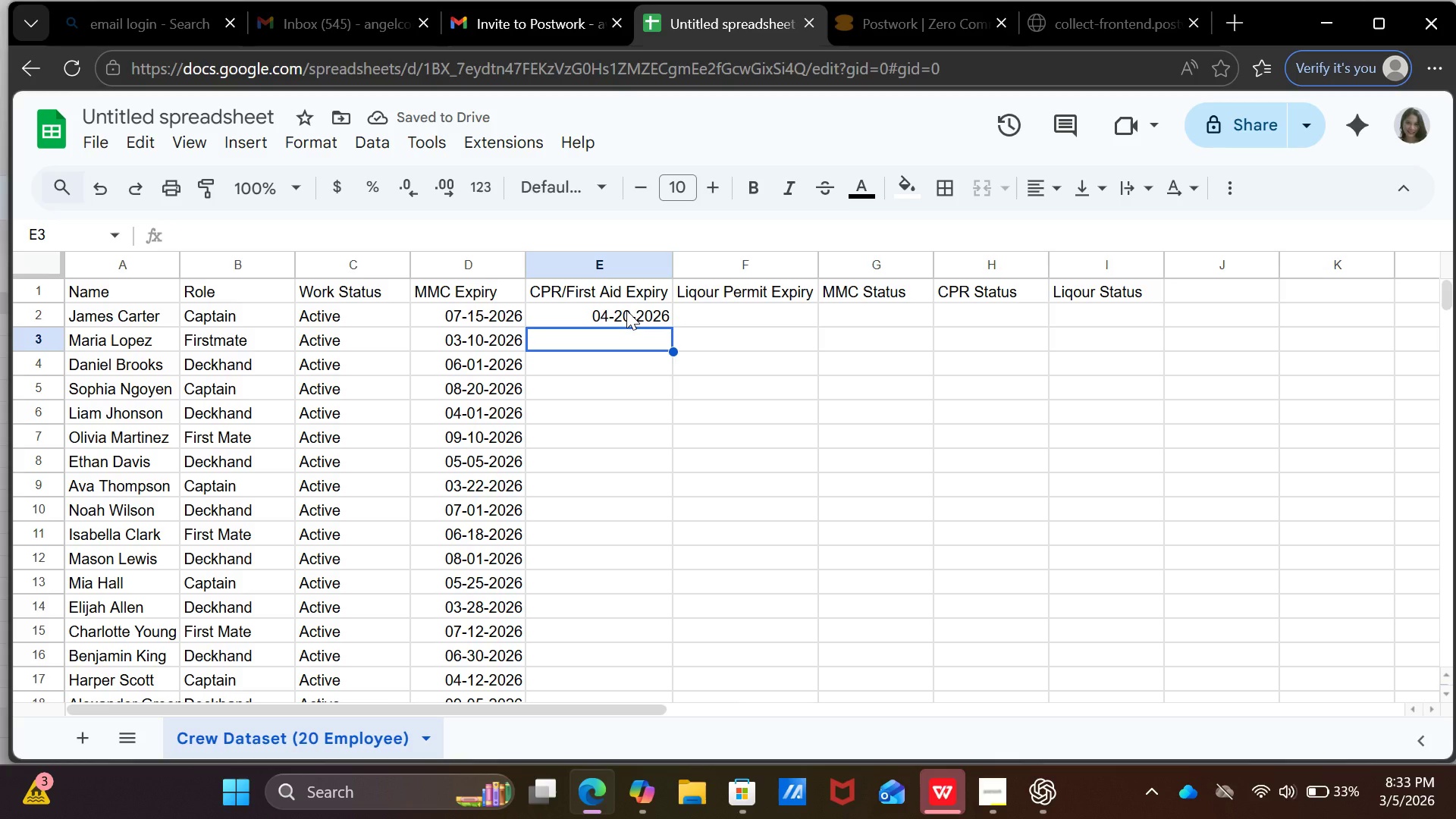 
type(08-01-2026)
 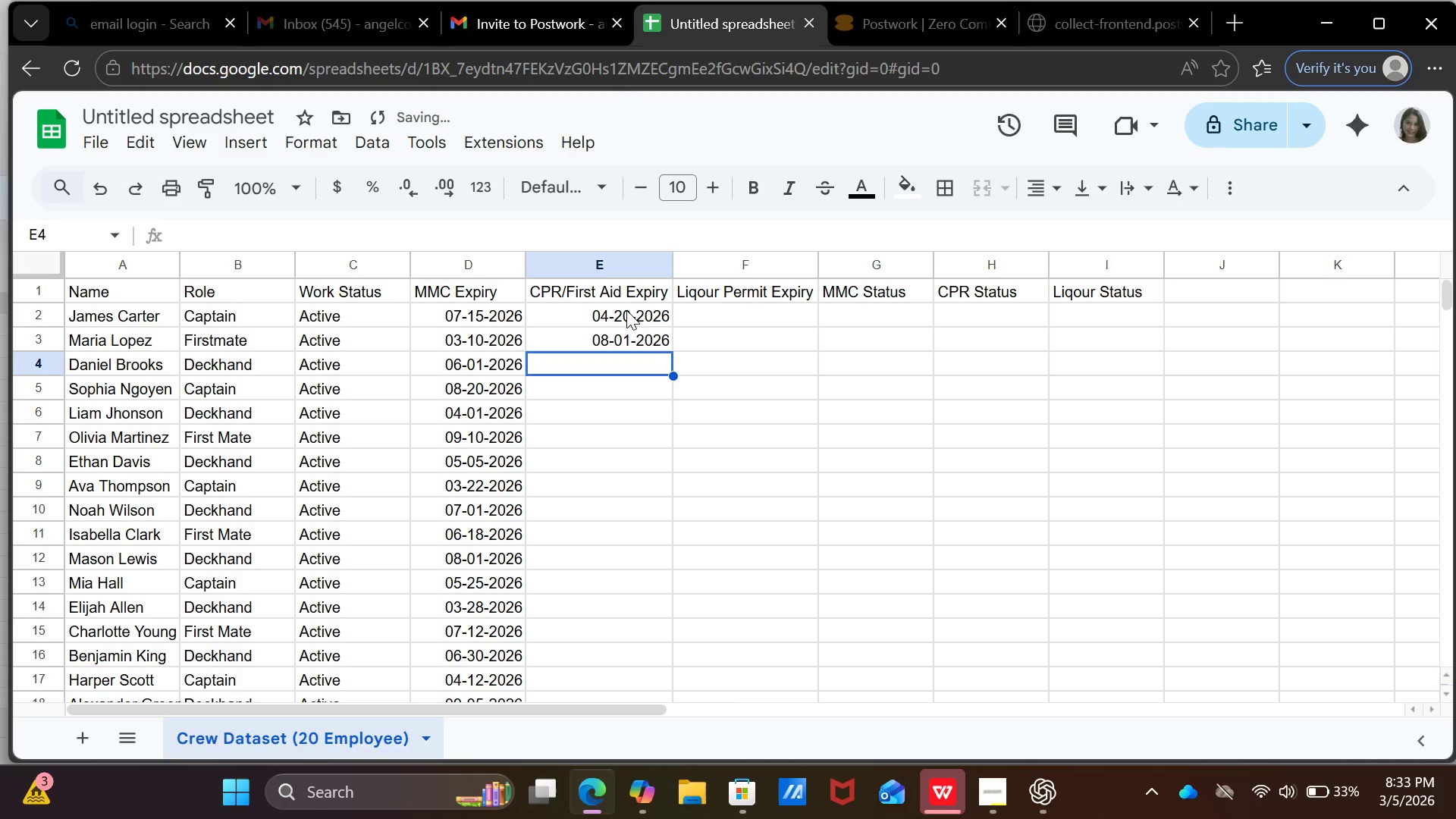 
key(Enter)
 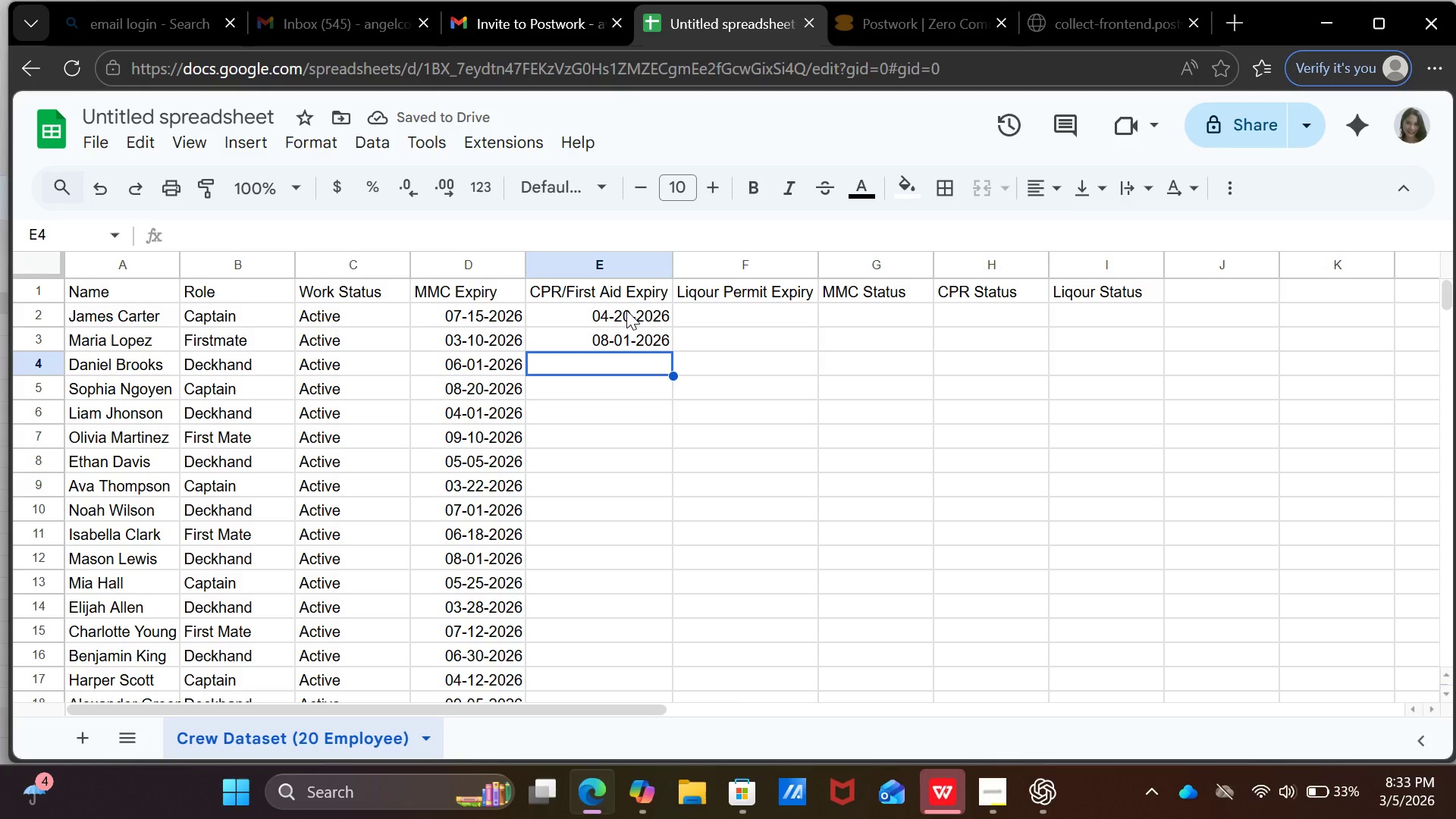 
type(05-01-2026)
 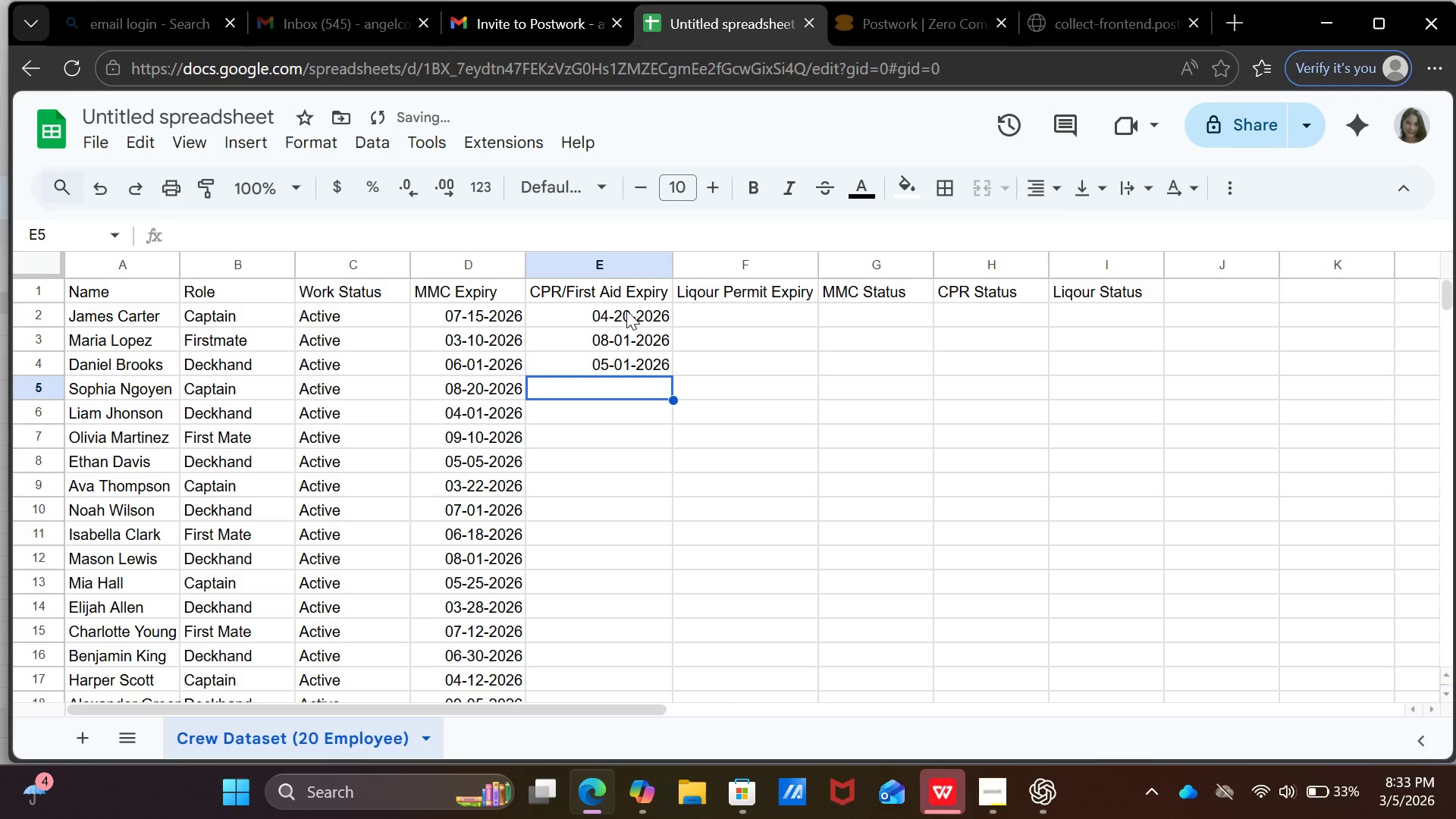 
key(Enter)
 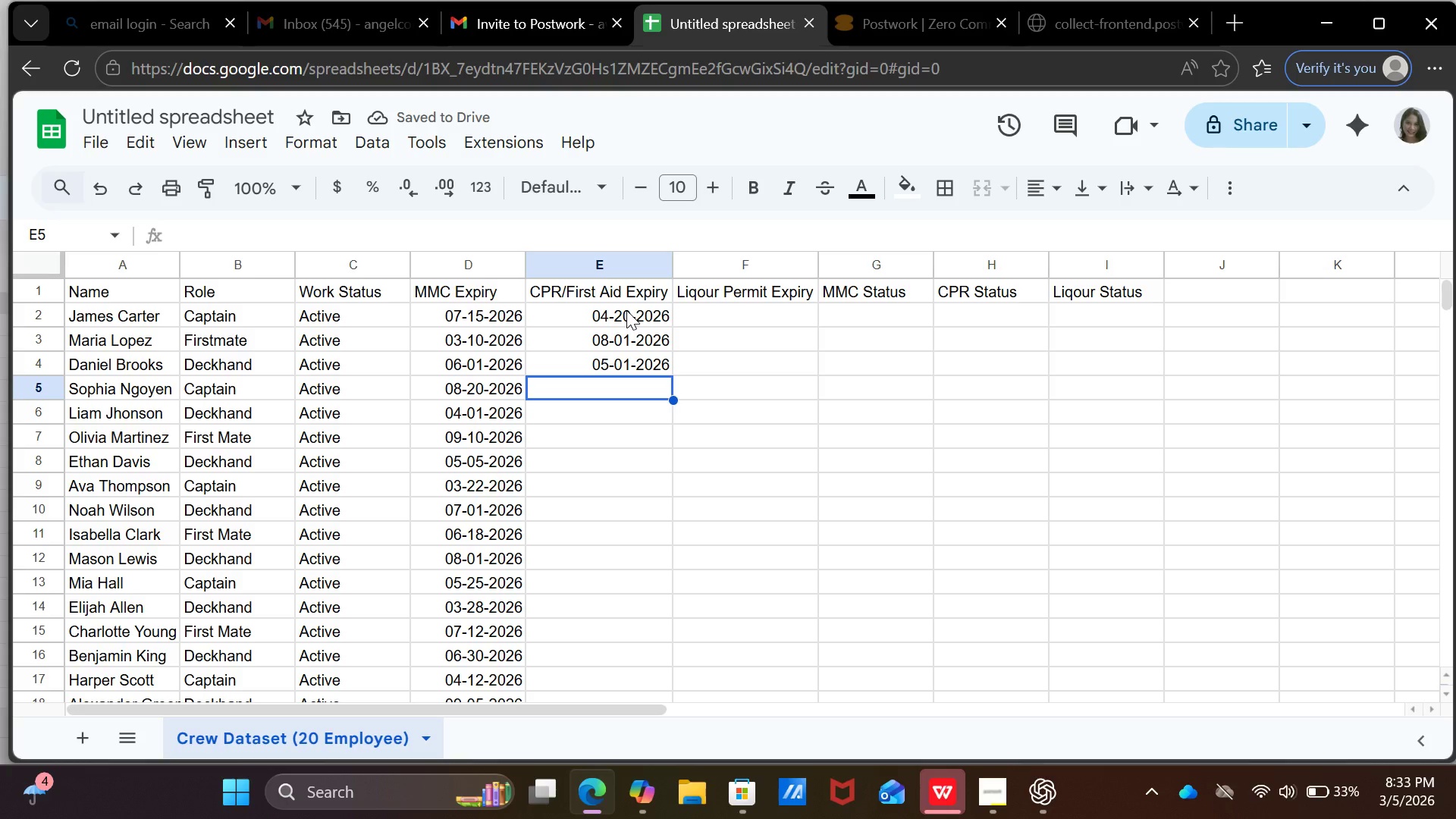 
type(07-05-2026)
 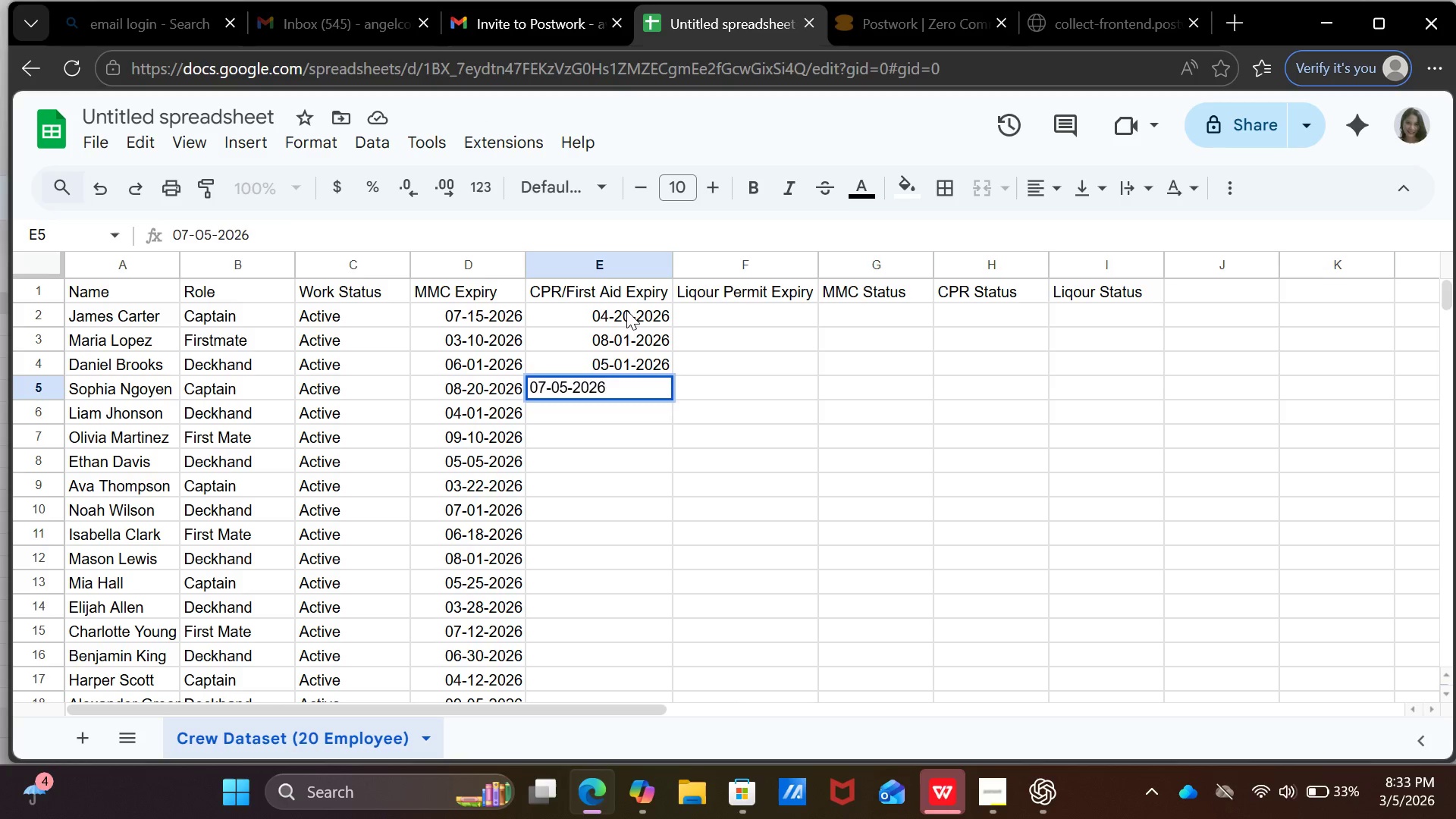 
key(Enter)
 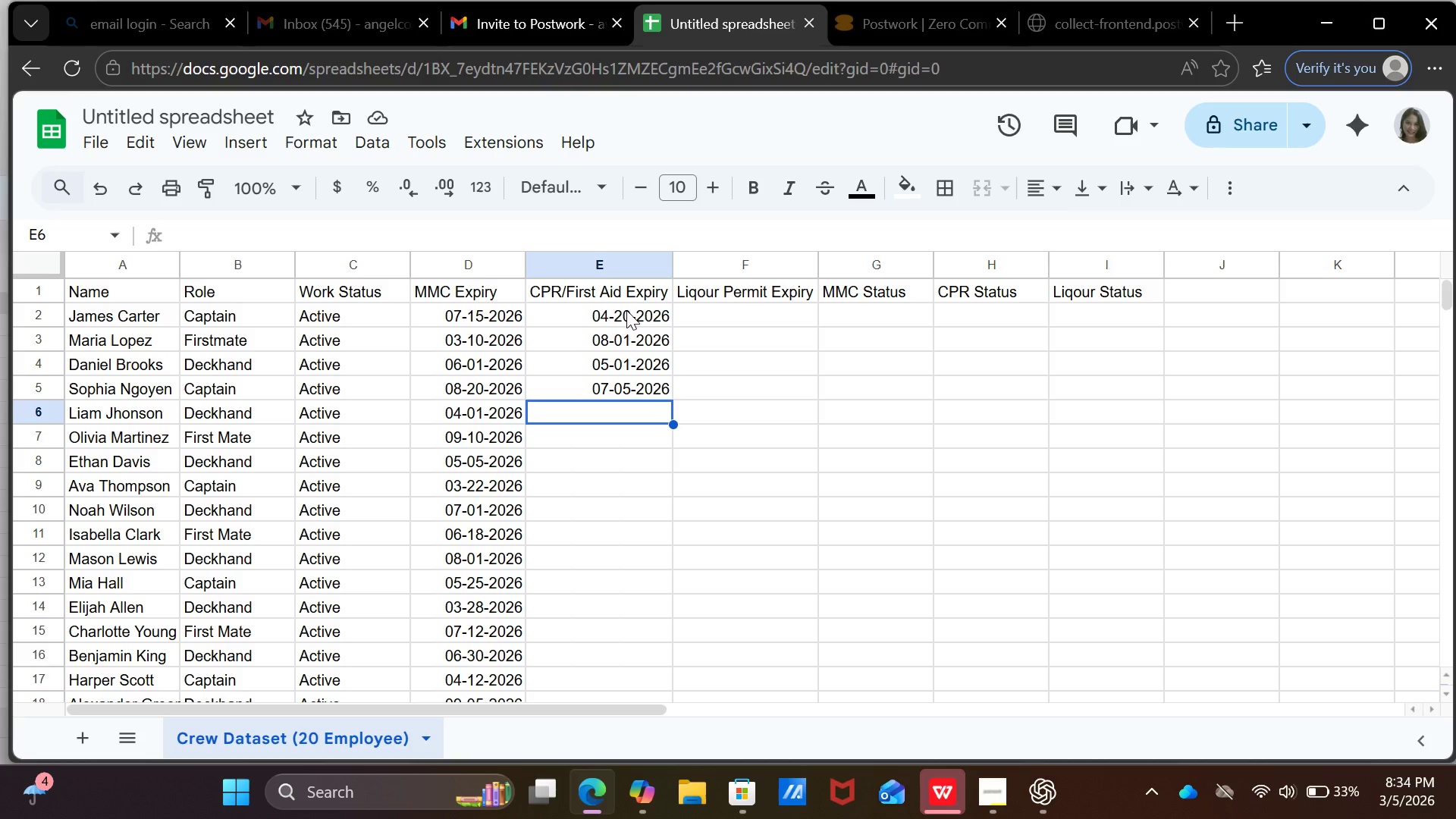 
wait(12.56)
 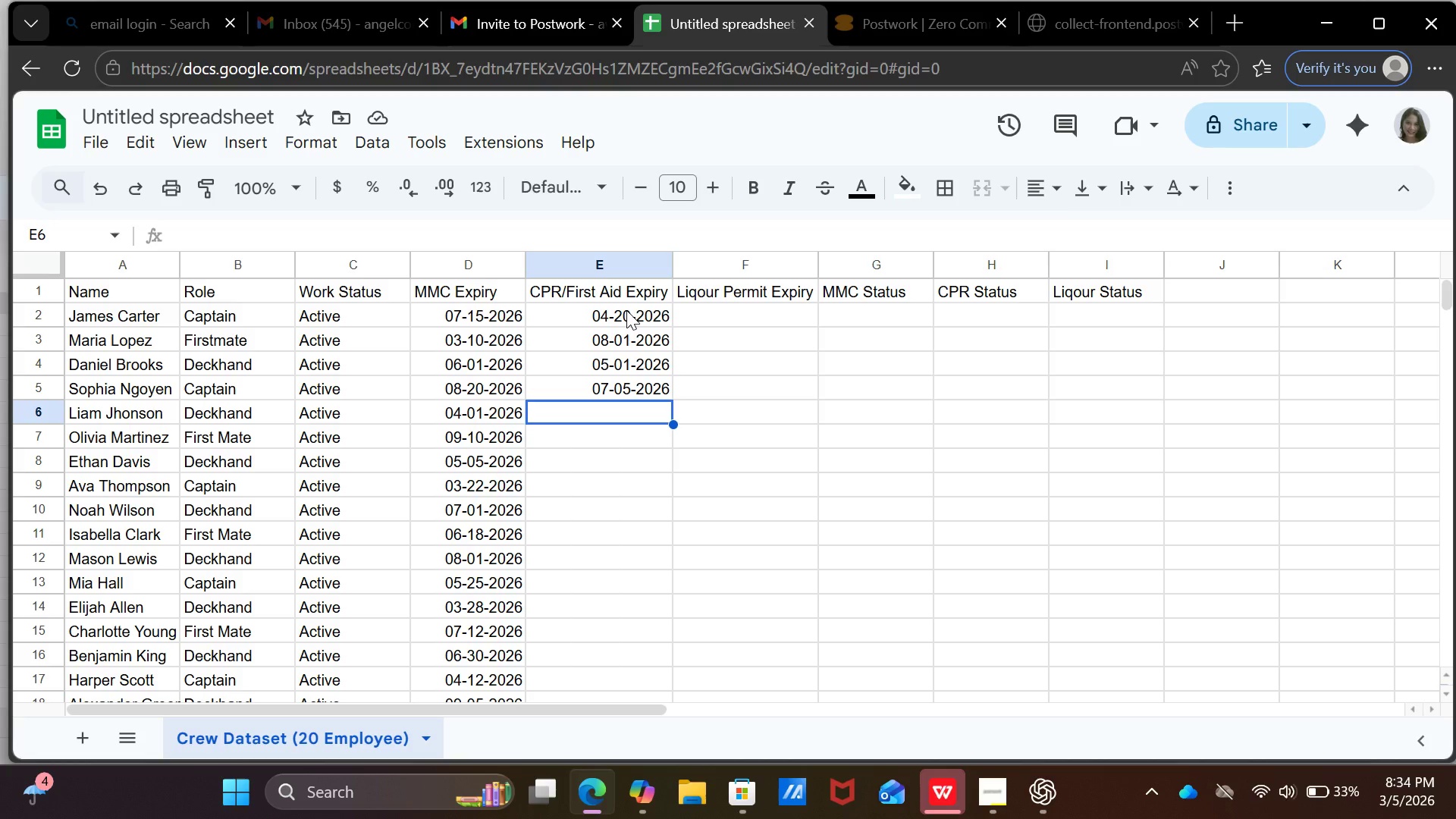 
type(03-25-1)
key(Backspace)
type(2026)
 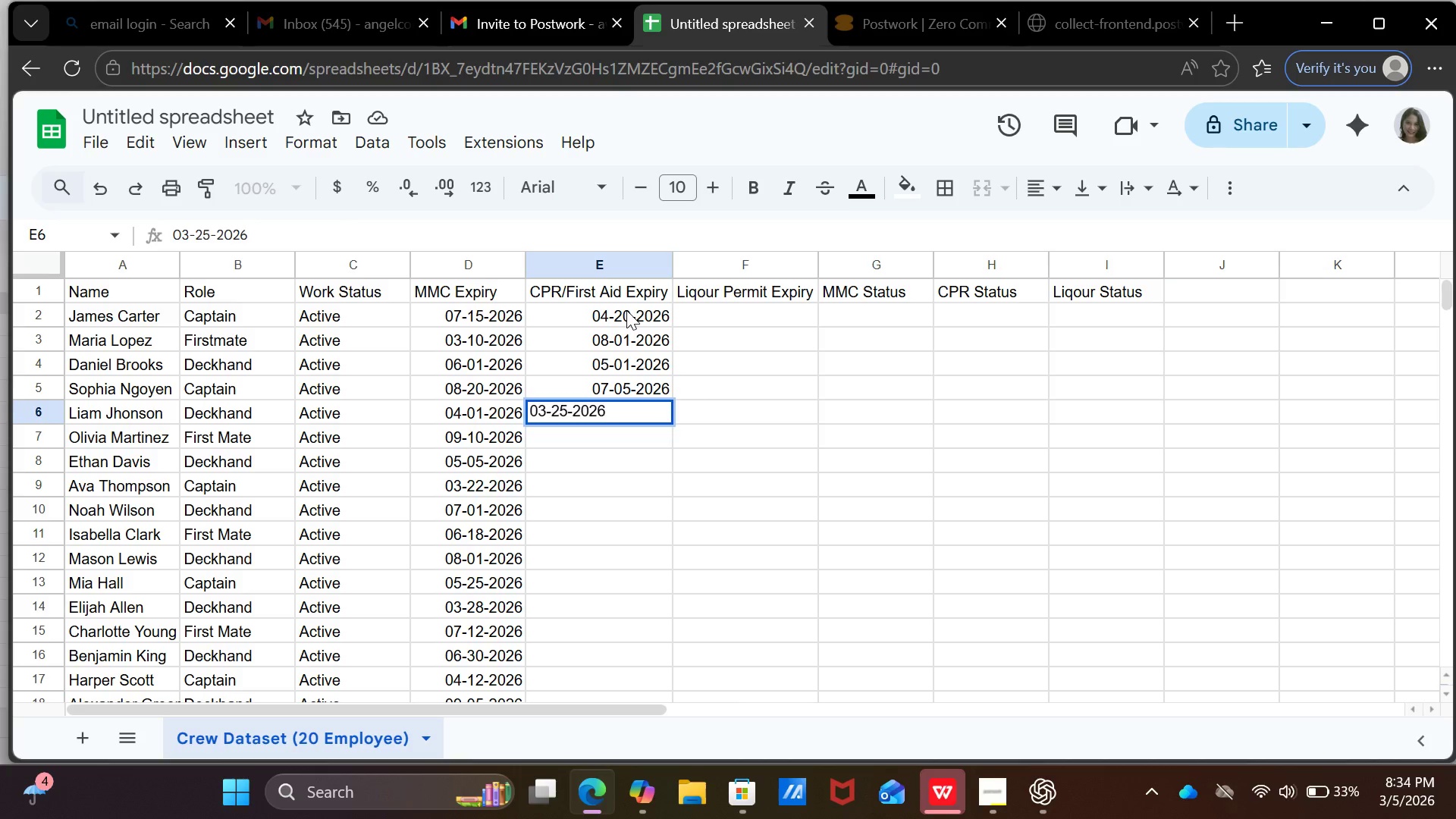 
key(Enter)
 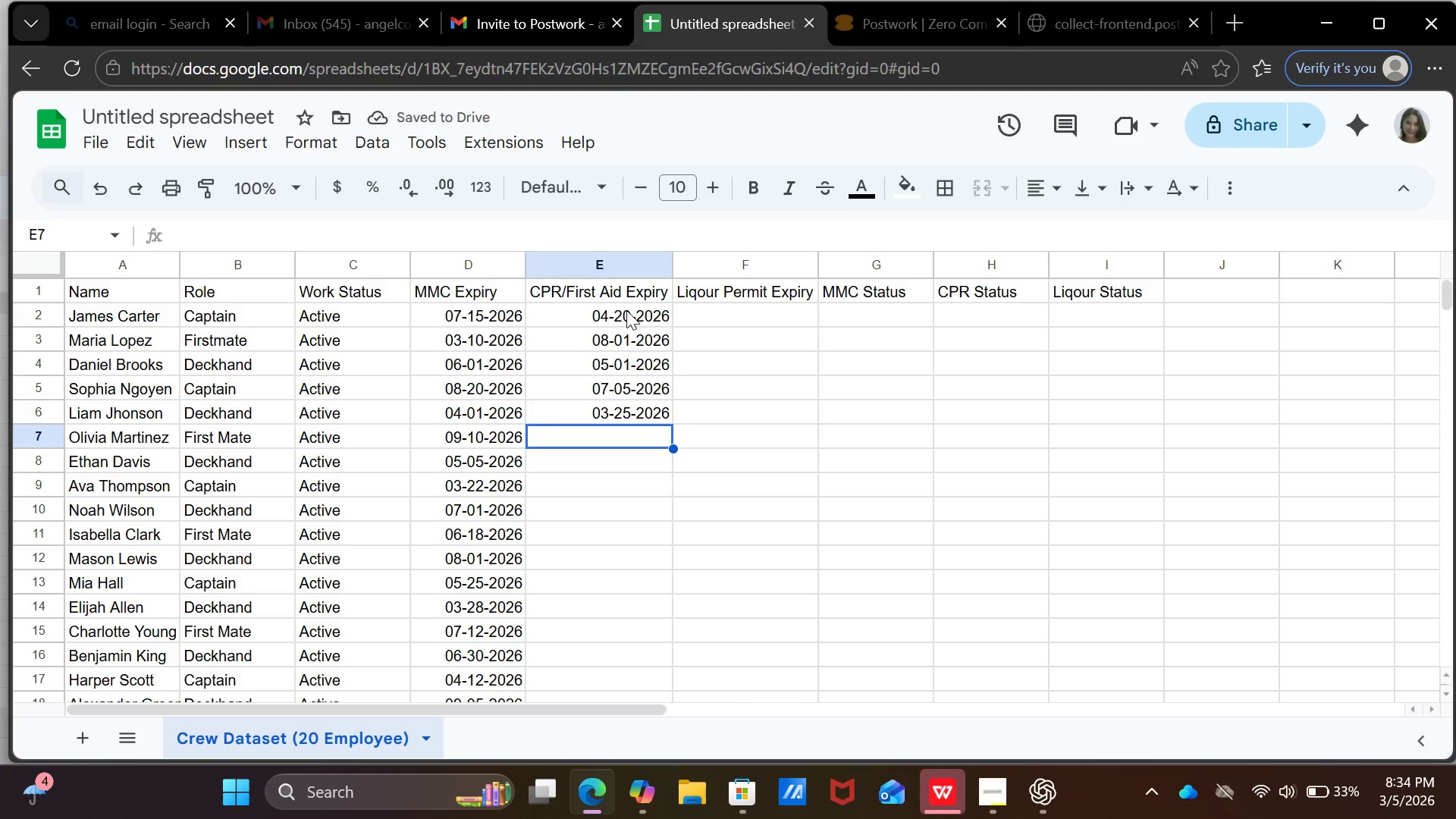 
type(05-20-2026)
 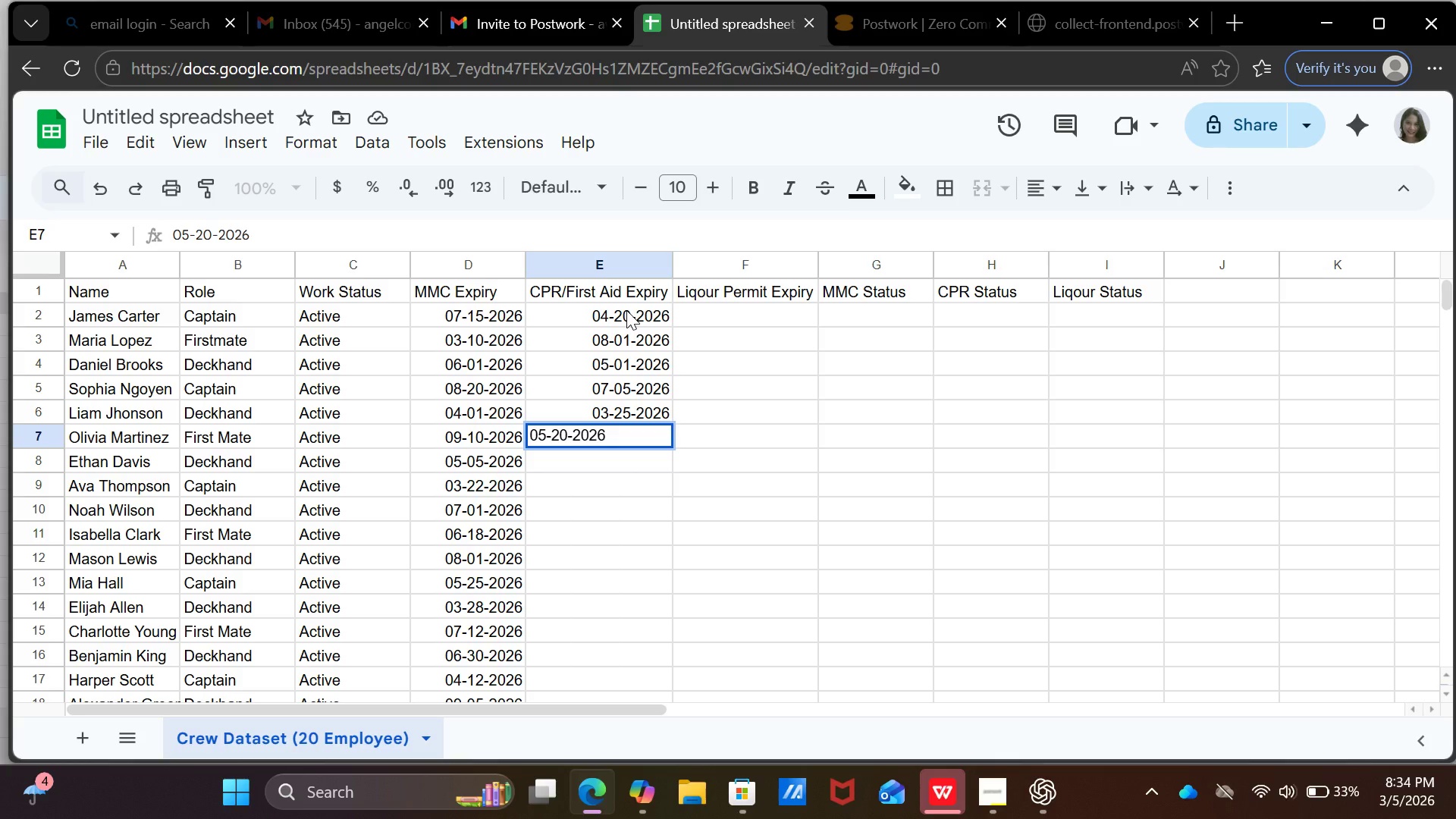 
key(Enter)
 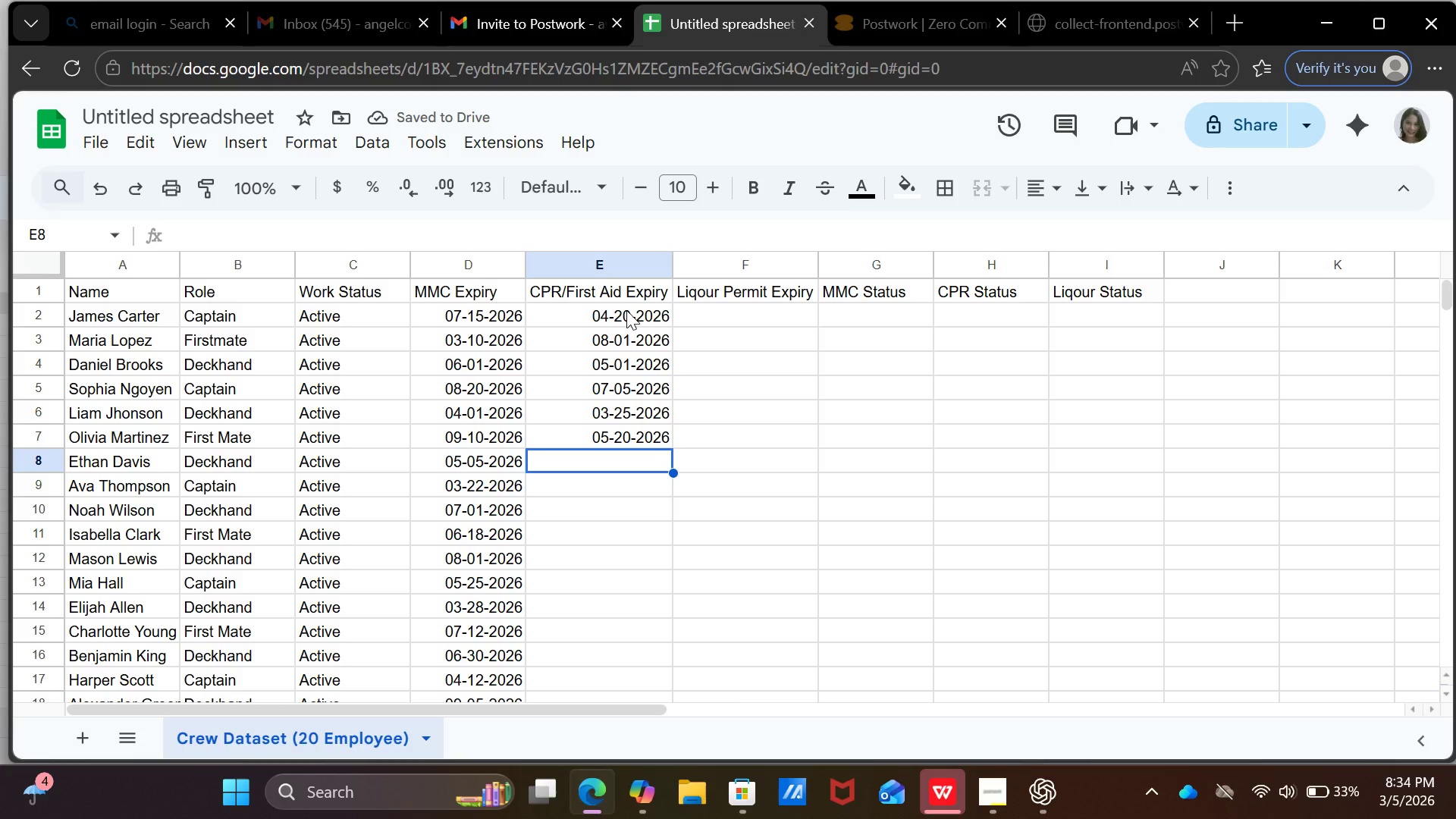 
type(06-01-2026)
 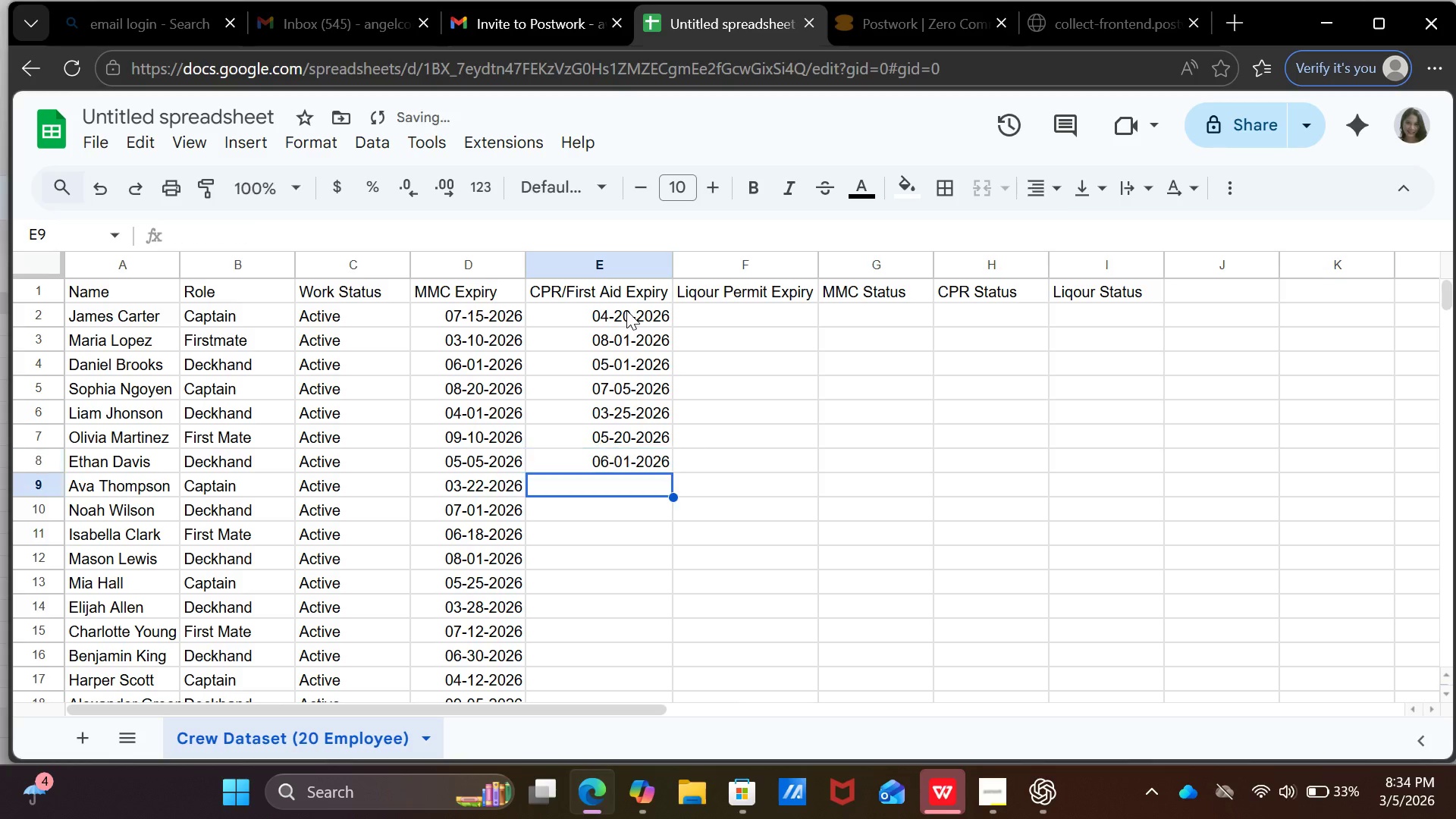 
key(Enter)
 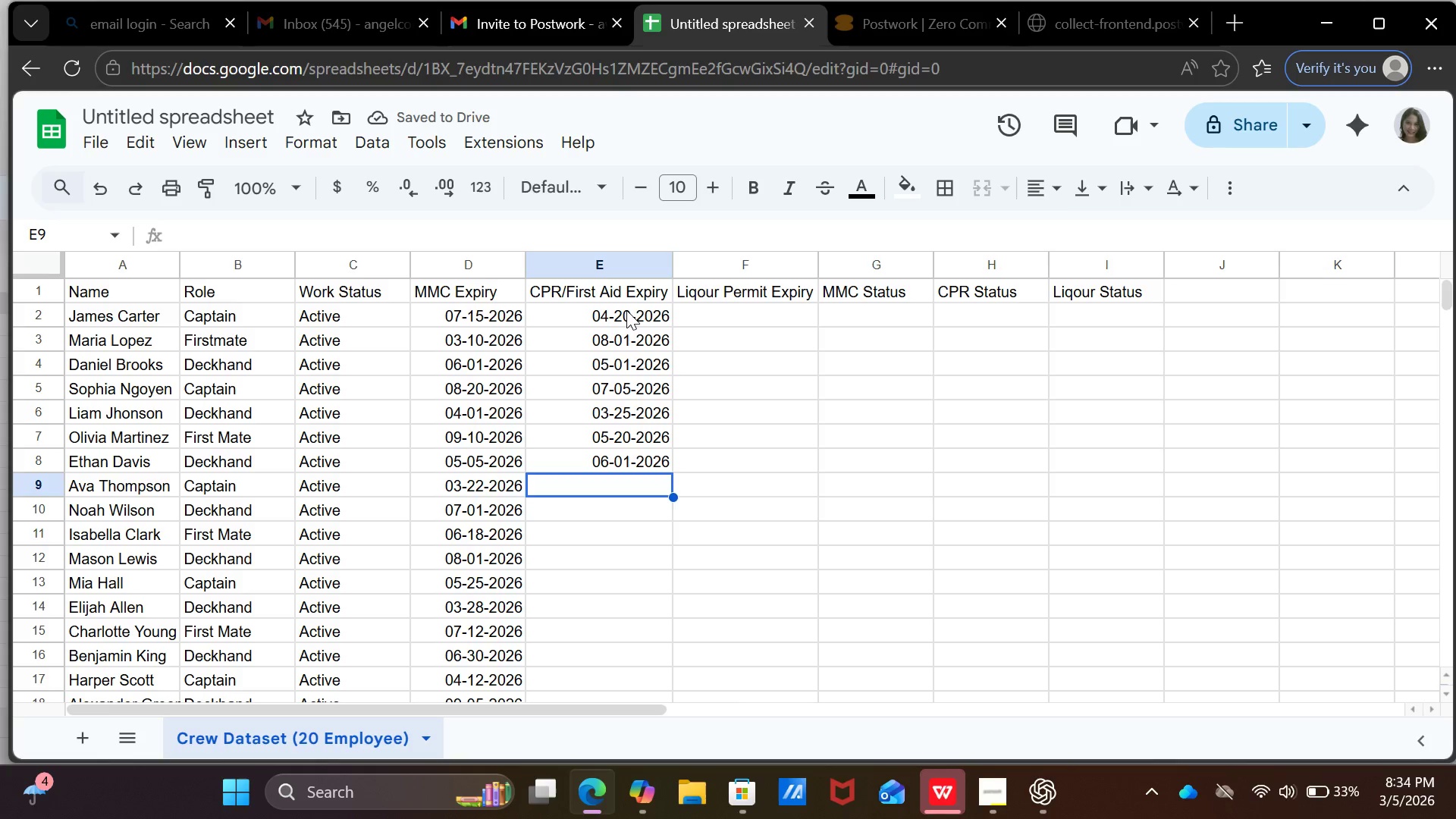 
type(09-01-2026)
 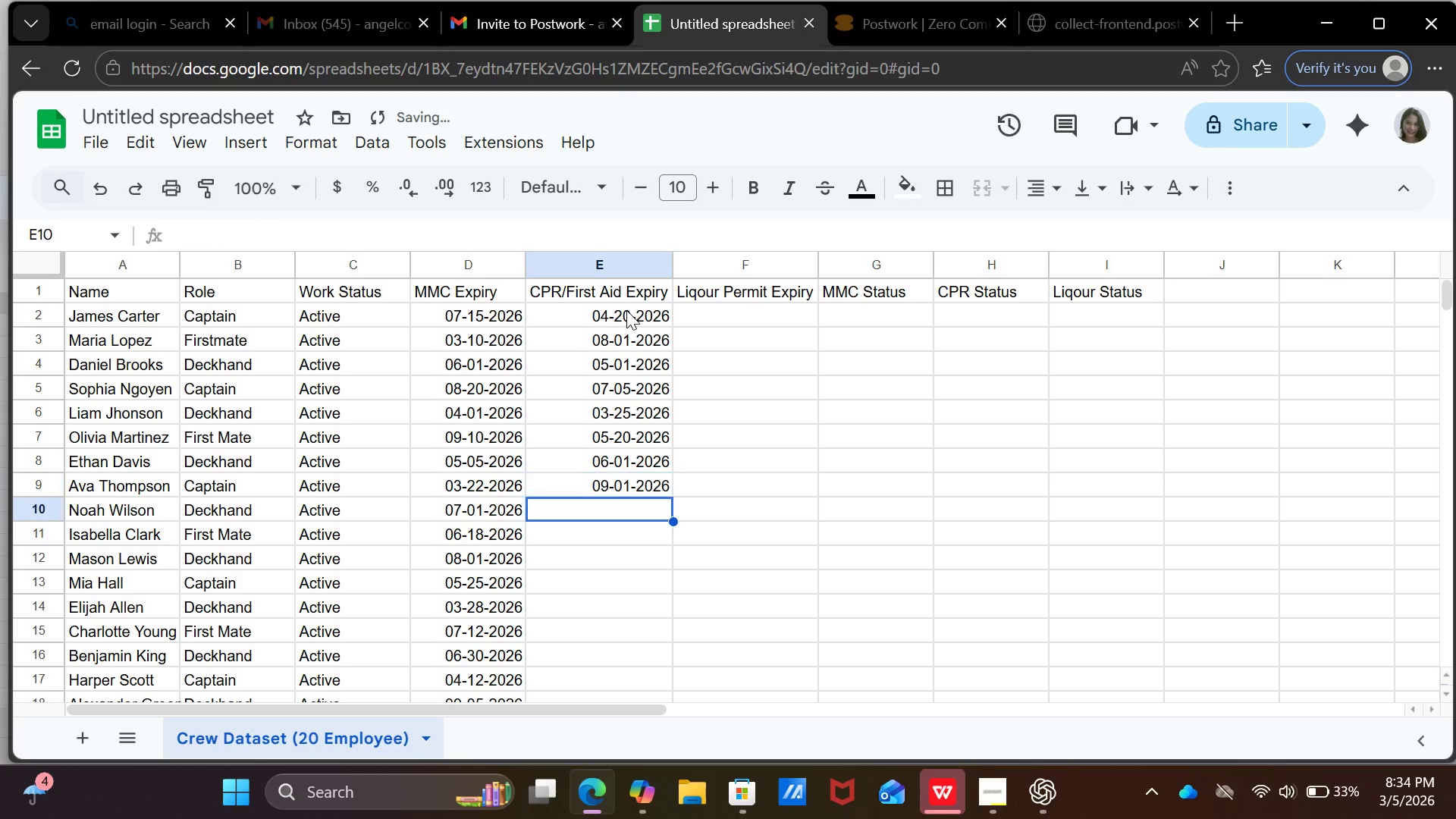 
key(Enter)
 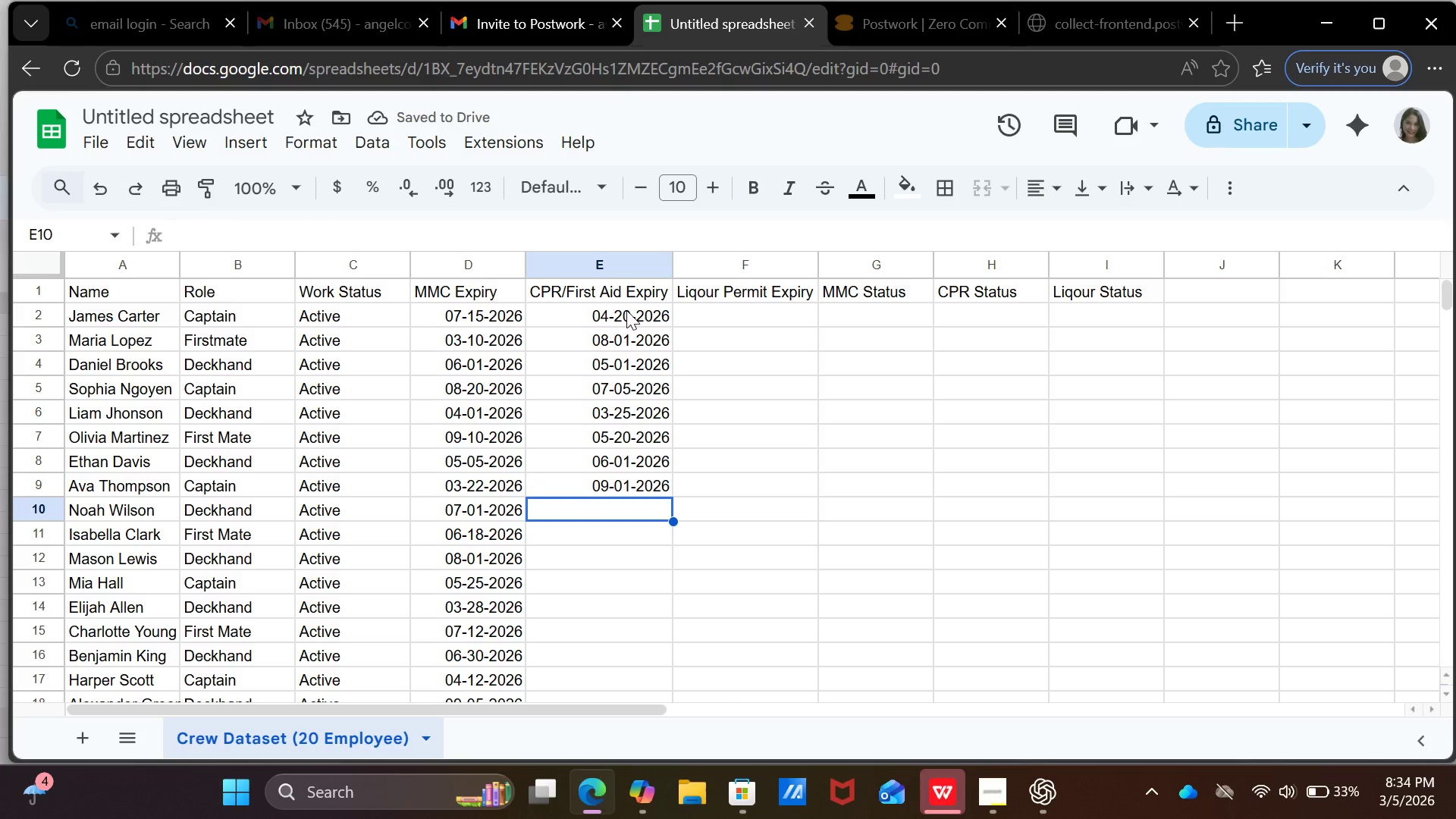 
type(04-15-2026)
 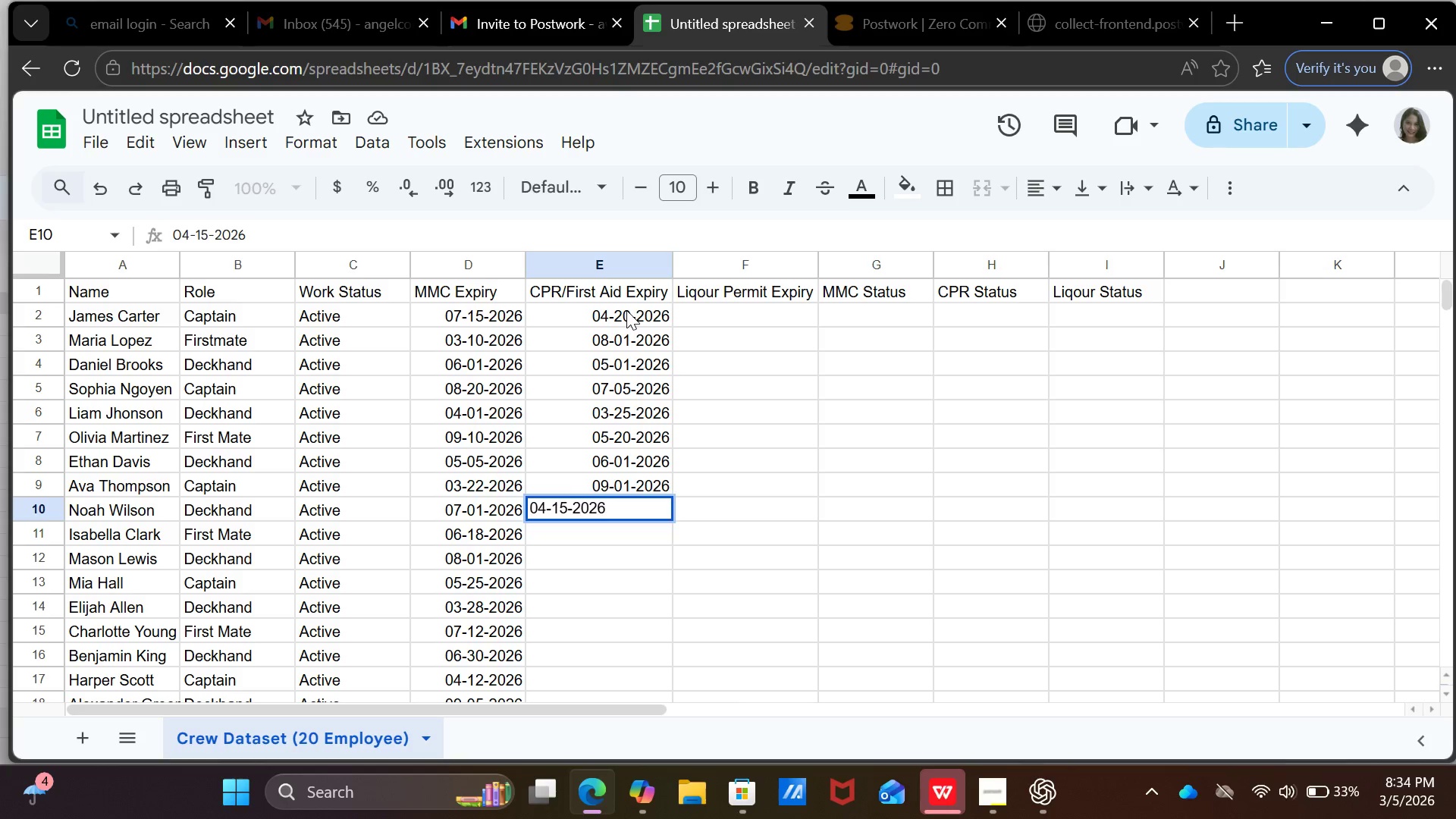 
key(Enter)
 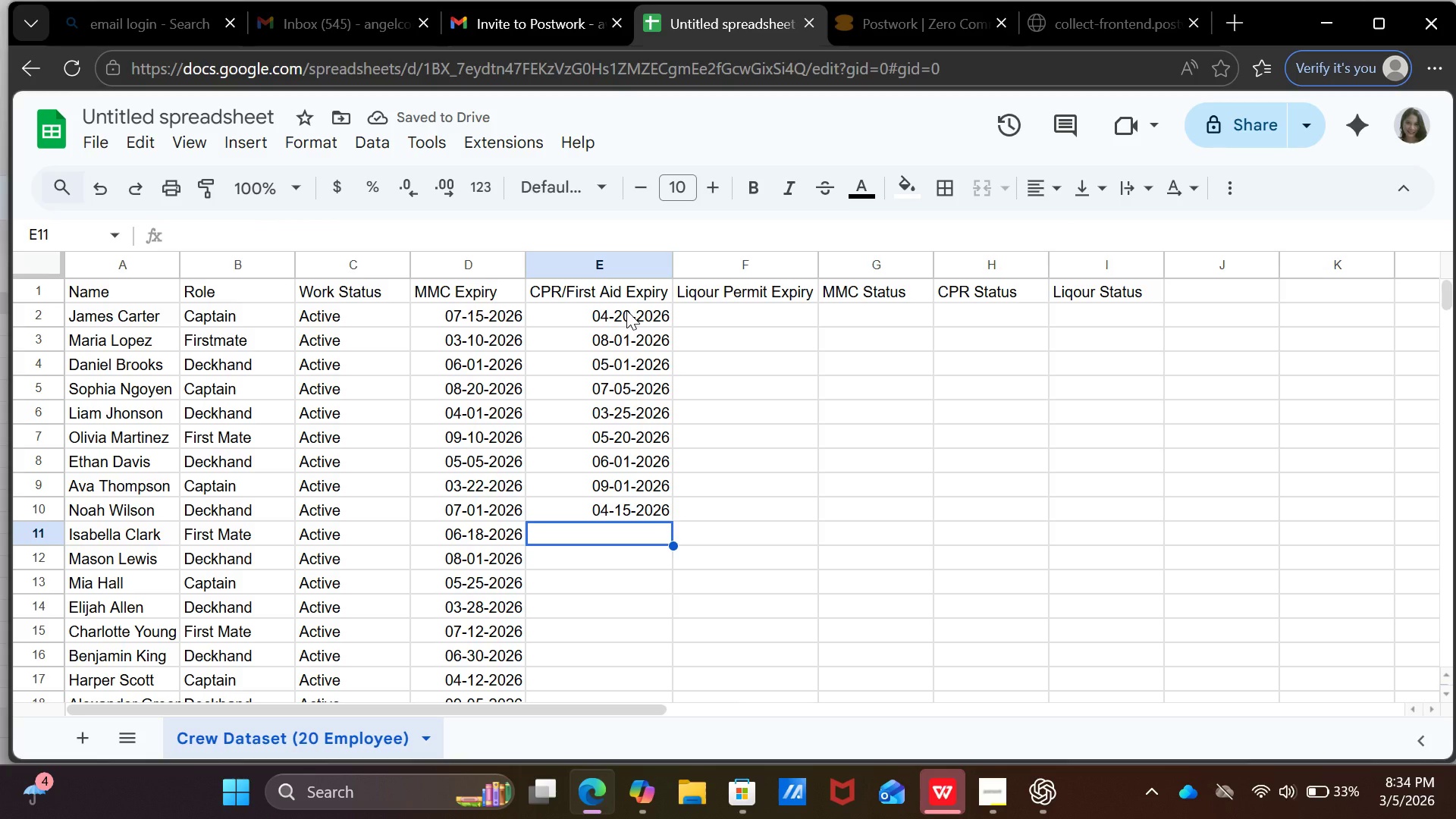 
type(05-05-2026)
 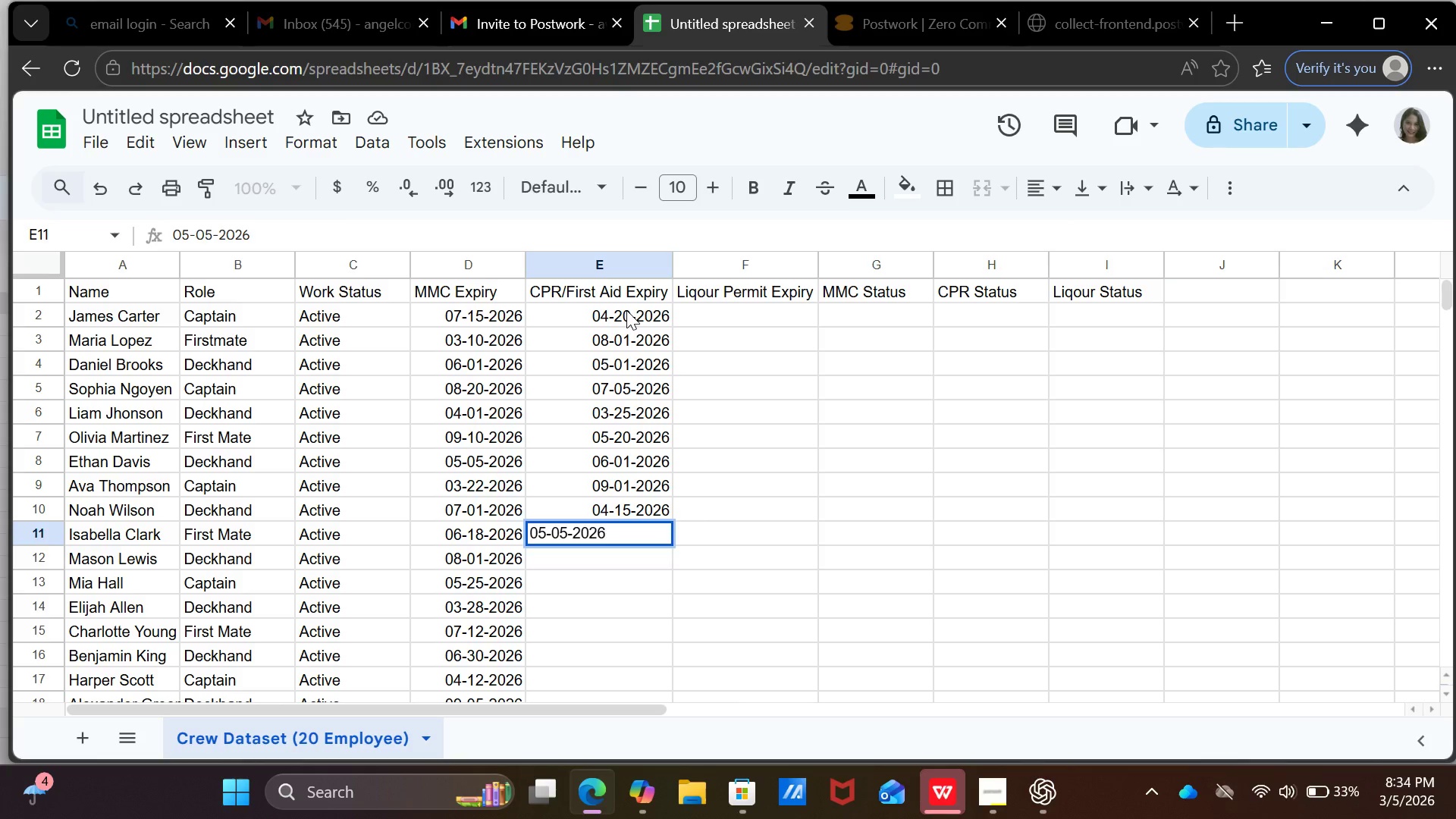 
key(Enter)
 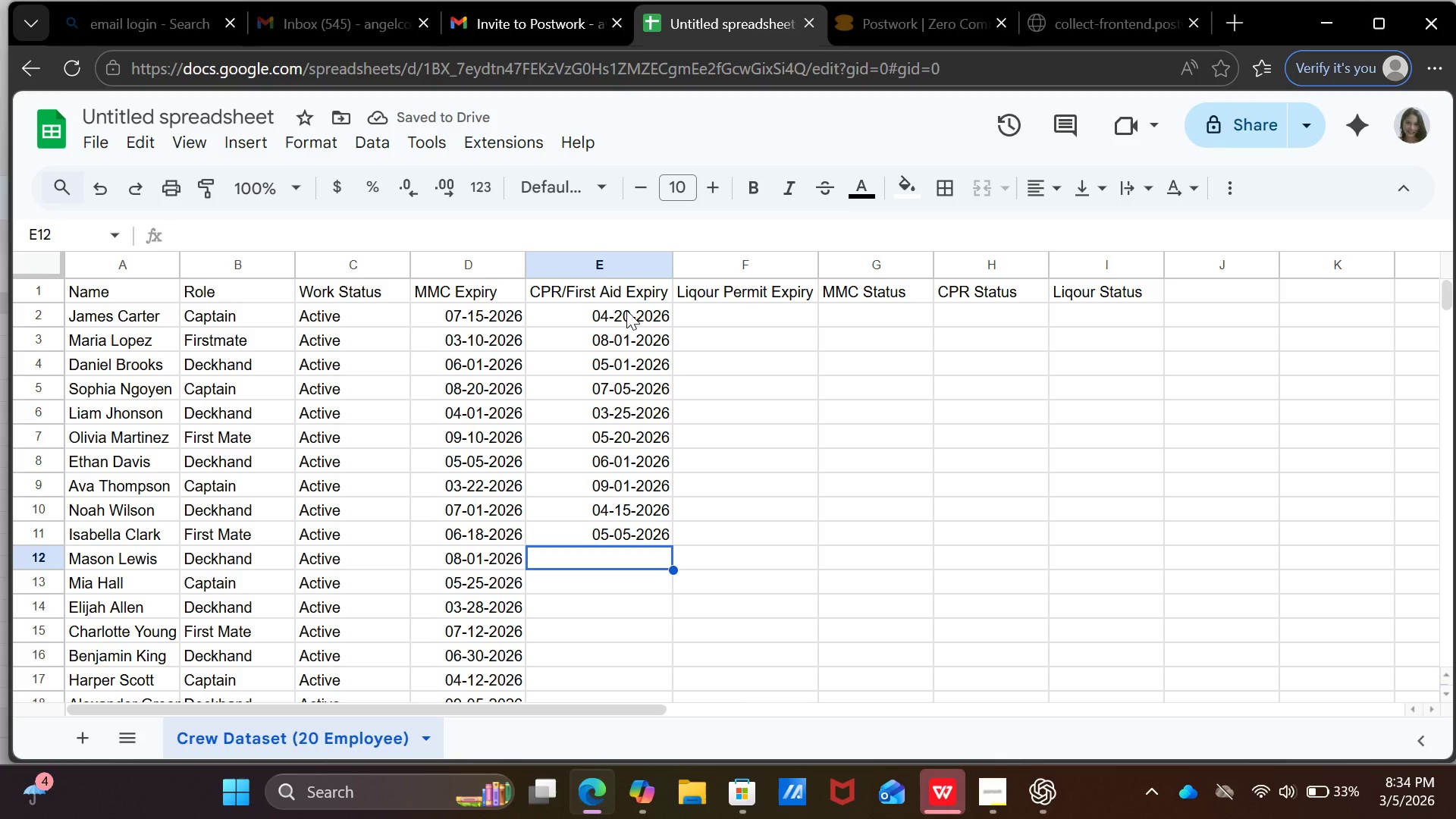 
type(06-20-2026)
 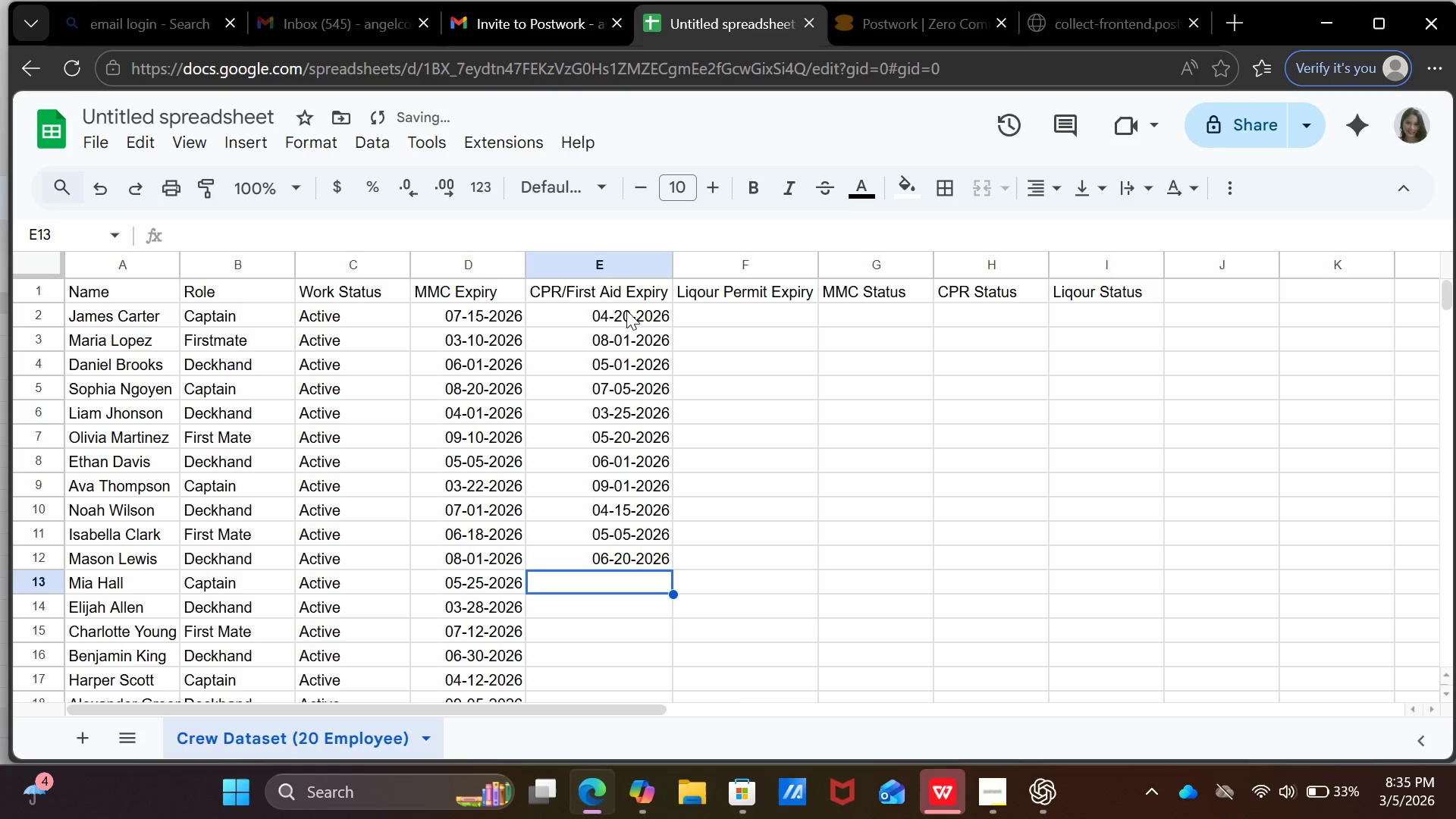 
key(Enter)
 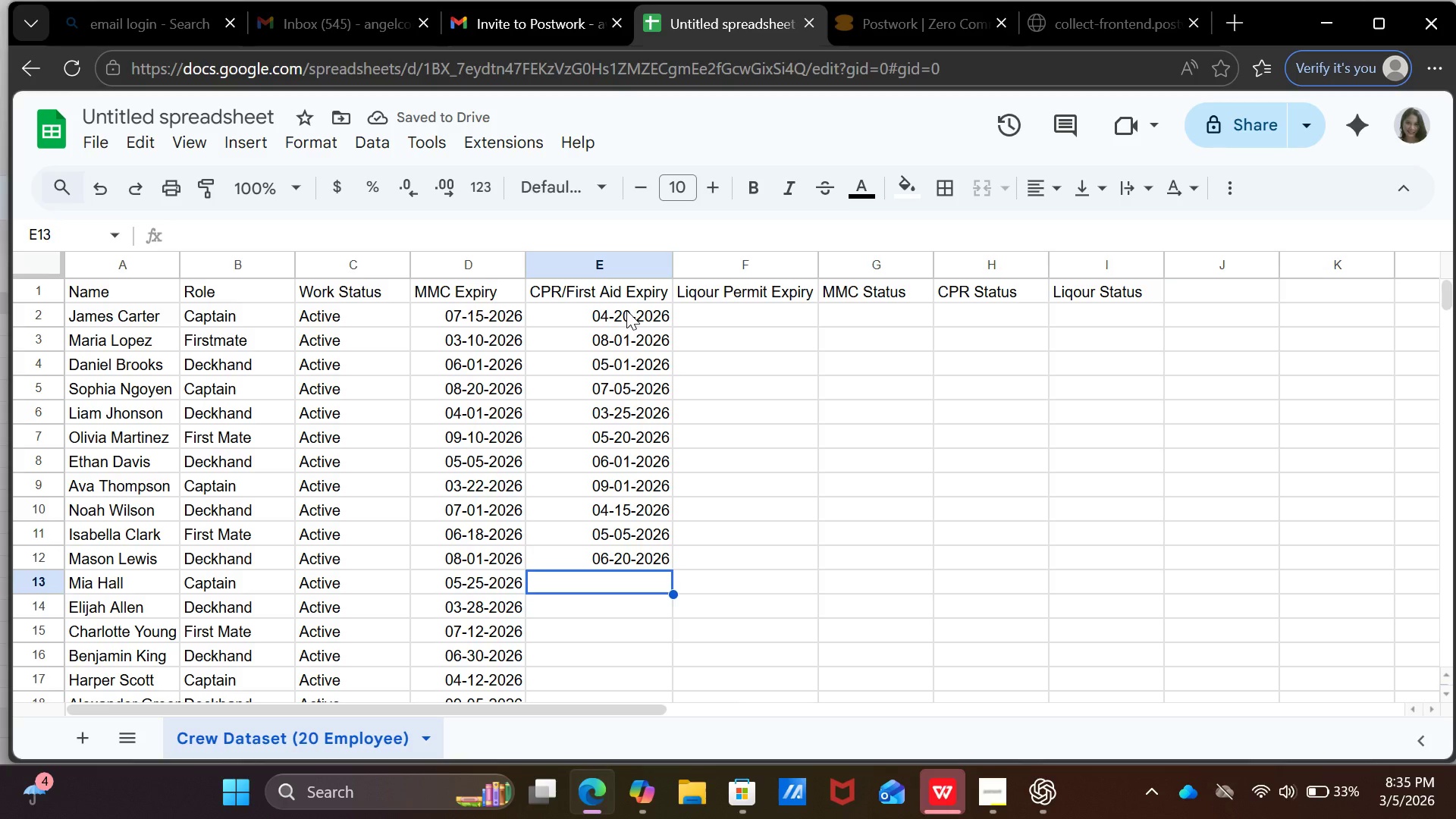 
wait(5.22)
 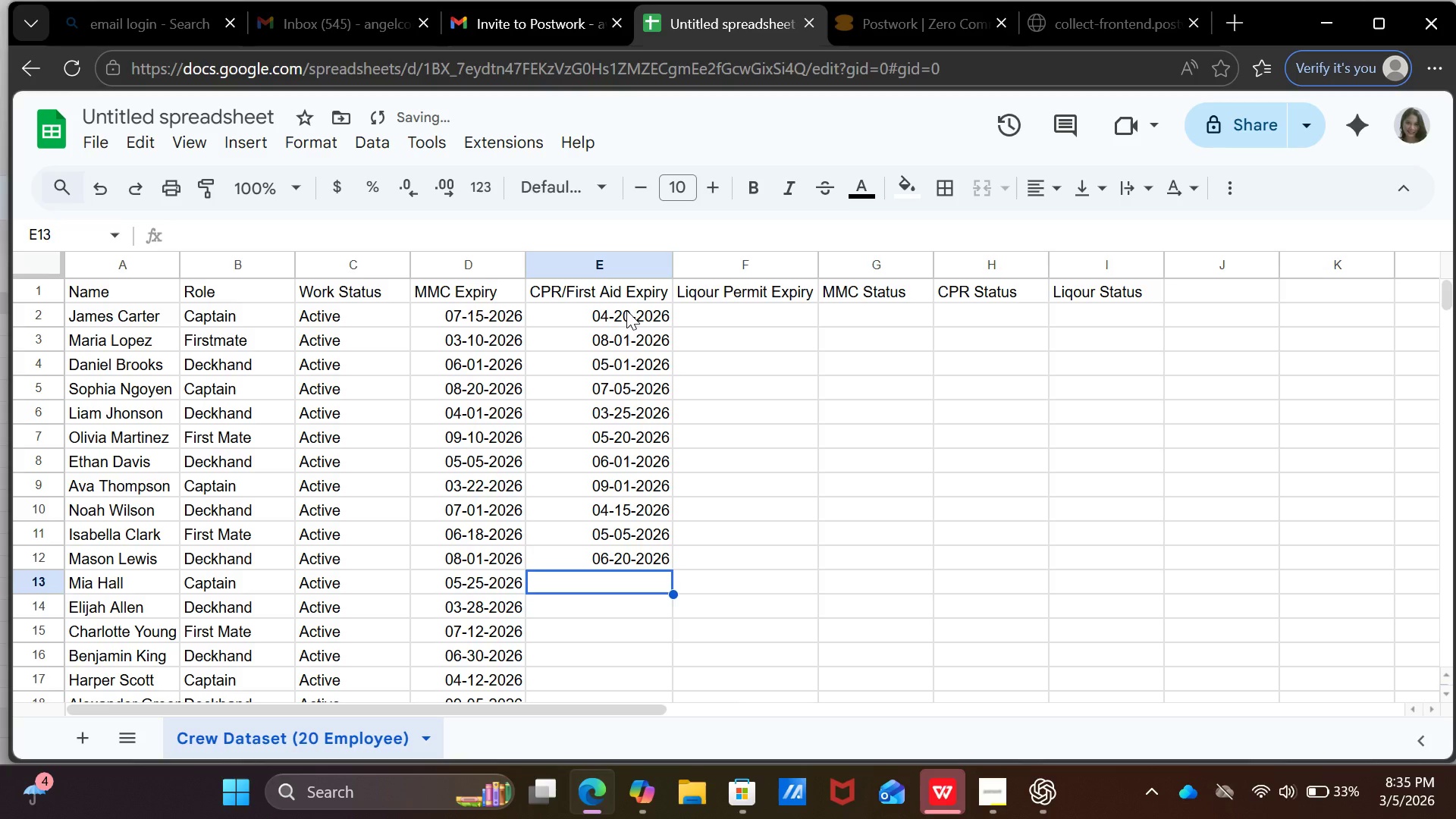 
type(04-01-2026)
 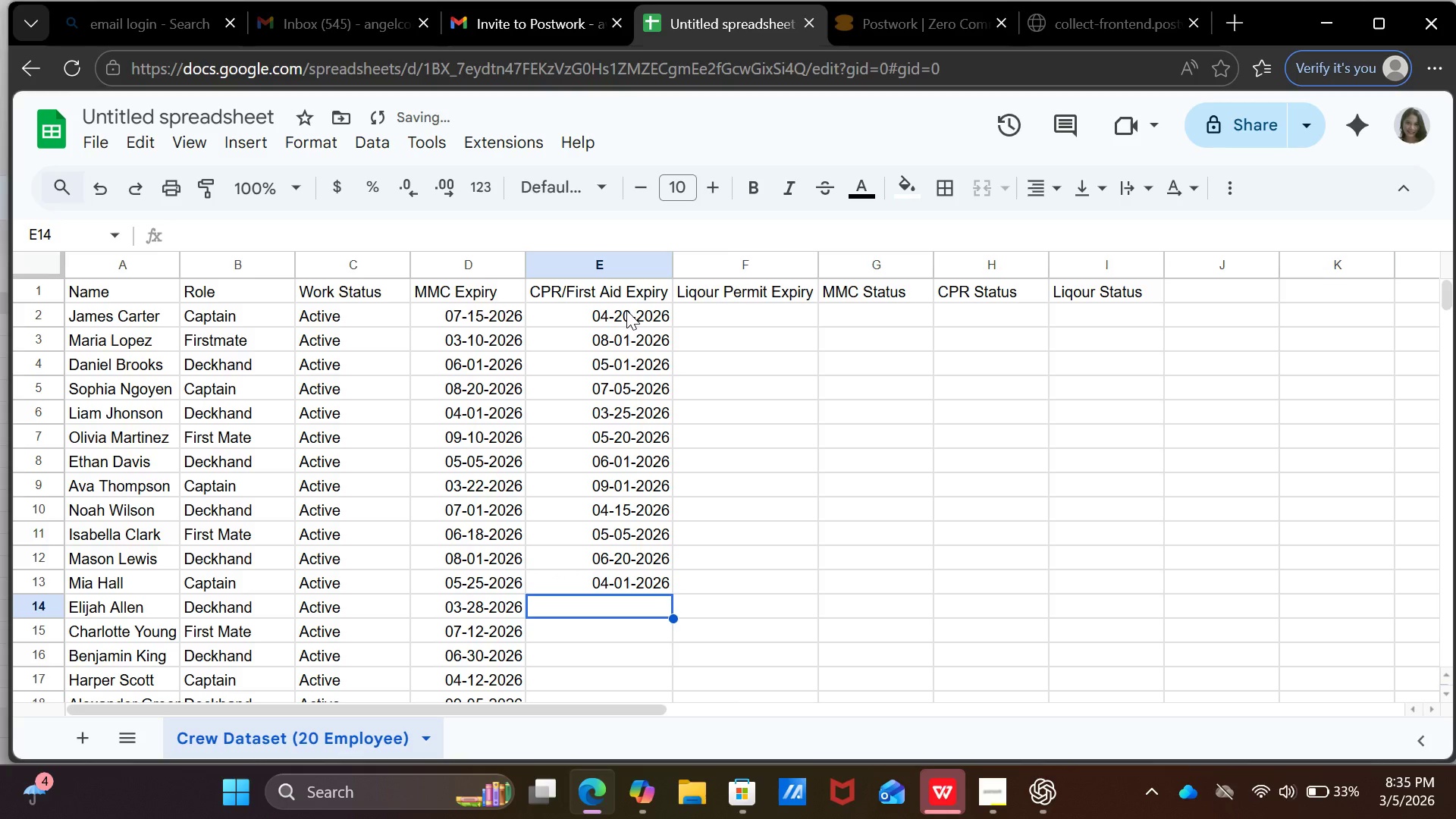 
key(Enter)
 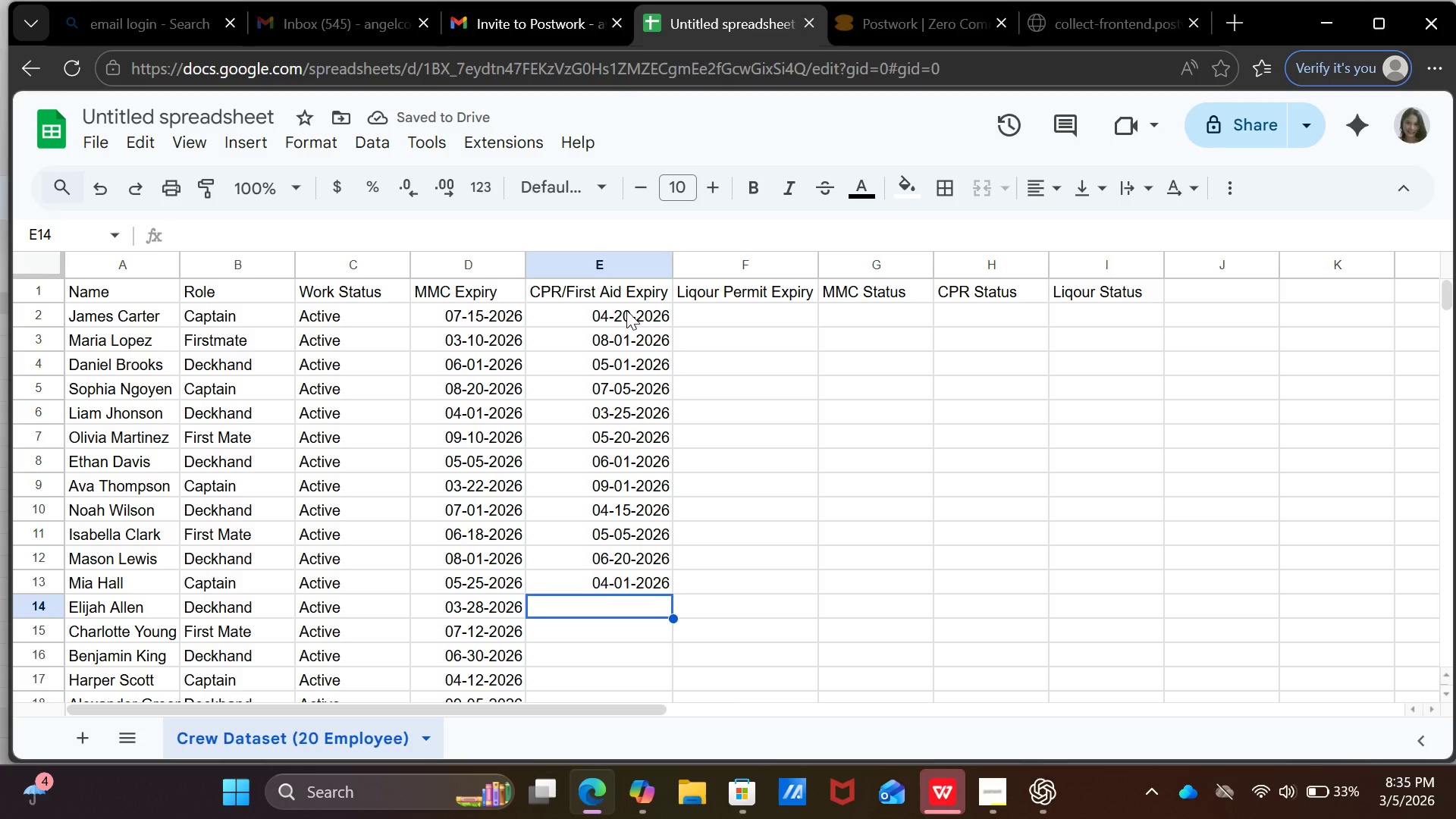 
type(07-10-2026)
 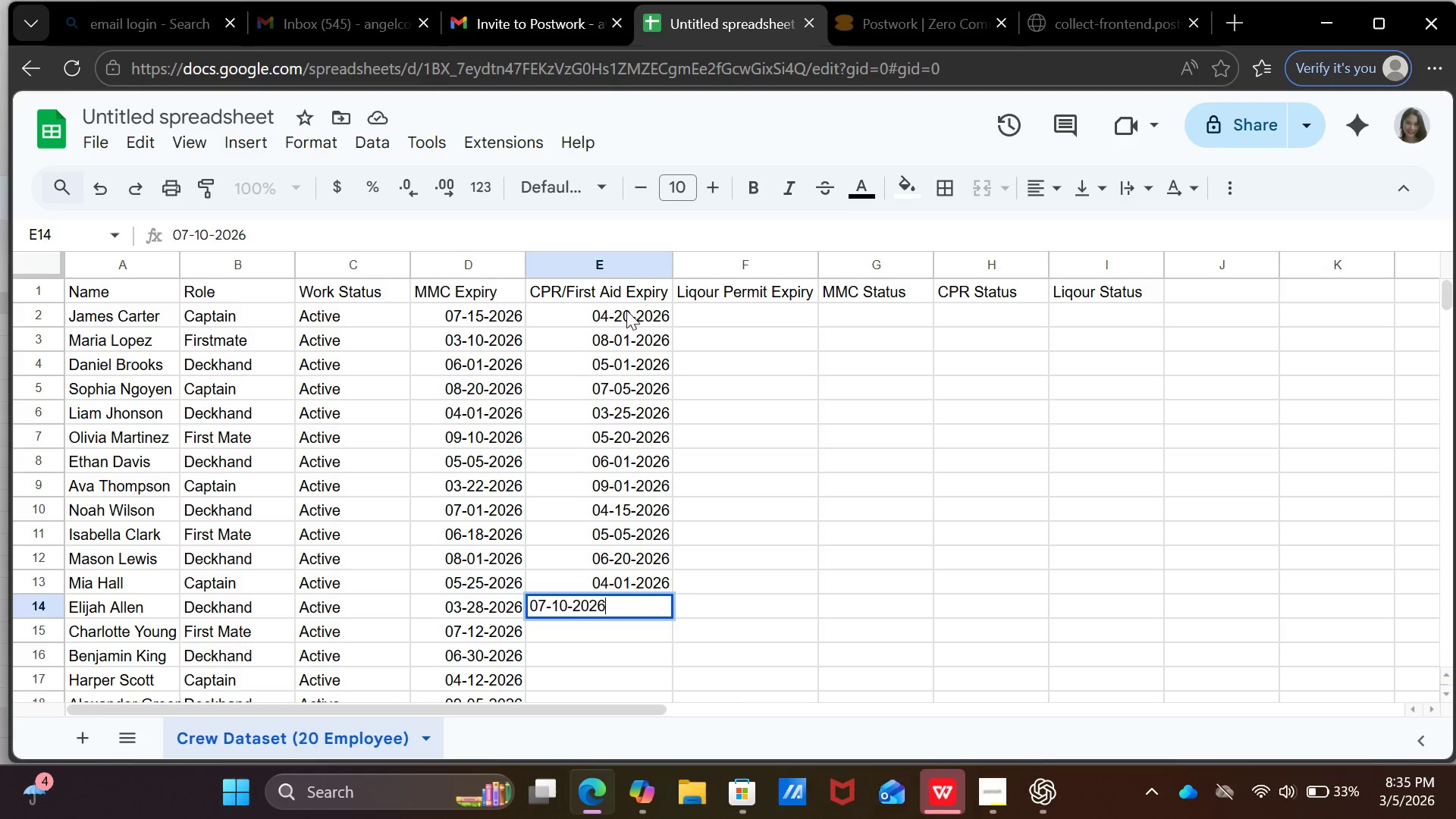 
key(Enter)
 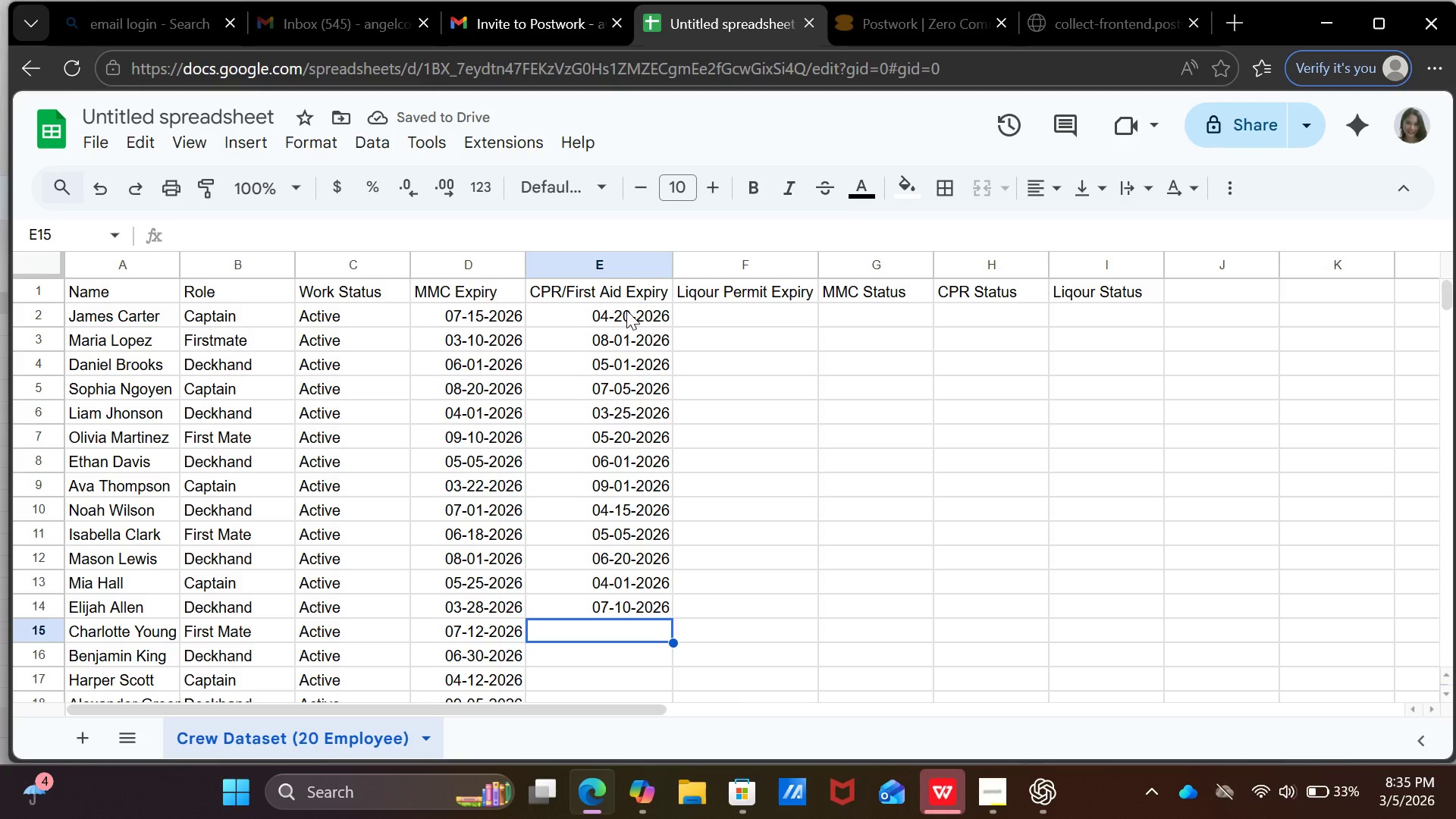 
wait(5.03)
 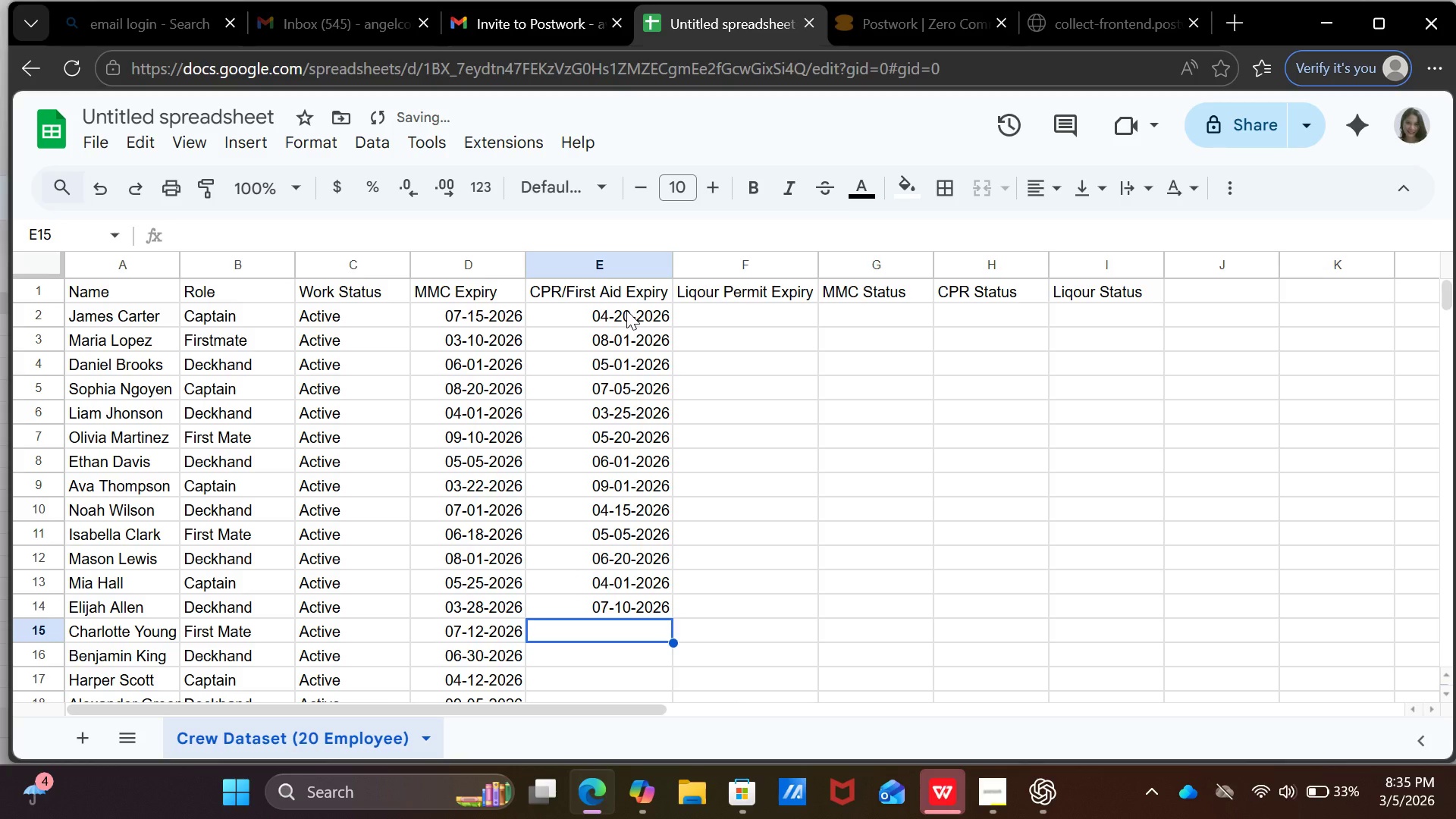 
type(06-05-2026)
 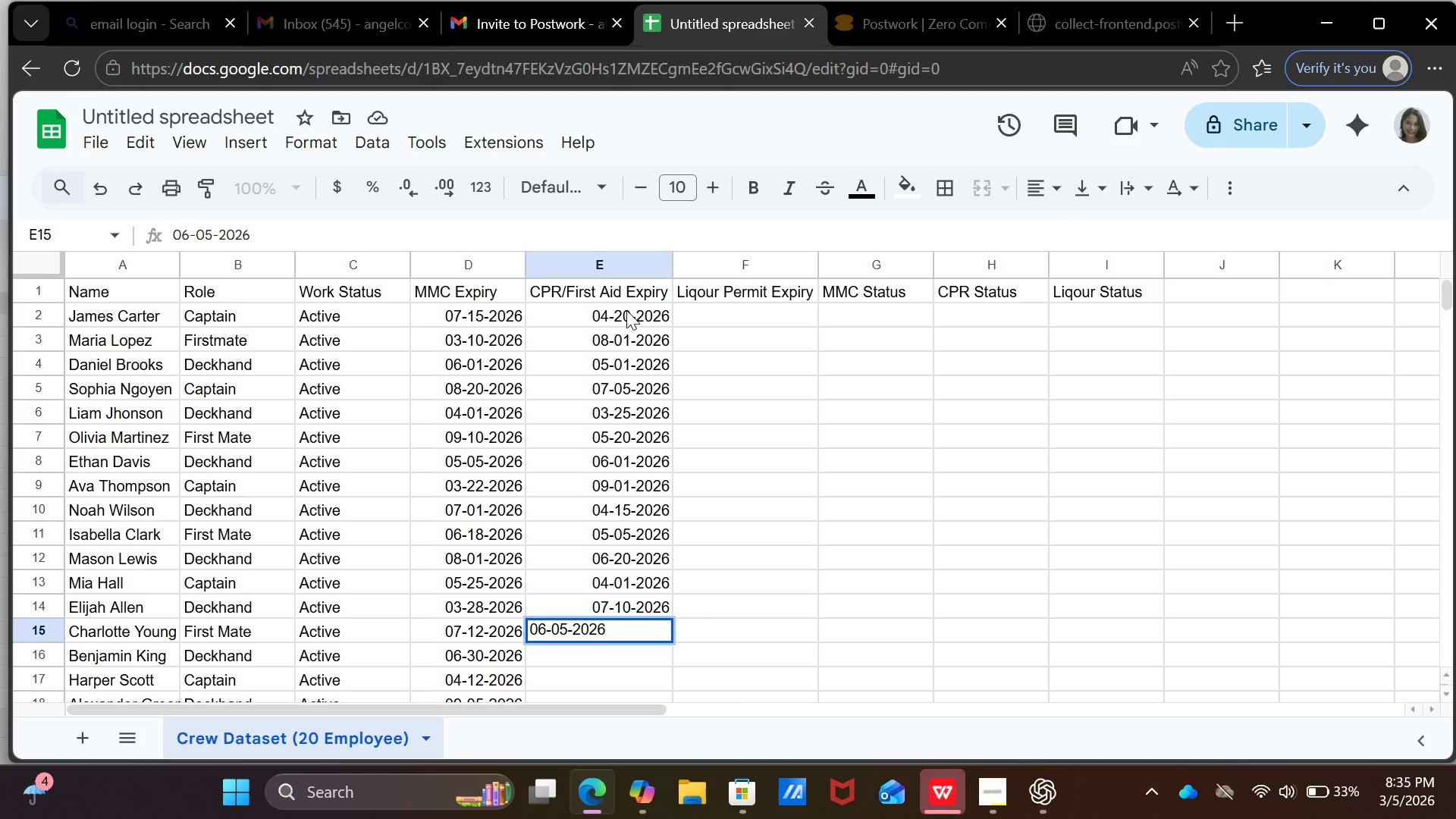 
key(Enter)
 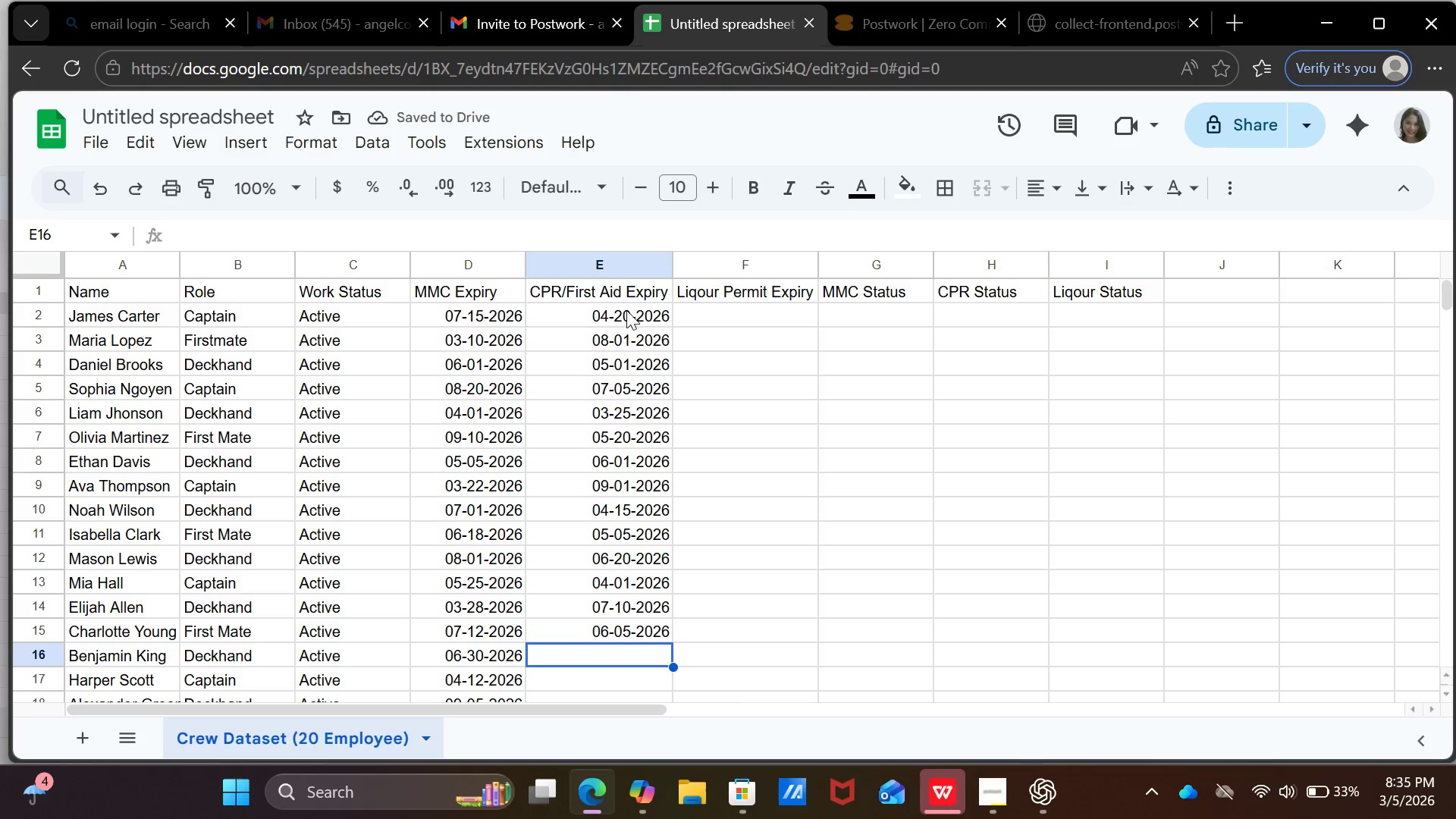 
type(05-15-2026)
 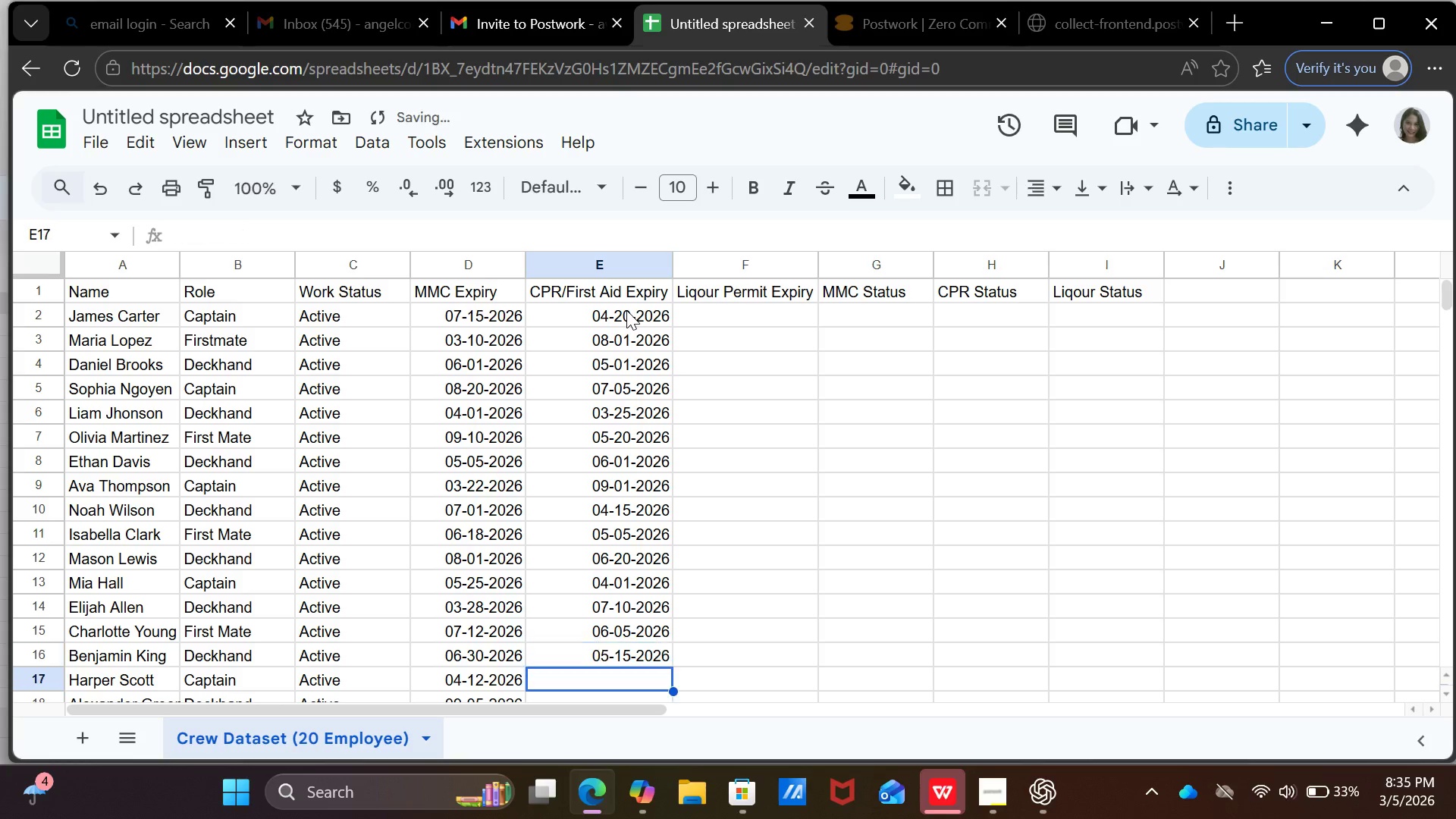 
key(Enter)
 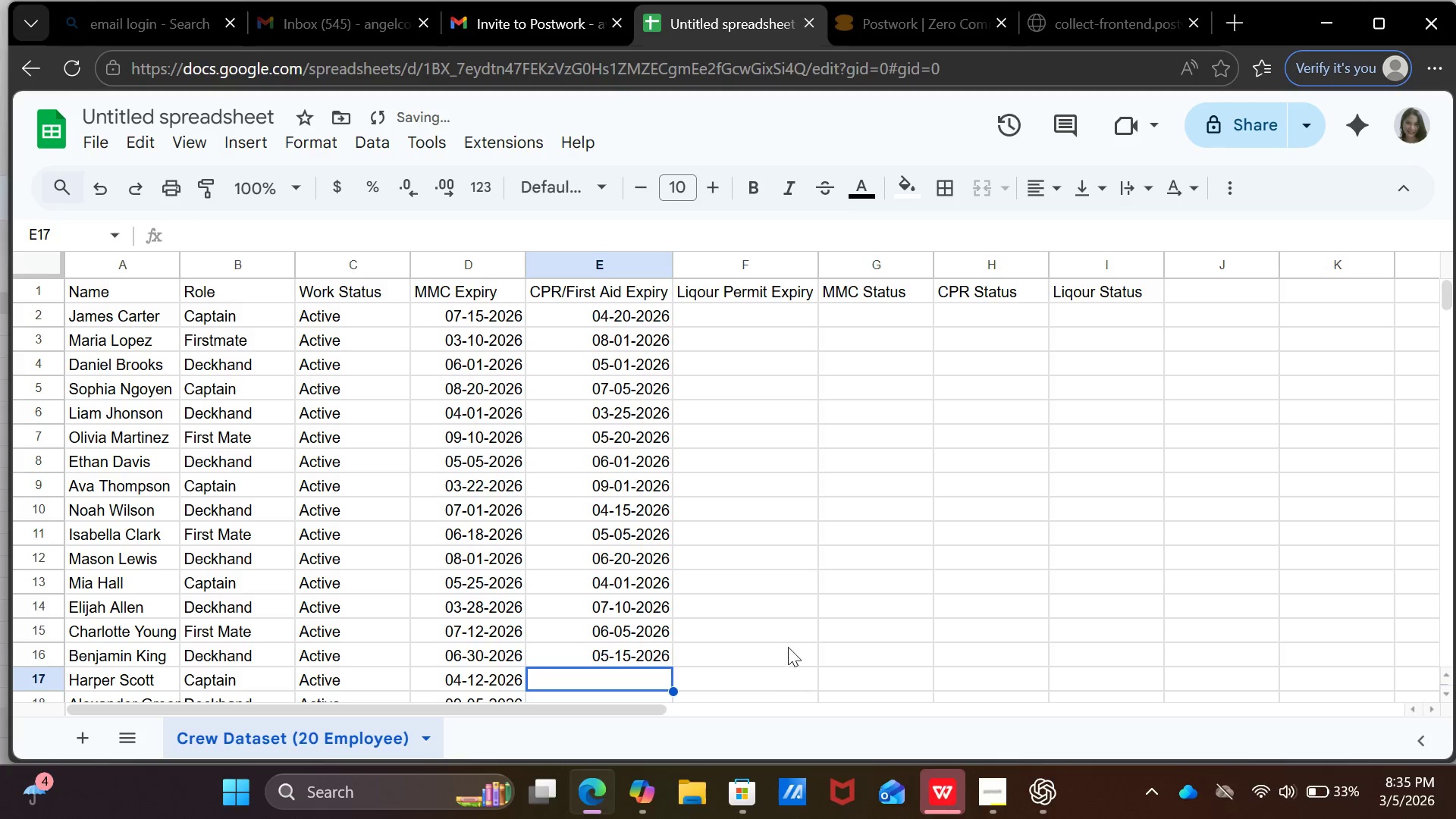 
scroll: coordinate [750, 590], scroll_direction: down, amount: 2.0
 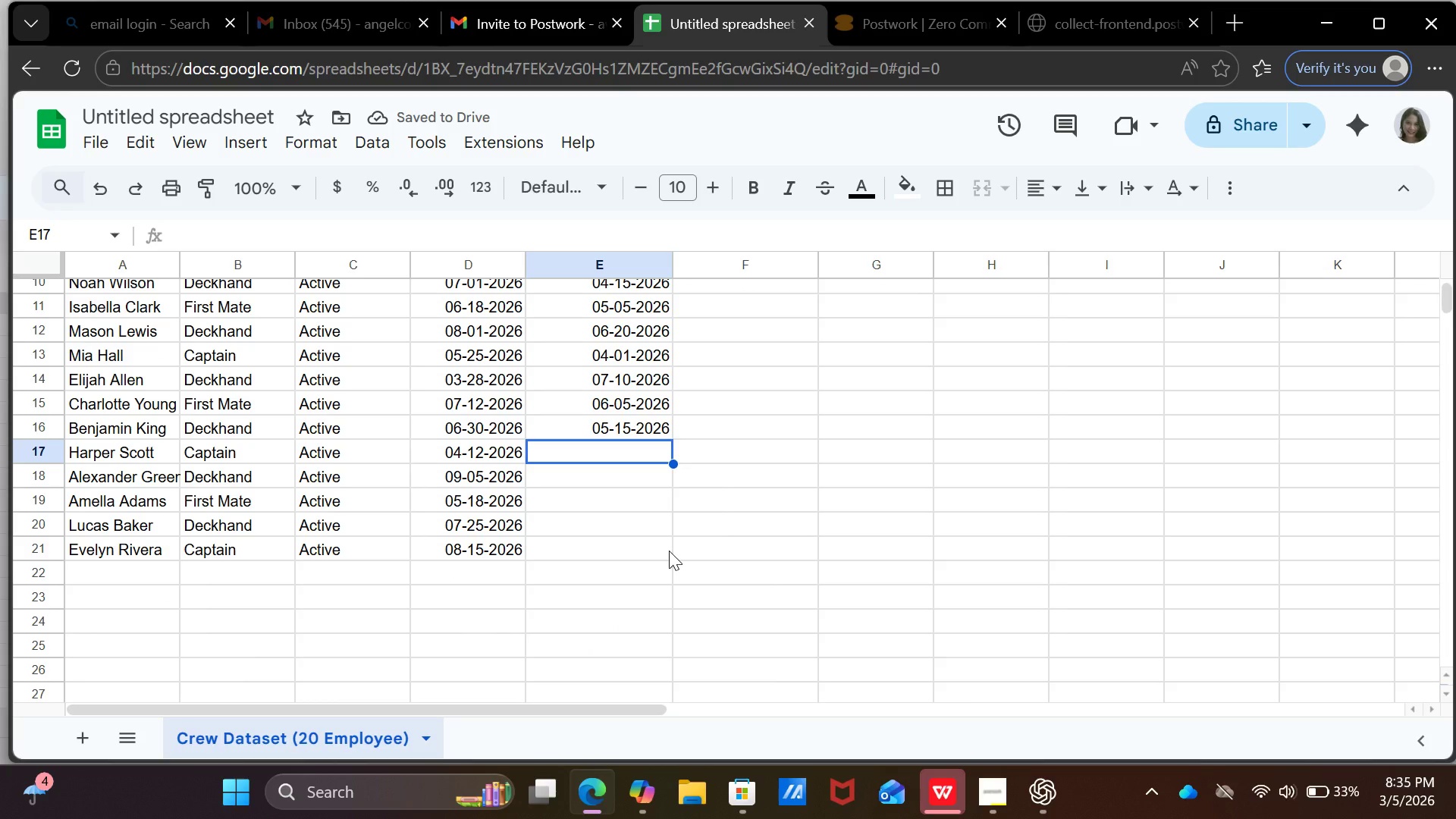 
type(03-20-2026)
 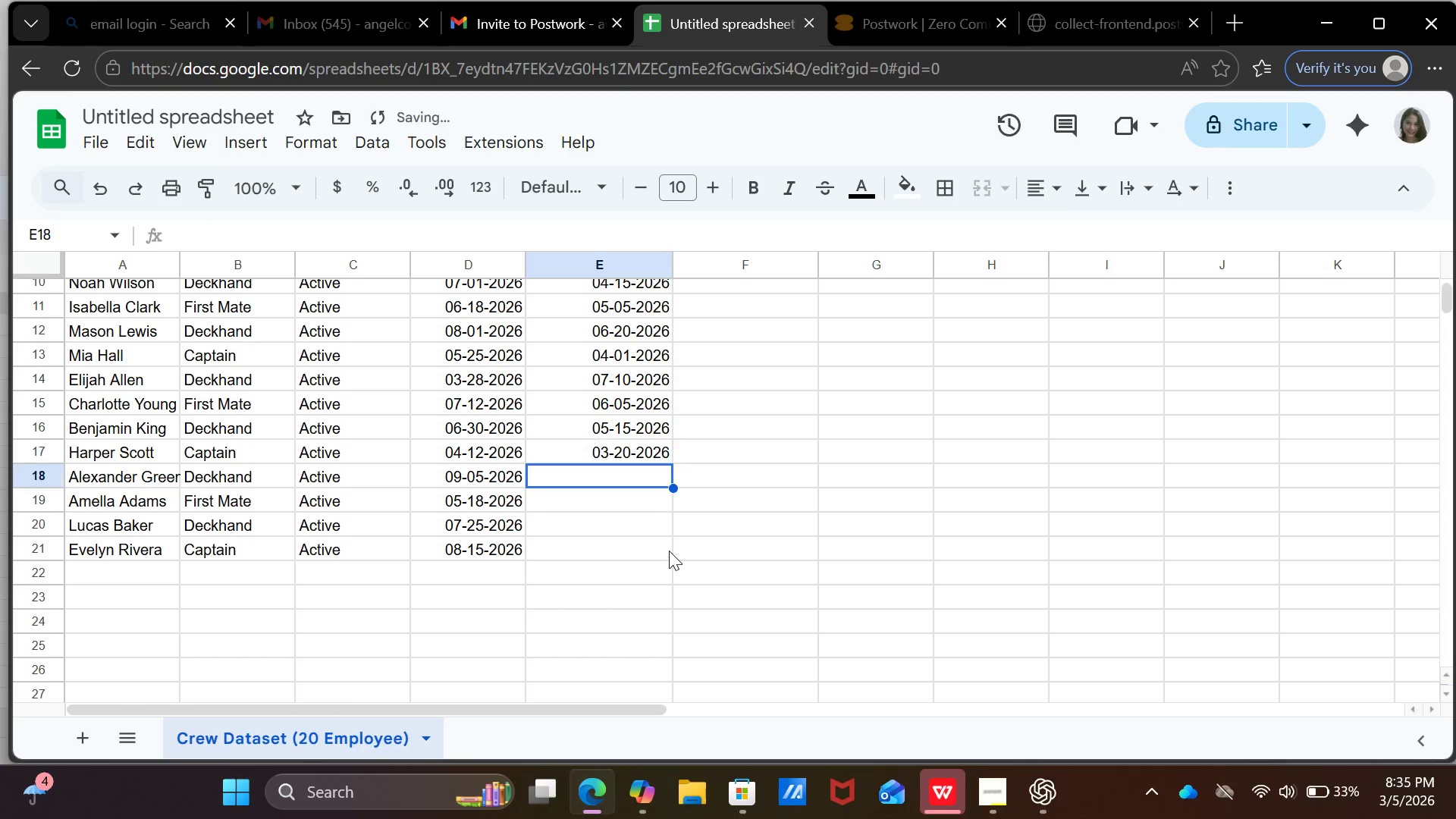 
key(Enter)
 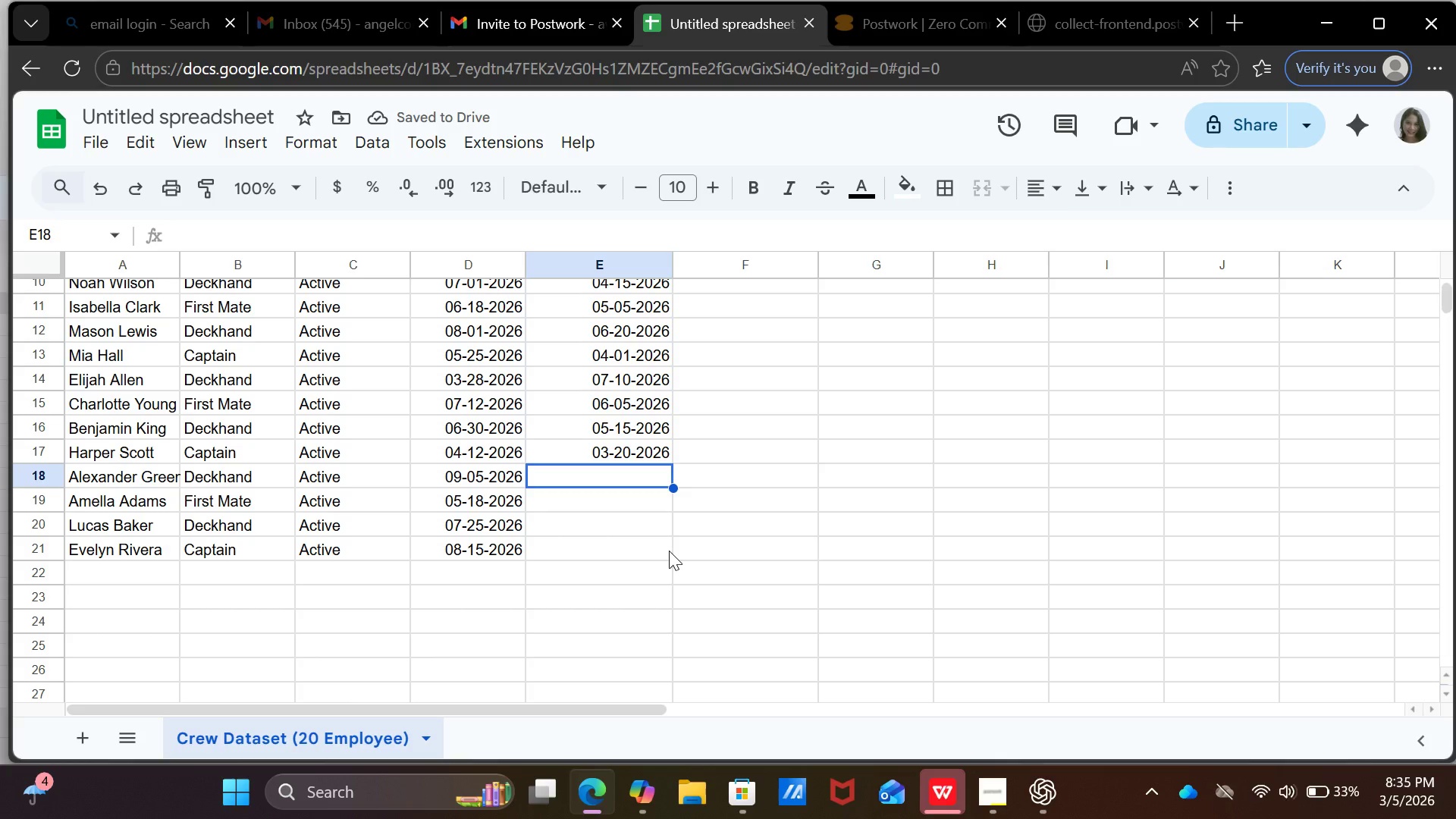 
type(06-25-2026)
 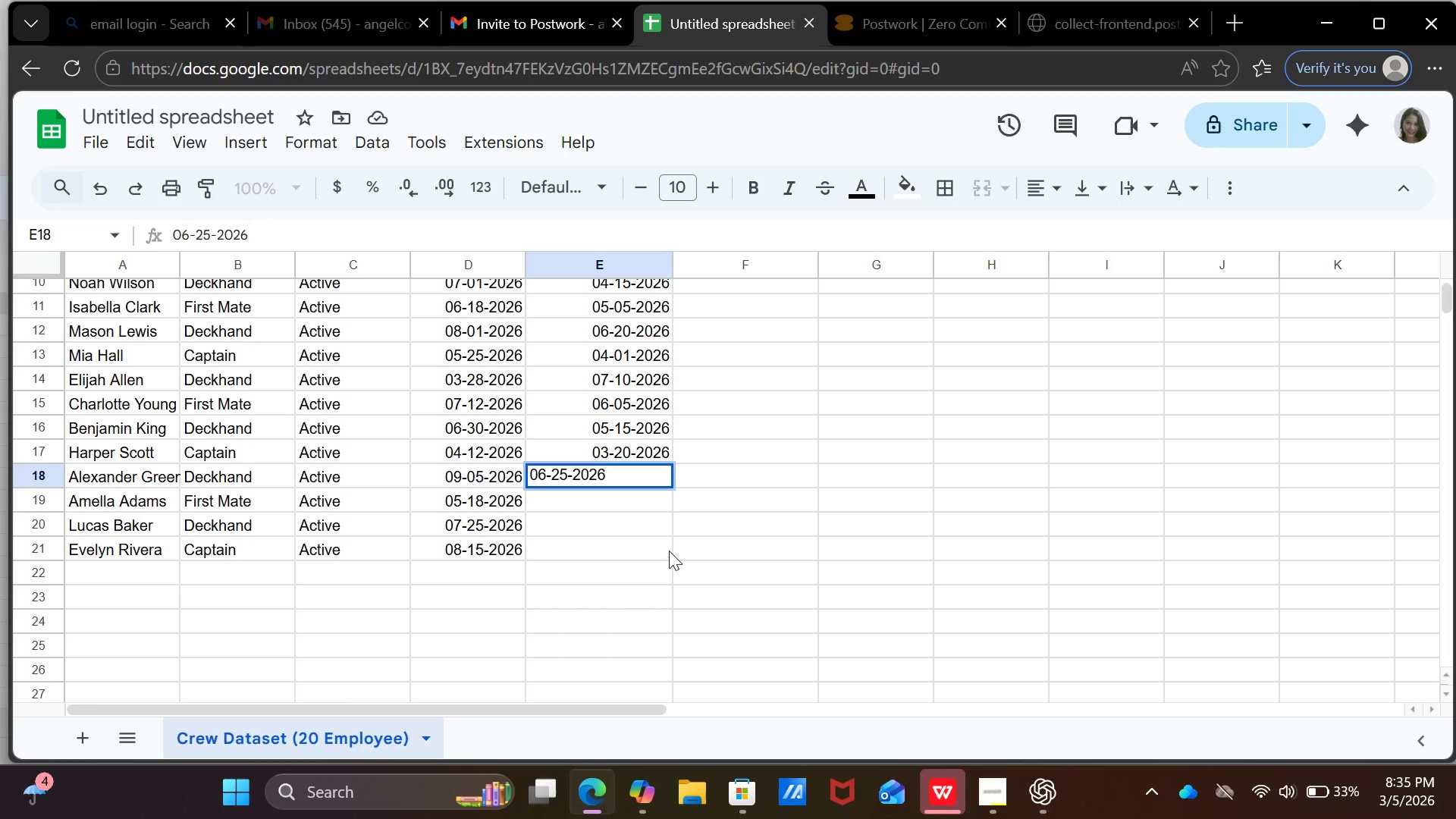 
key(Enter)
 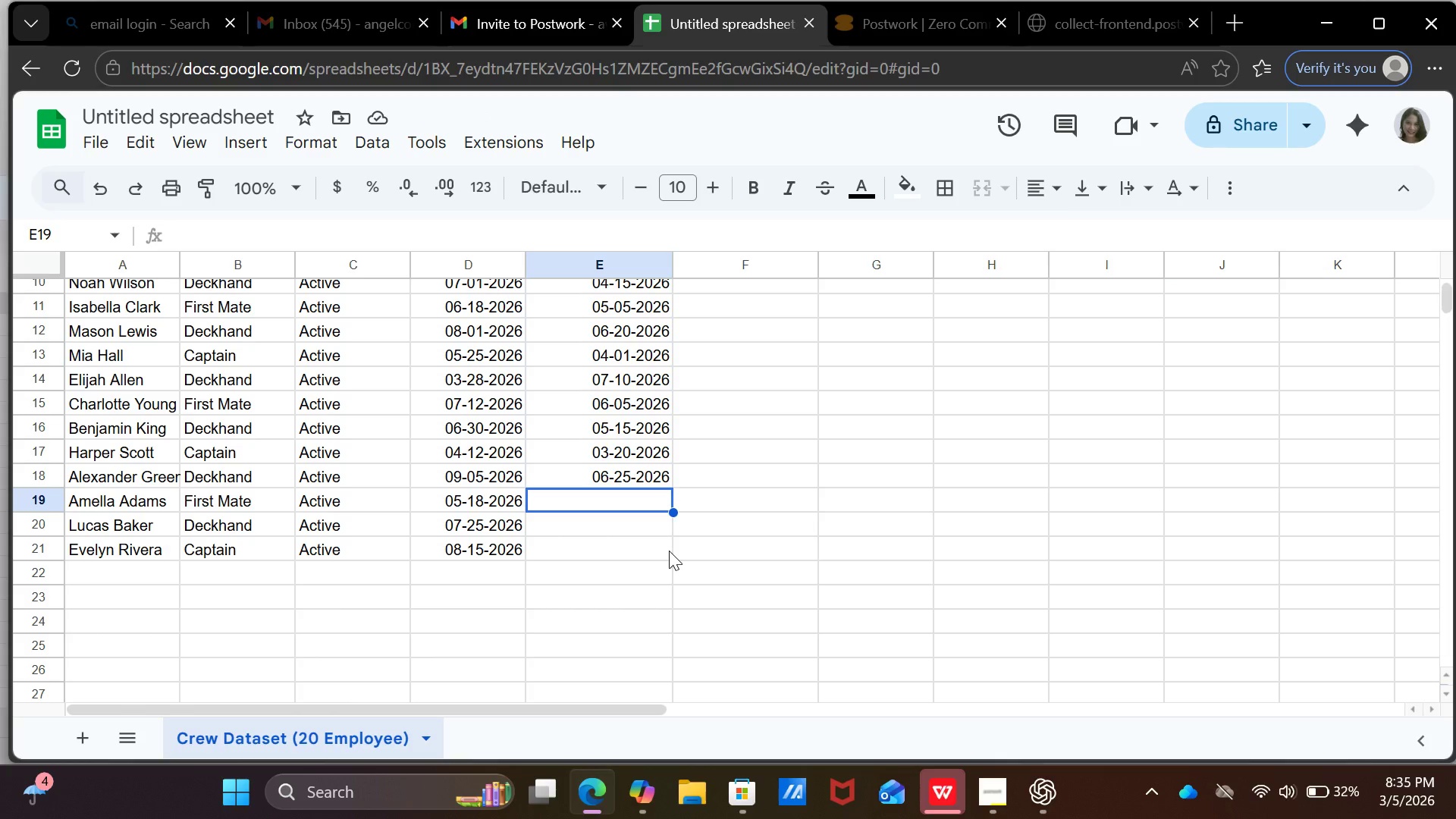 
wait(11.48)
 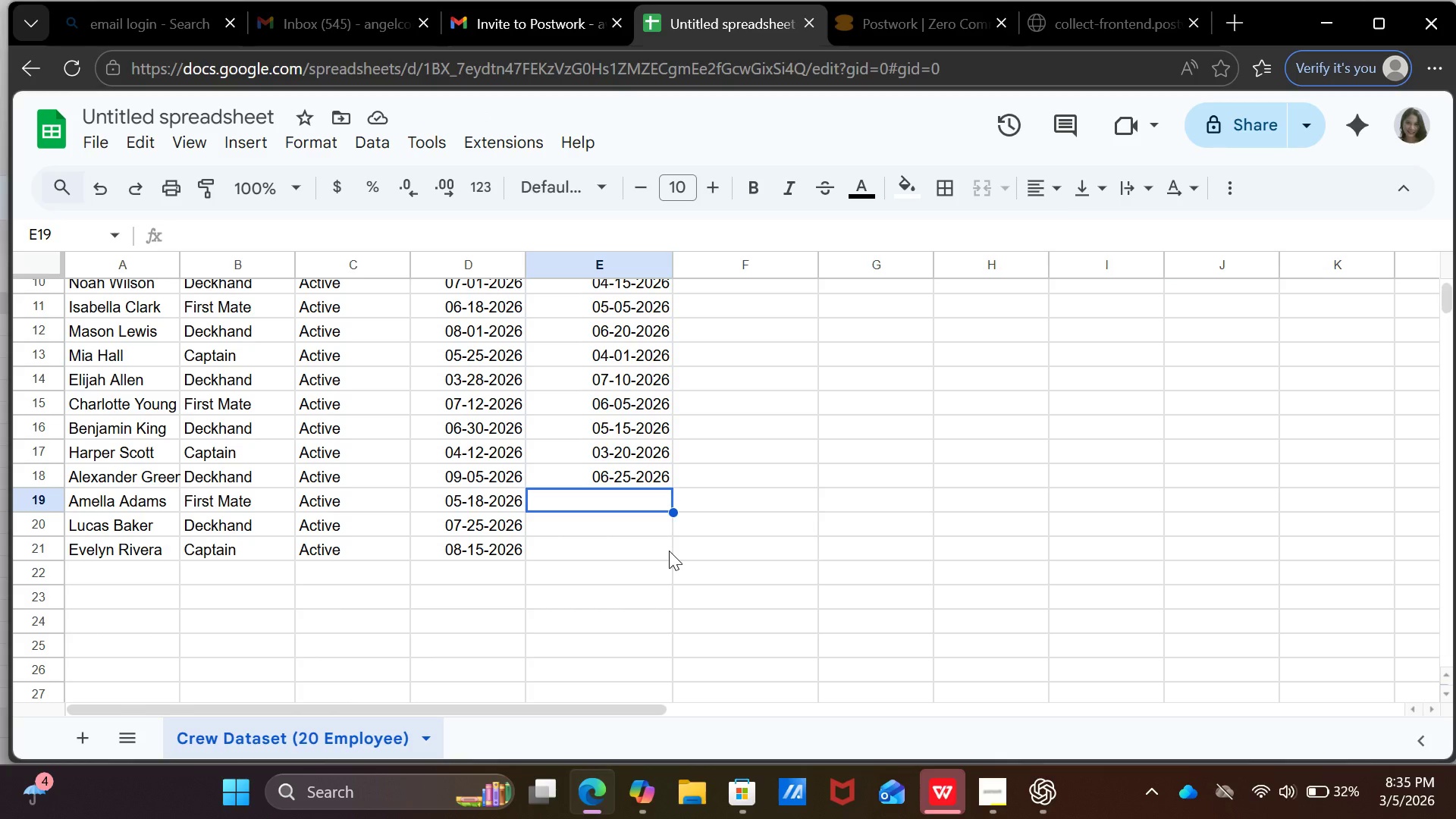 
type(04-22-2026)
 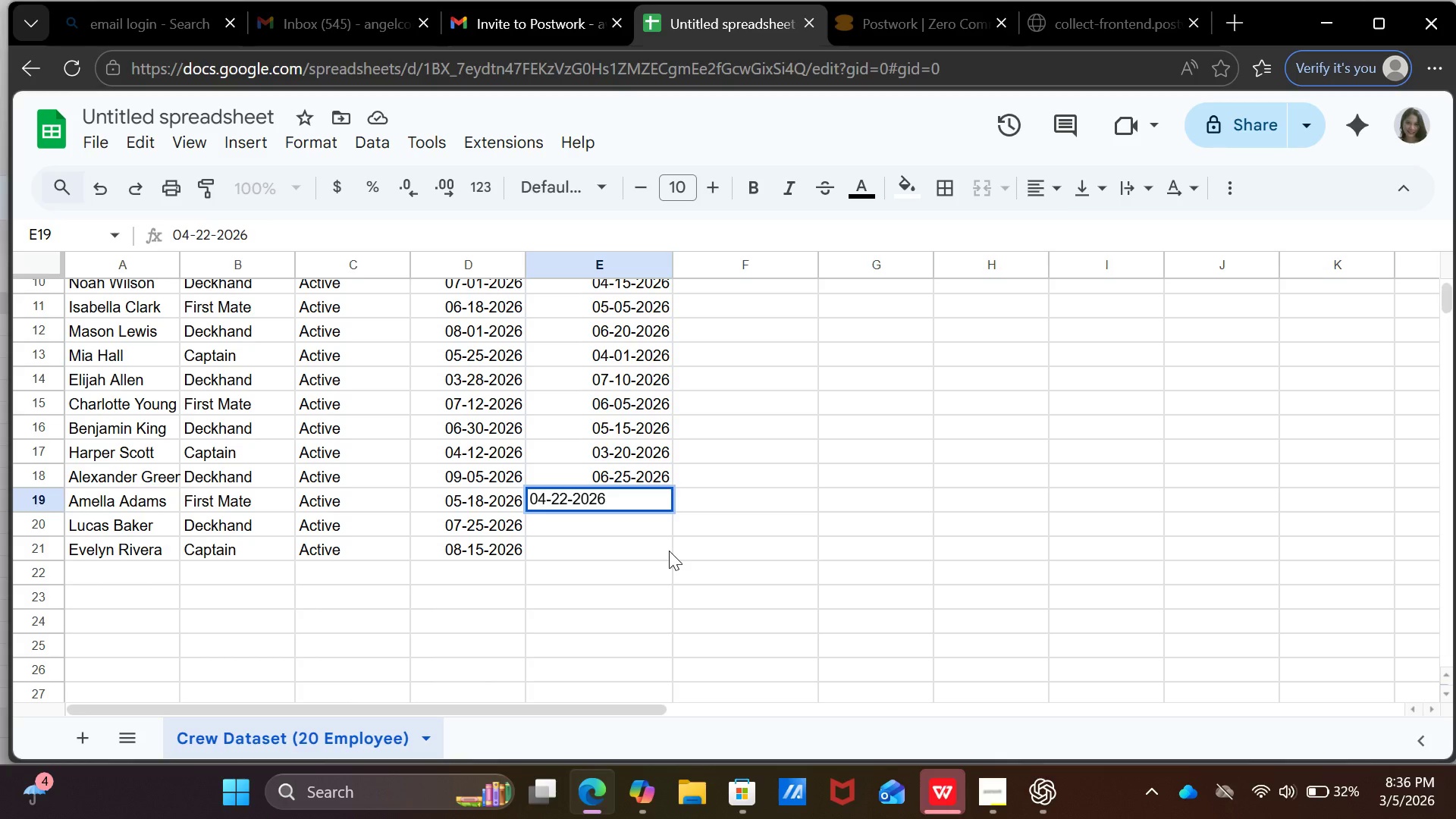 
key(Enter)
 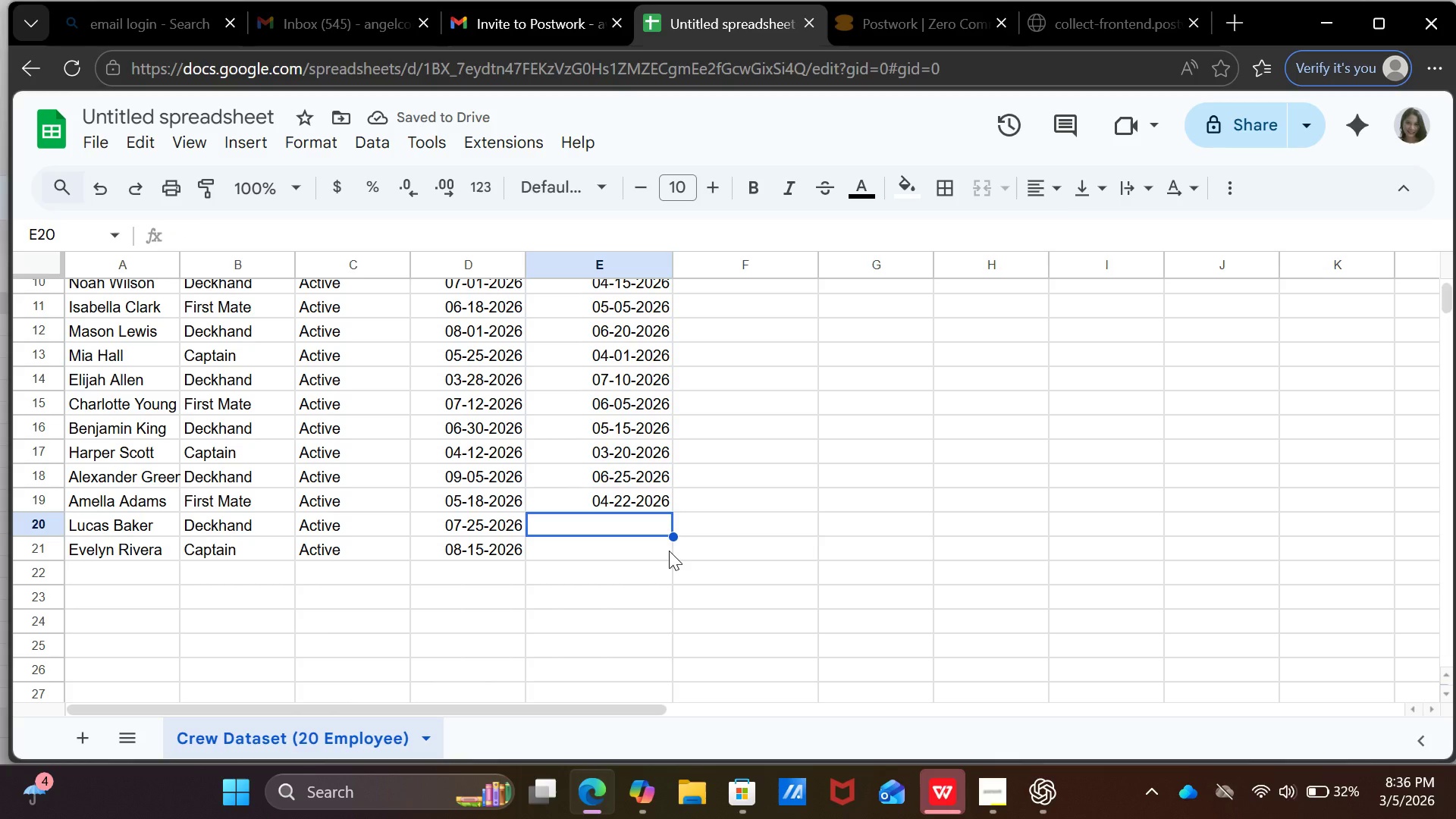 
type(05-28-2026)
 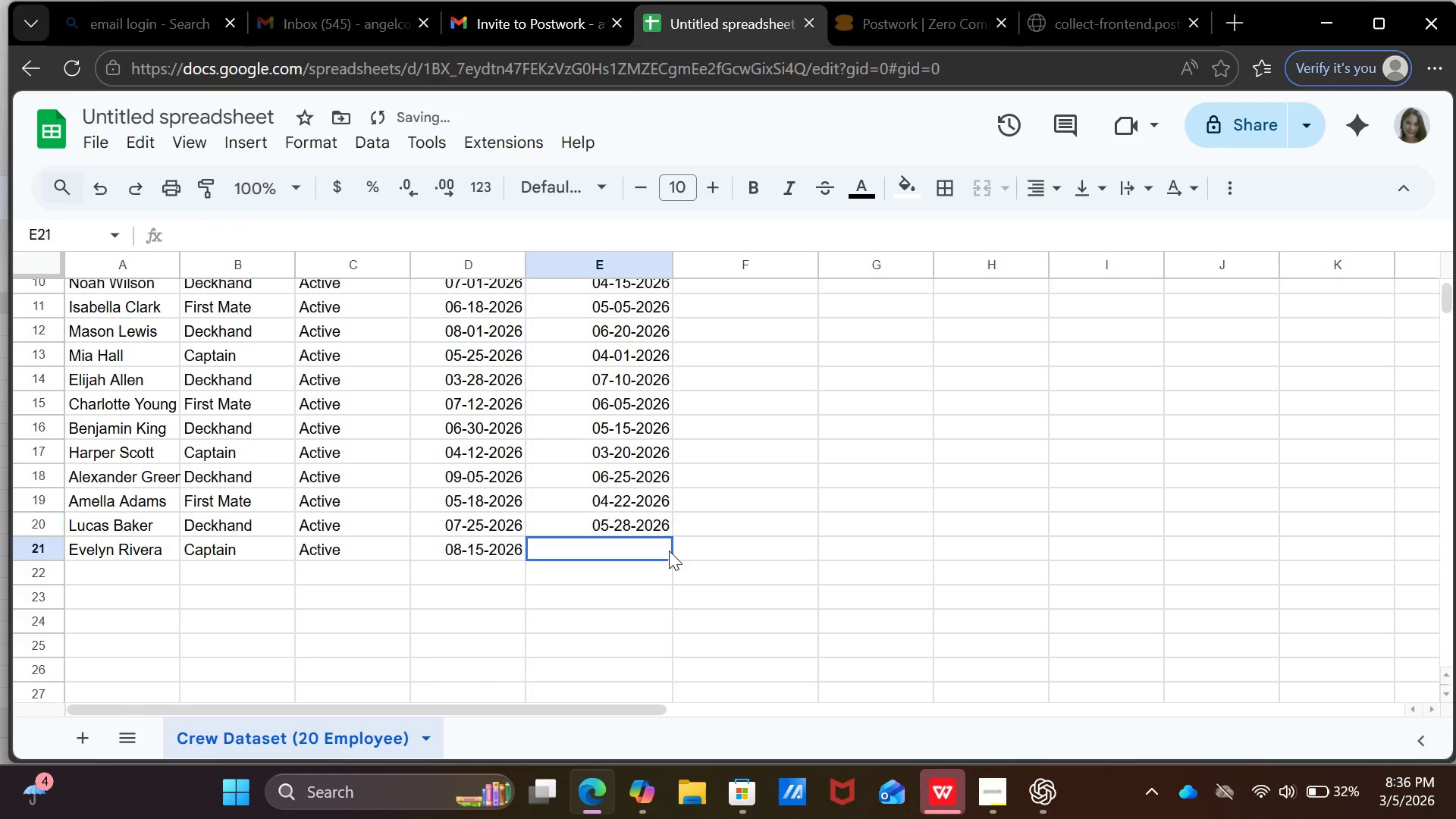 
key(Enter)
 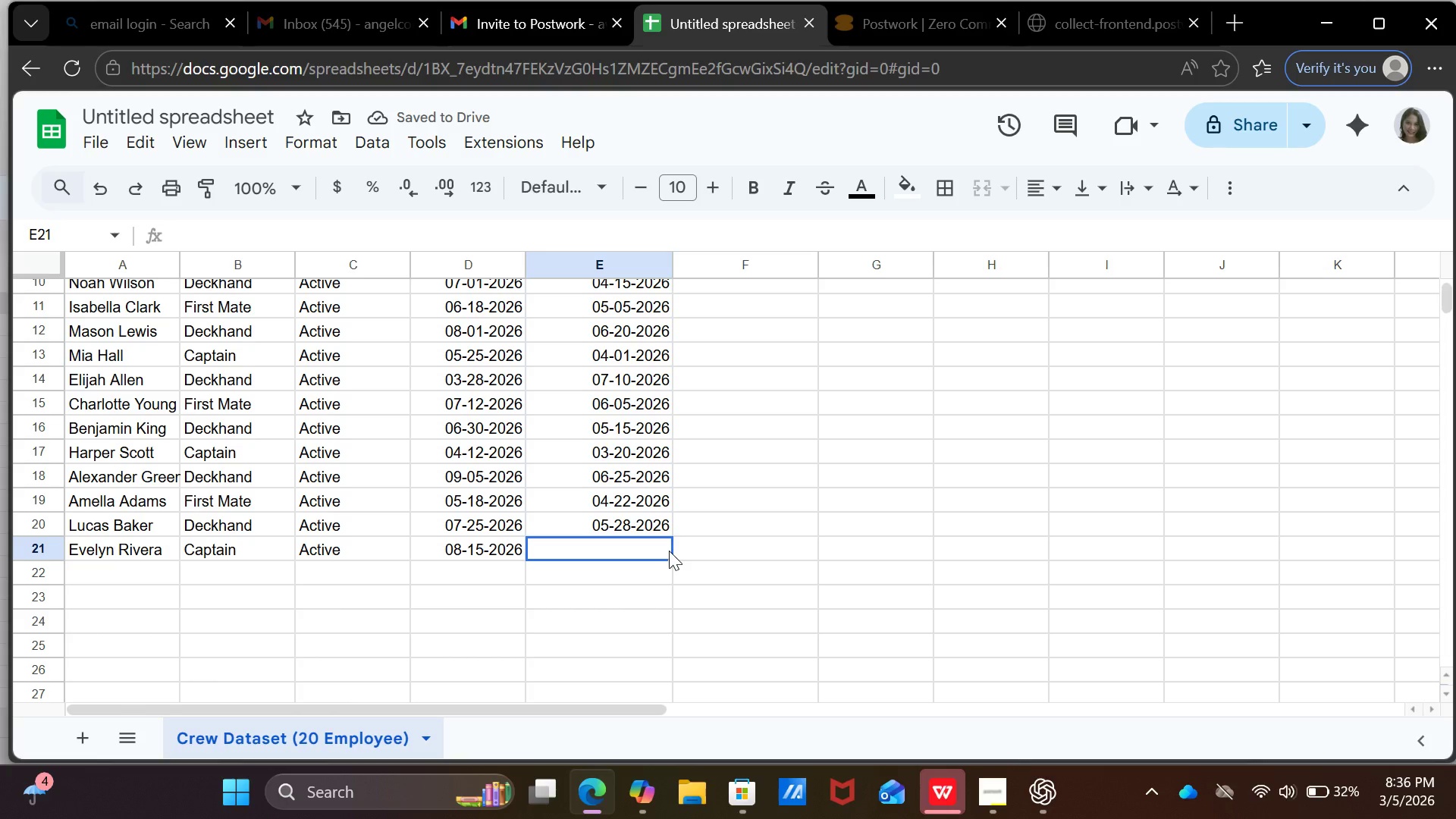 
type(07-2)
key(Backspace)
type(02-2026)
 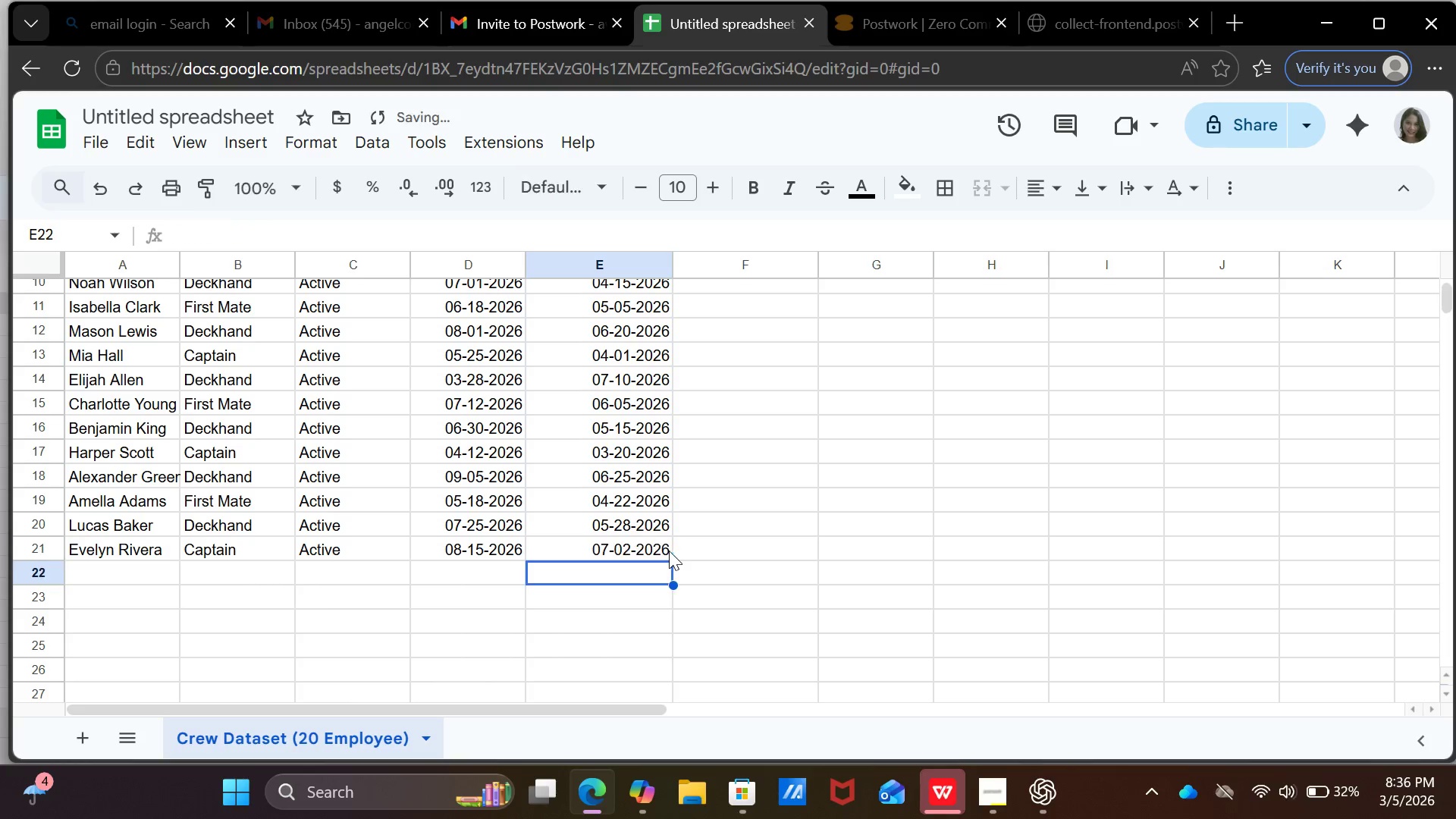 
key(Enter)
 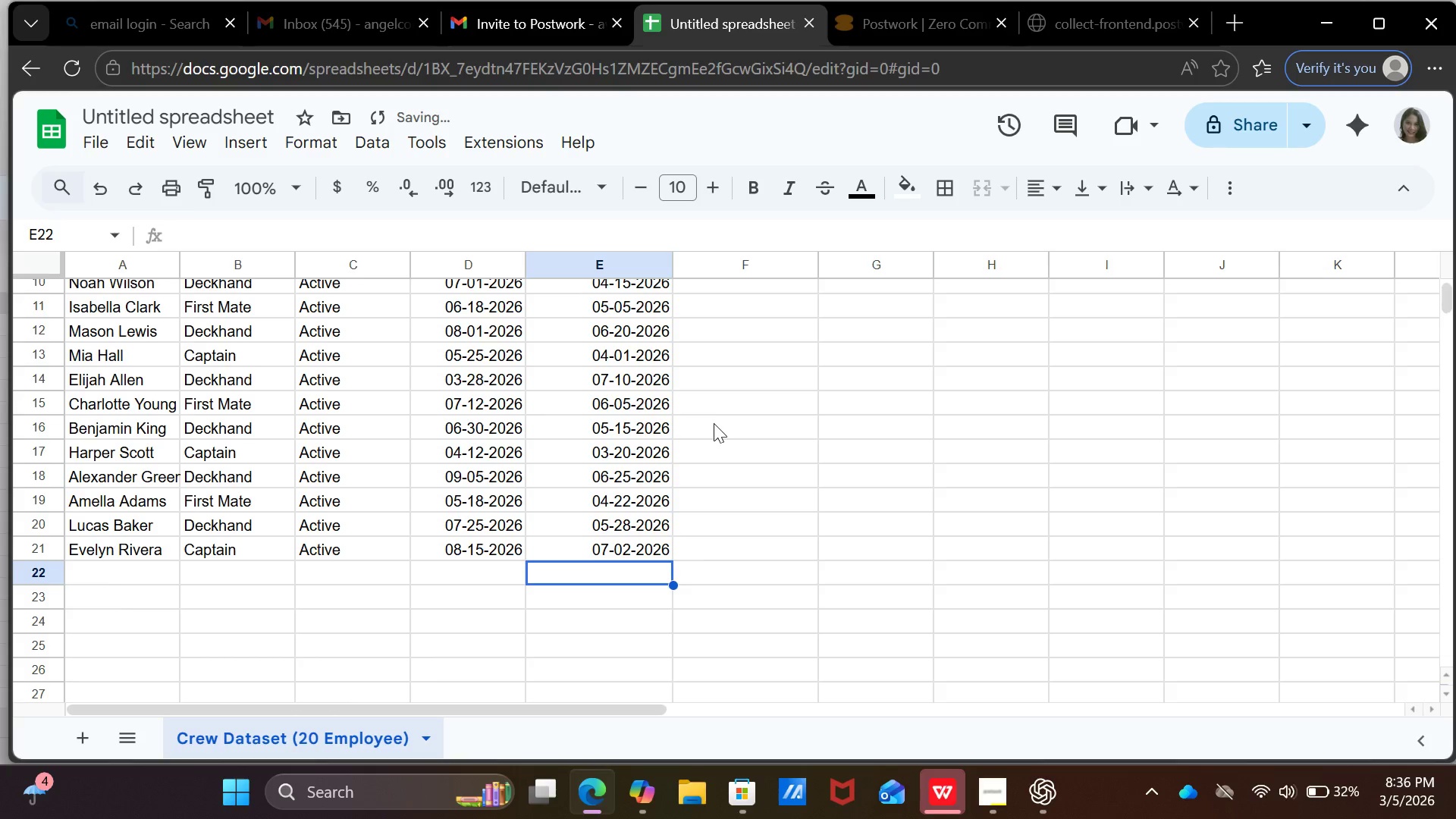 
scroll: coordinate [874, 457], scroll_direction: up, amount: 6.0
 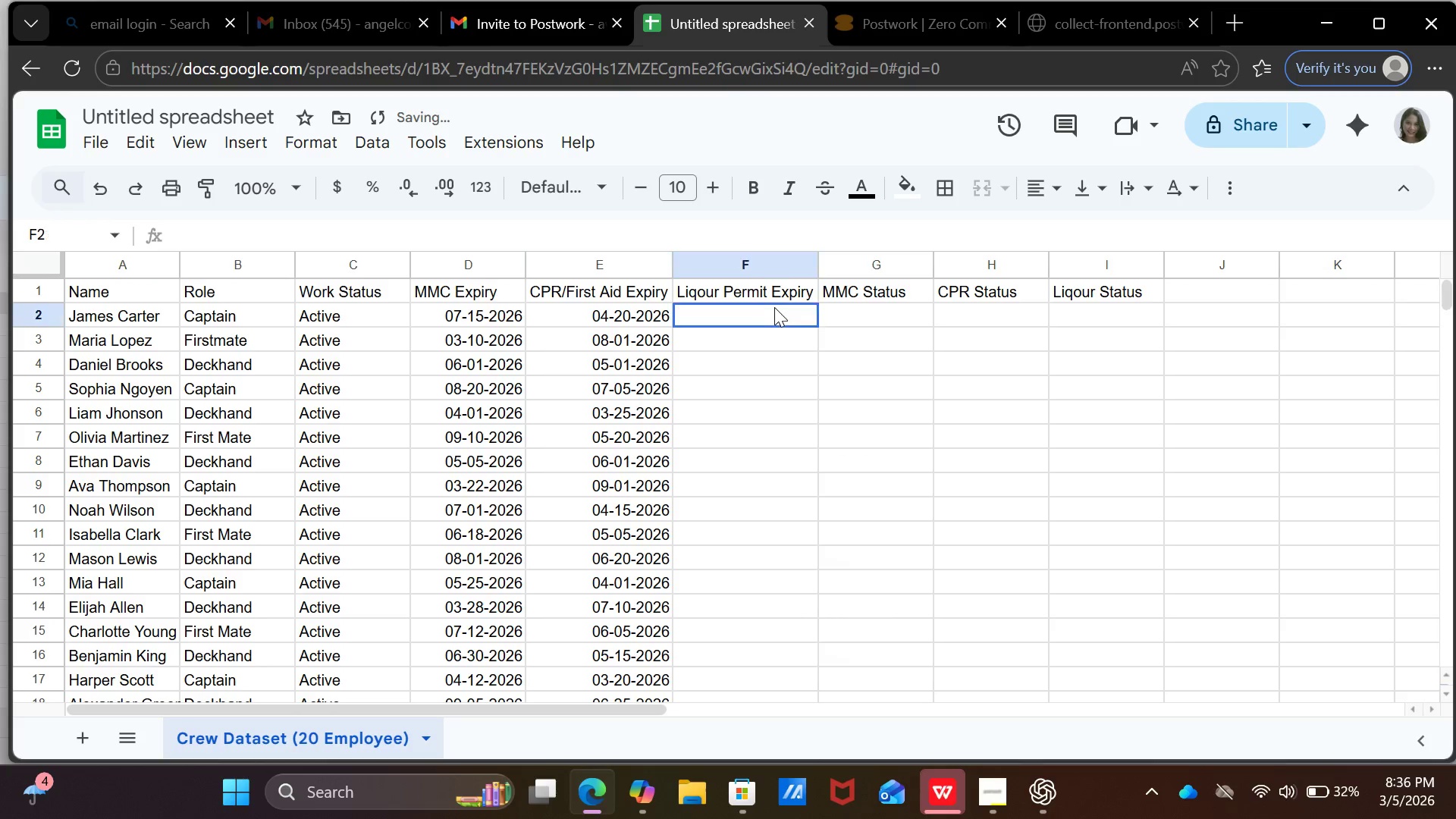 
left_click([774, 307])
 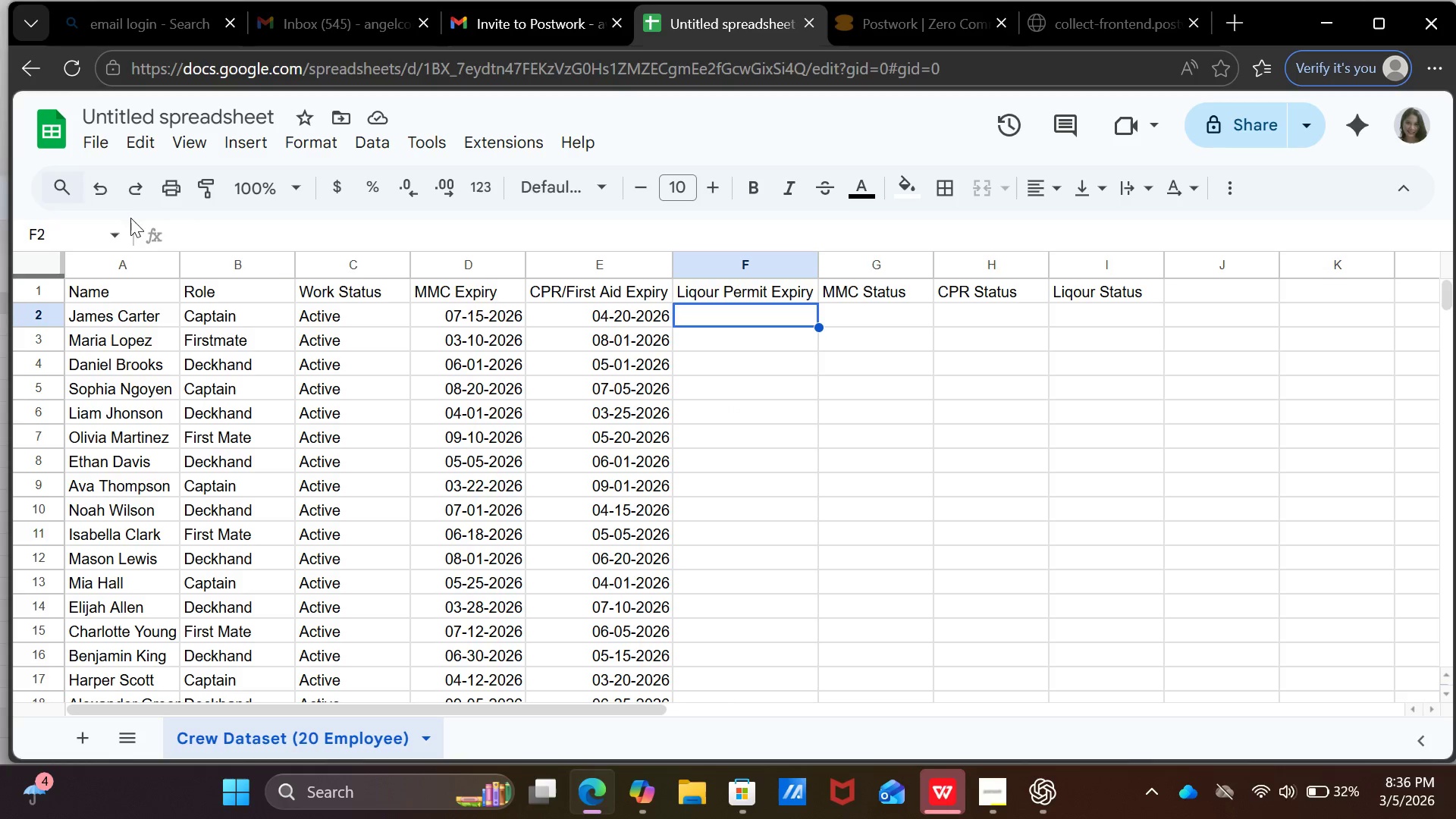 
left_click([47, 266])
 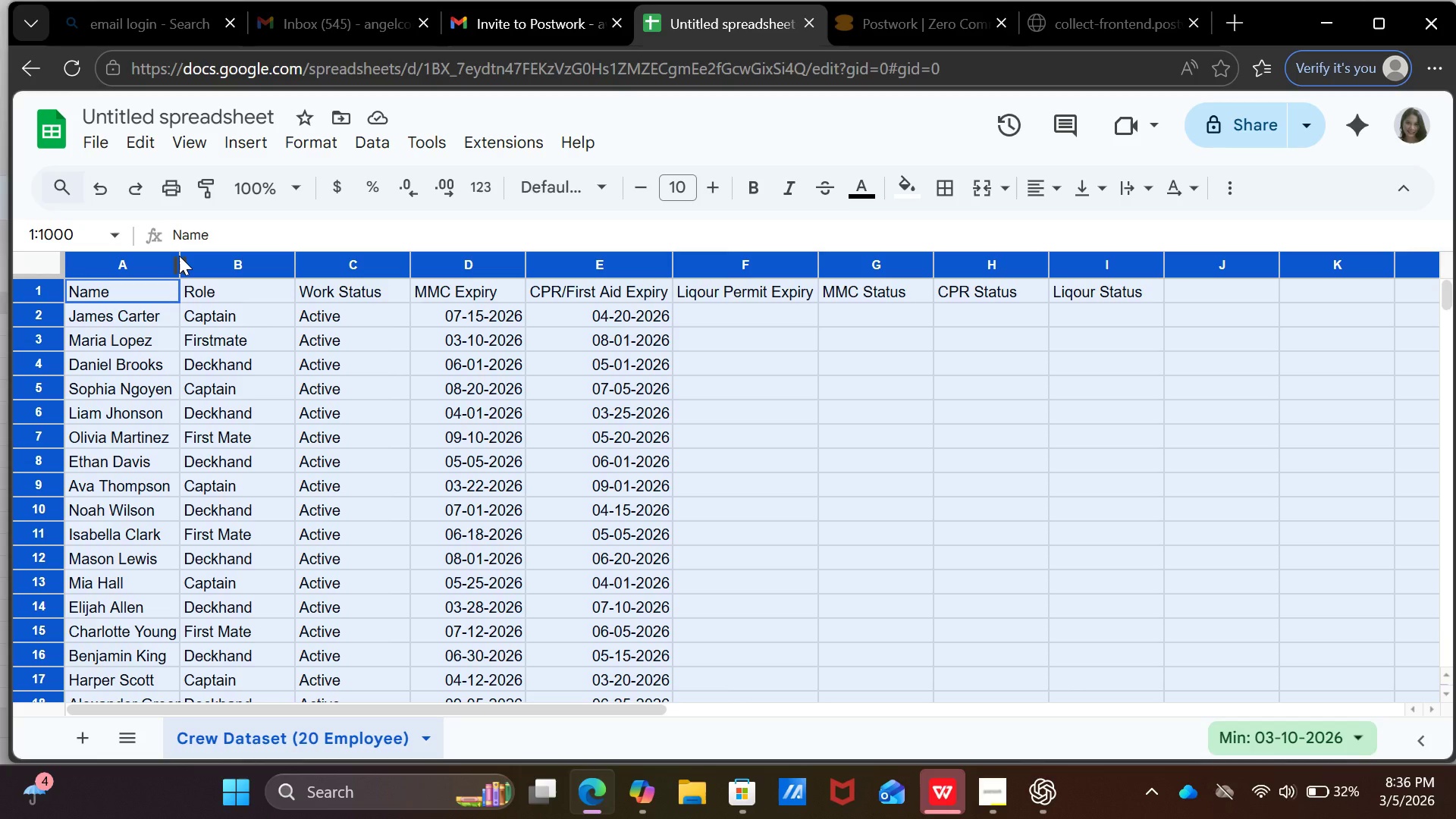 
double_click([179, 256])
 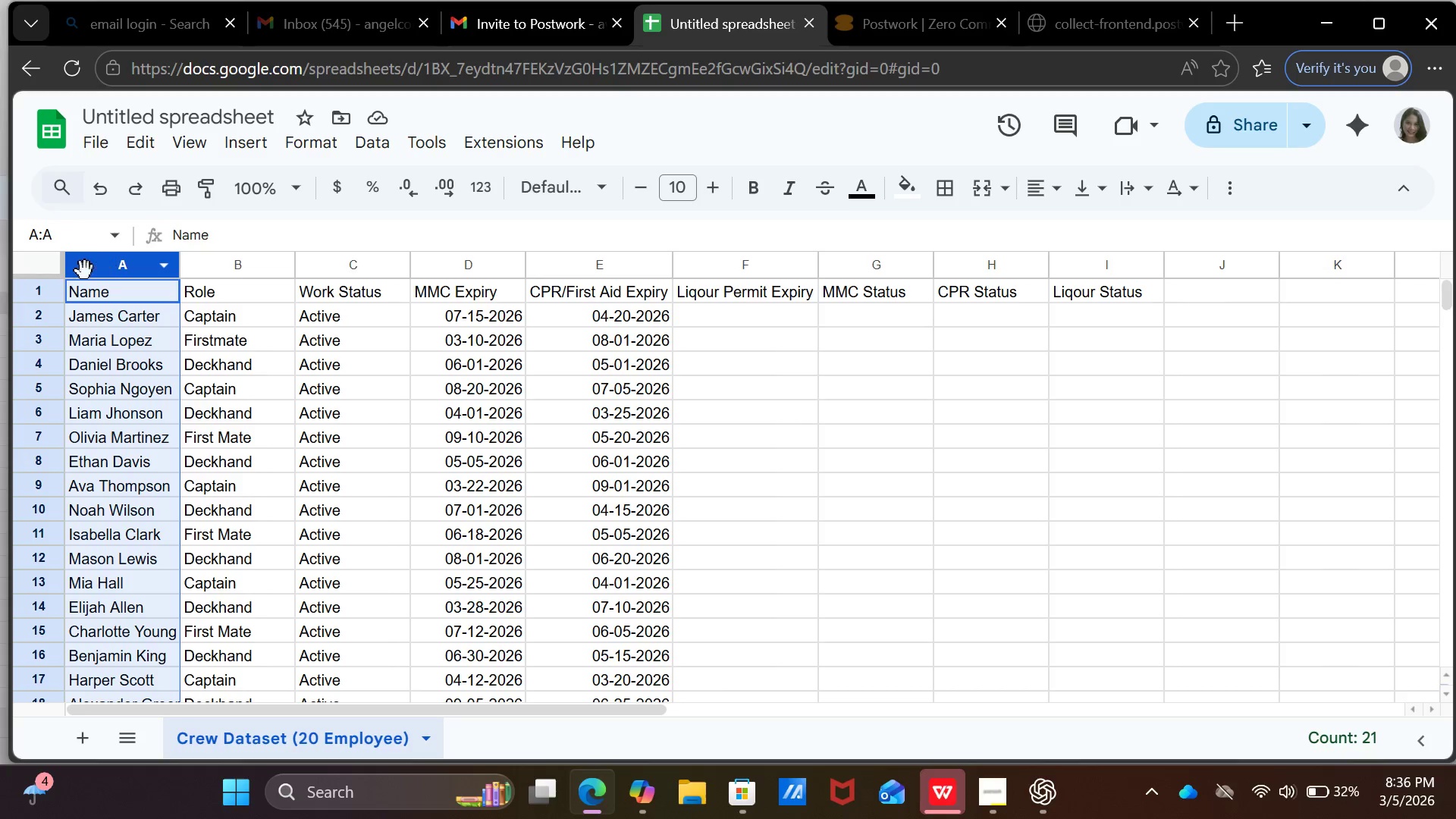 
left_click([52, 266])
 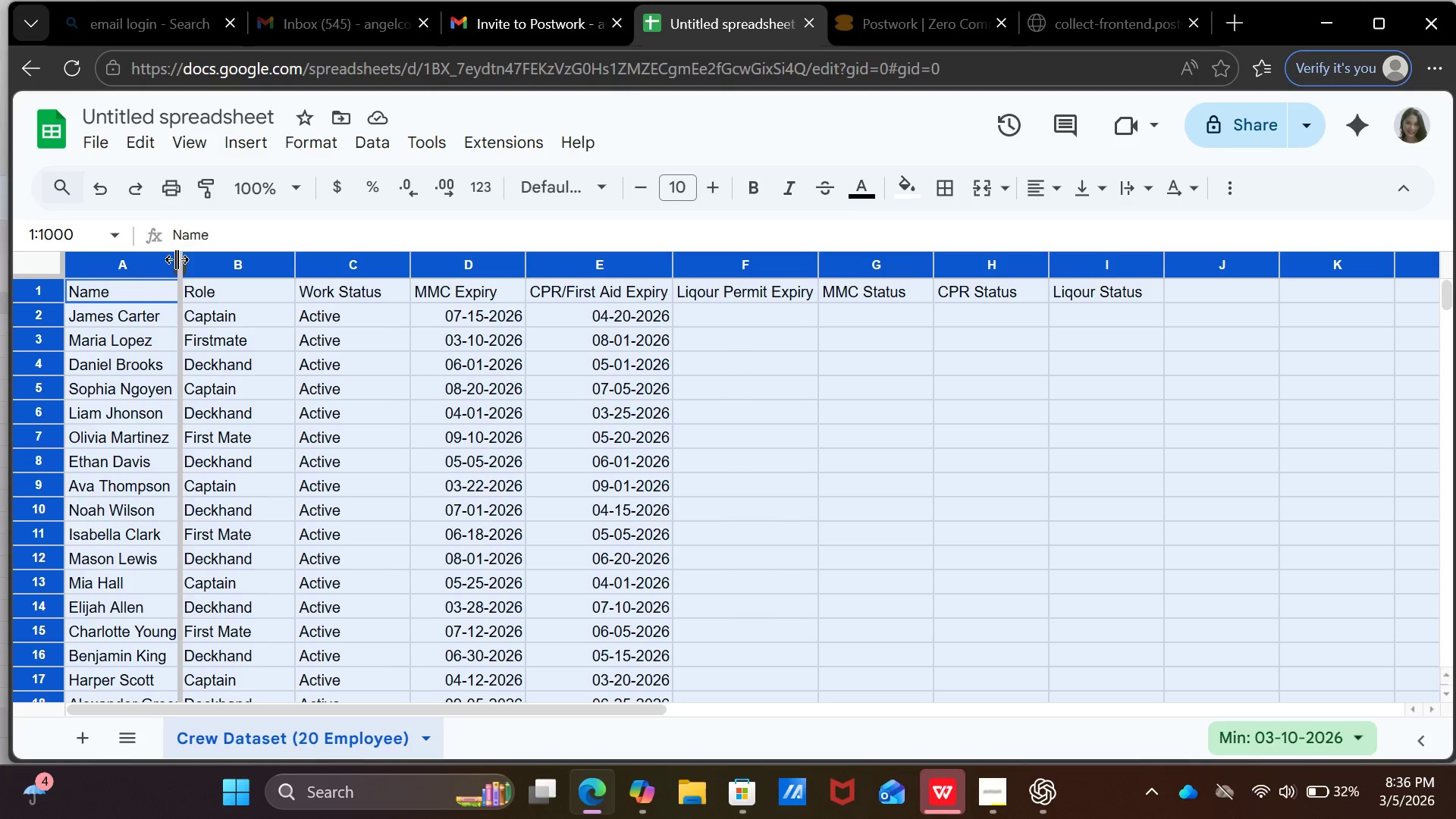 
double_click([177, 259])
 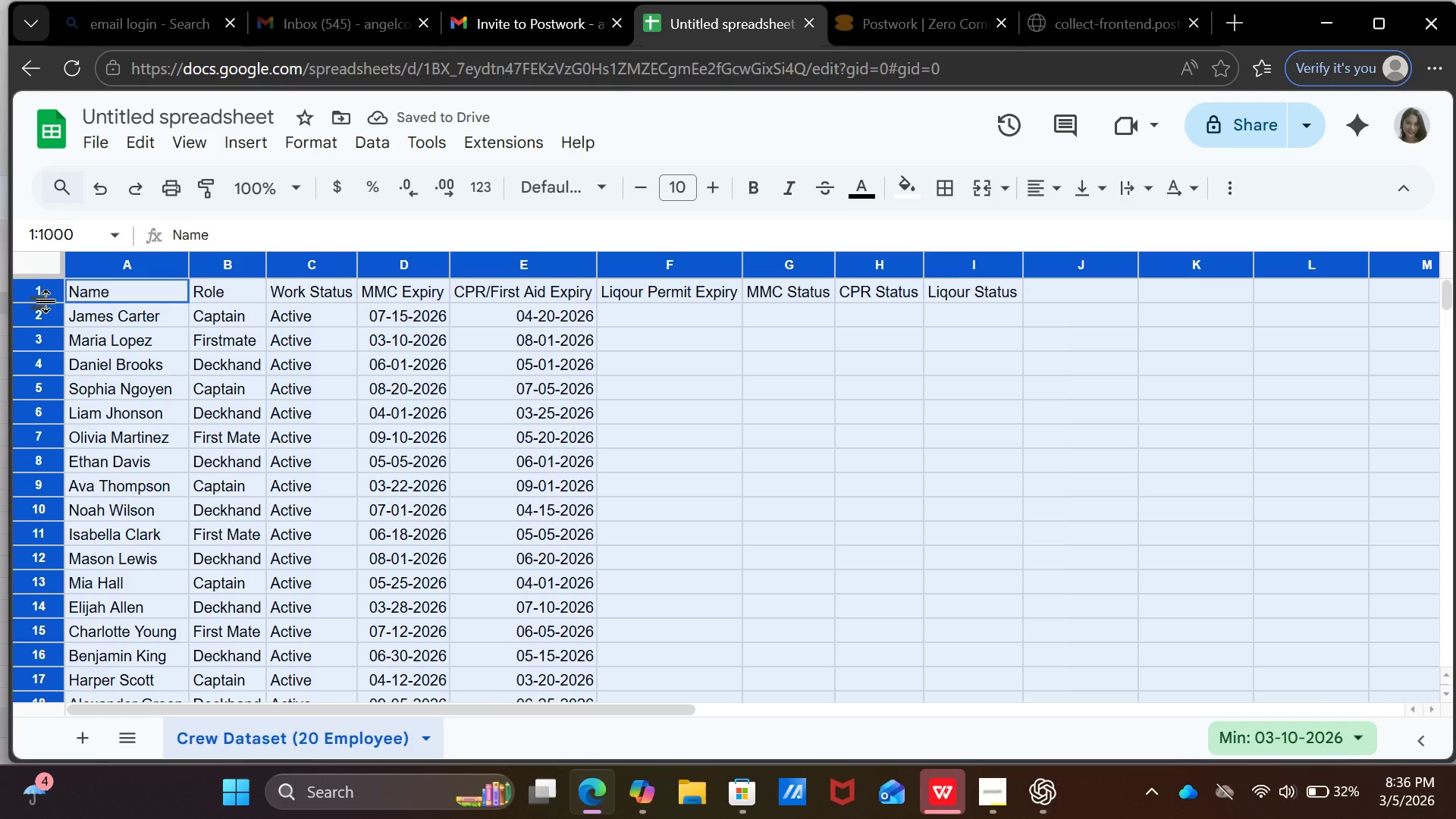 
double_click([48, 301])
 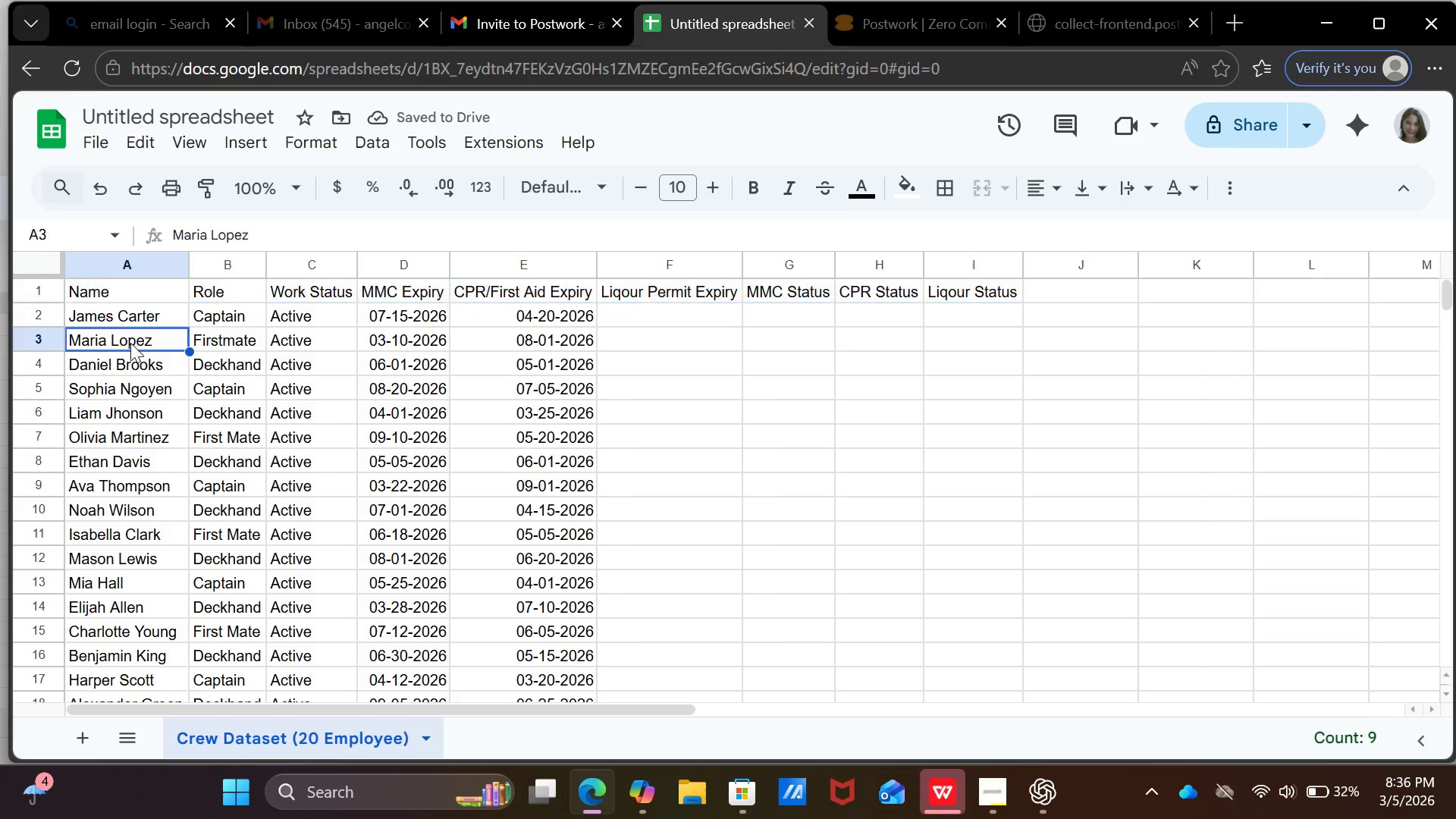 
left_click([134, 344])
 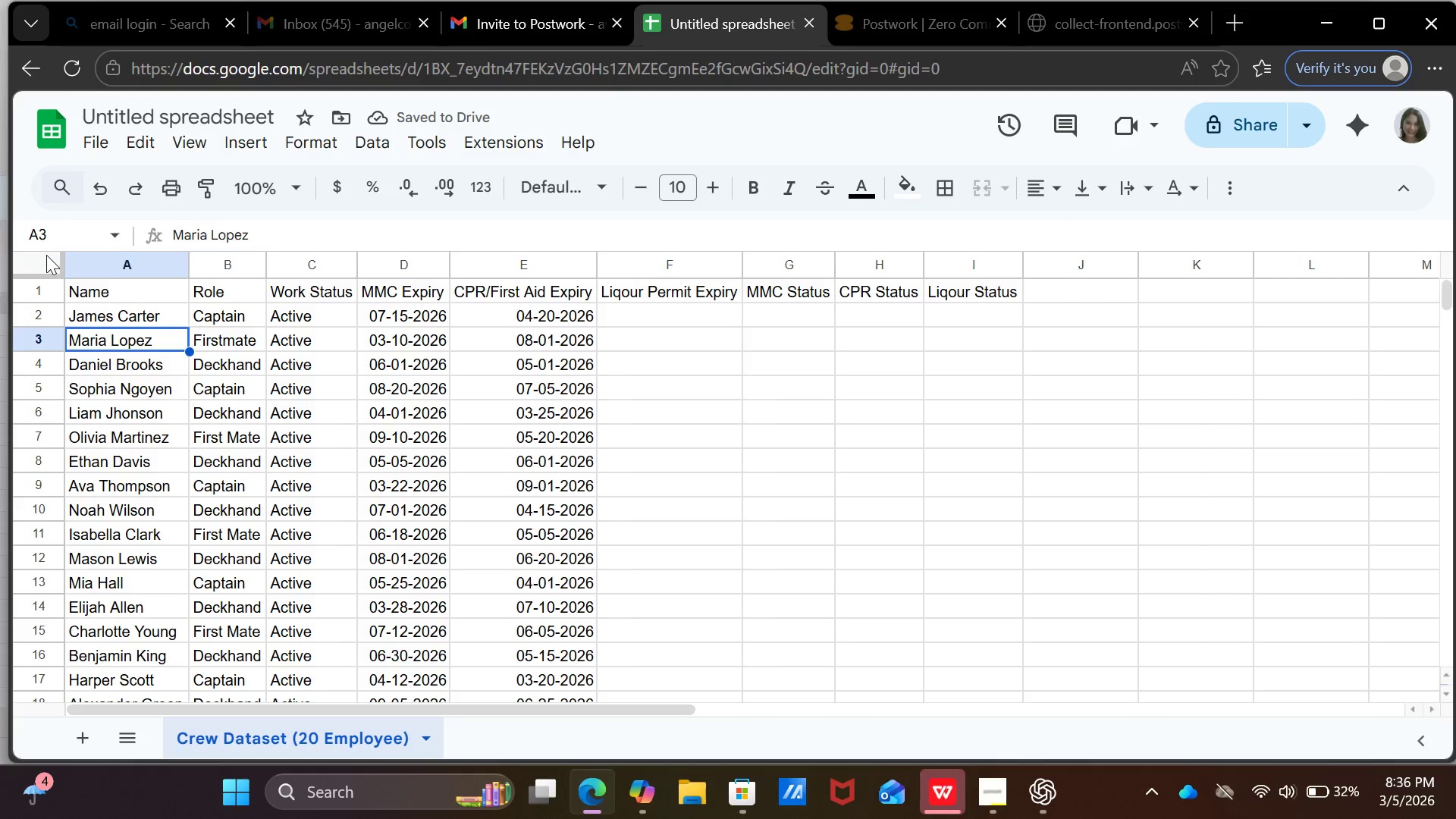 
left_click([46, 255])
 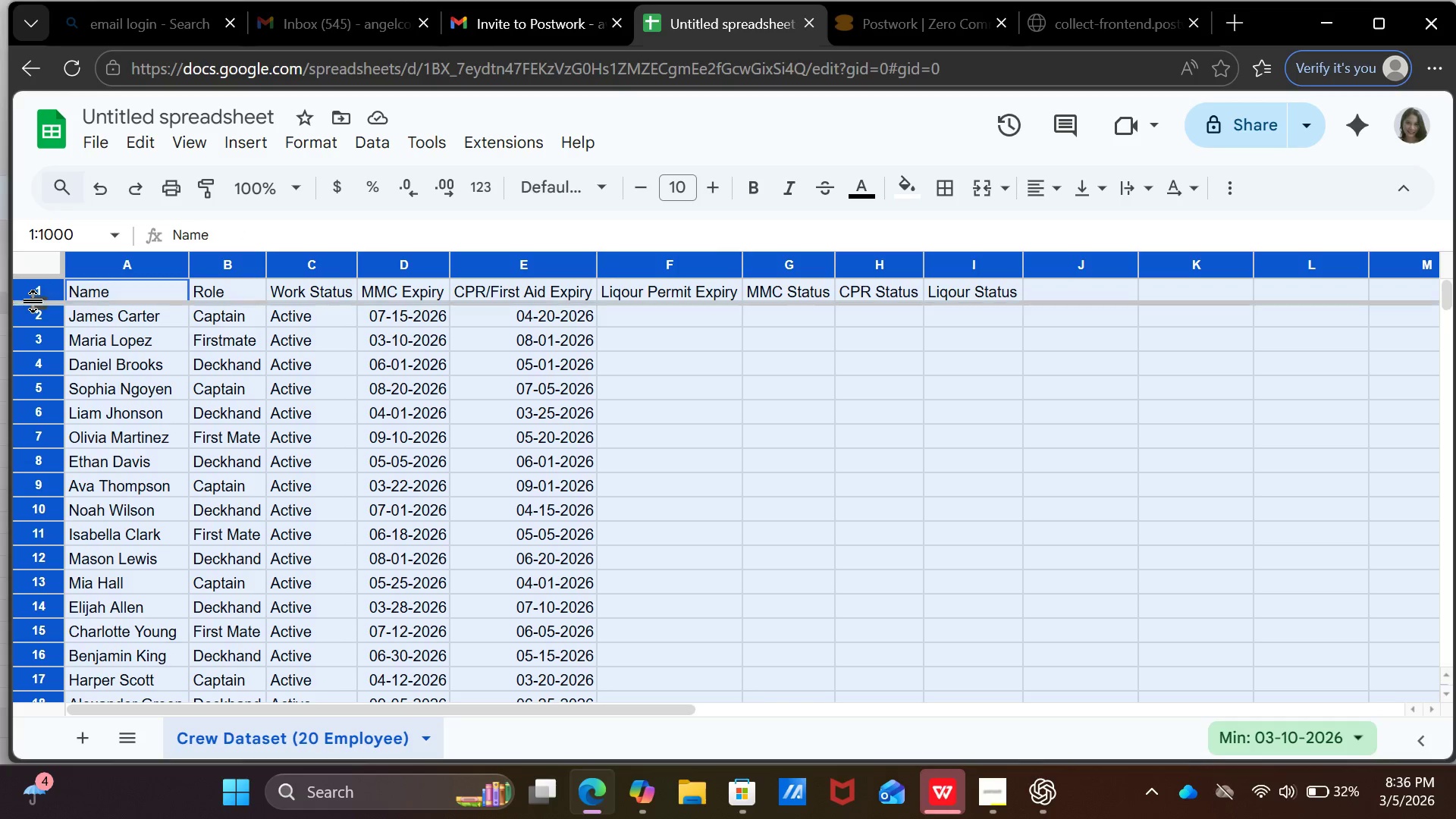 
double_click([34, 301])
 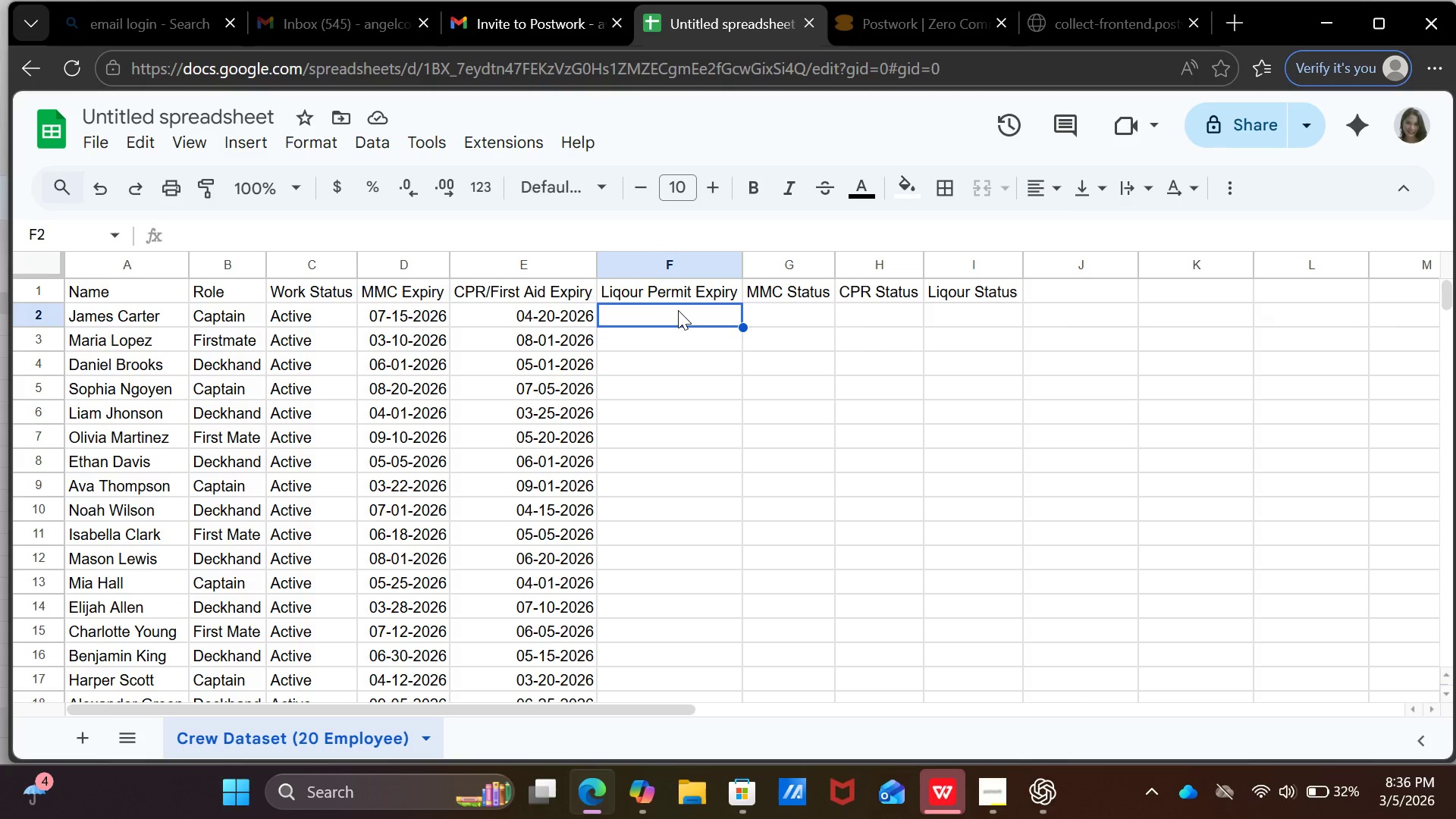 
wait(12.88)
 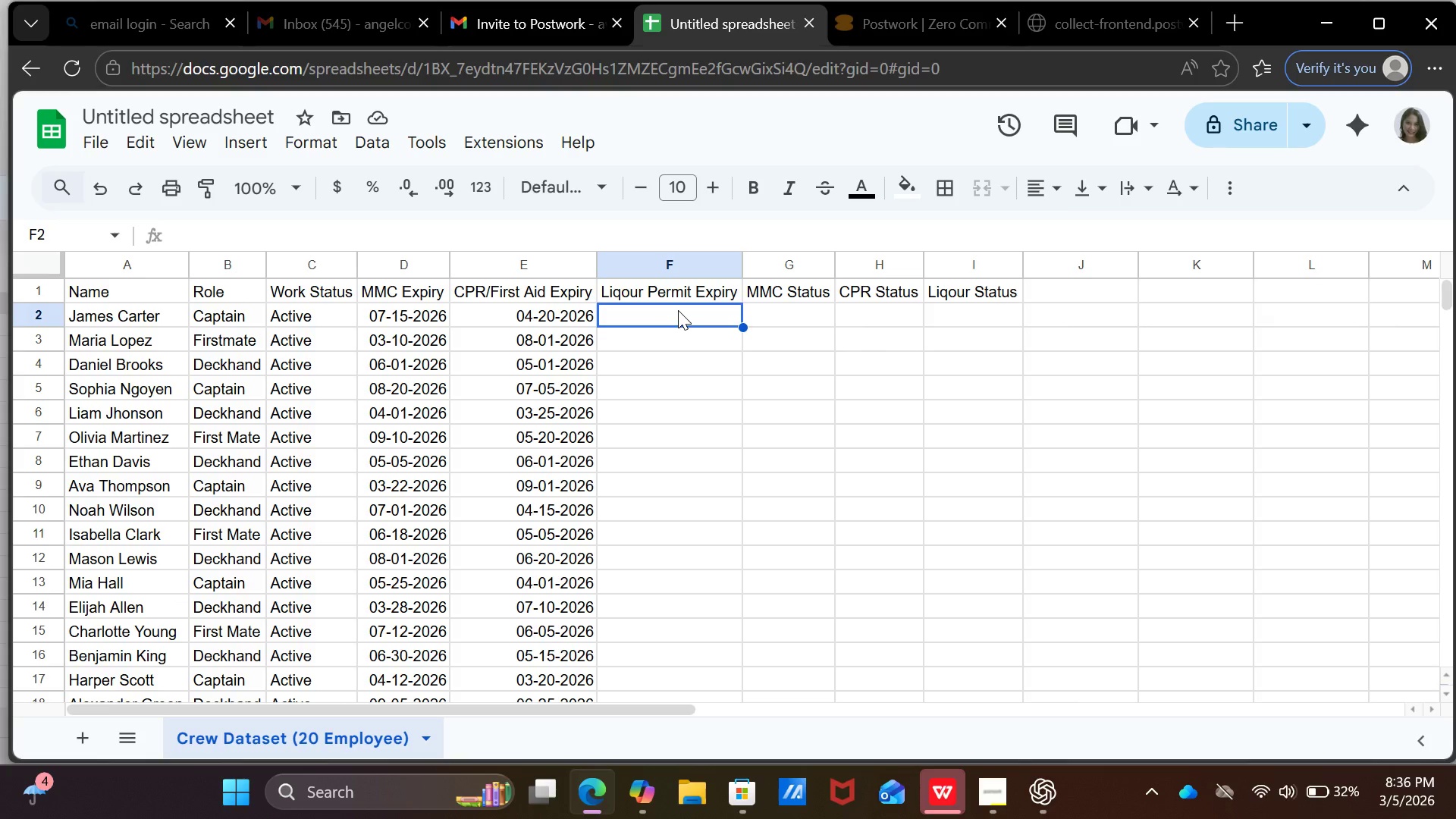 
type(09-01-2026)
 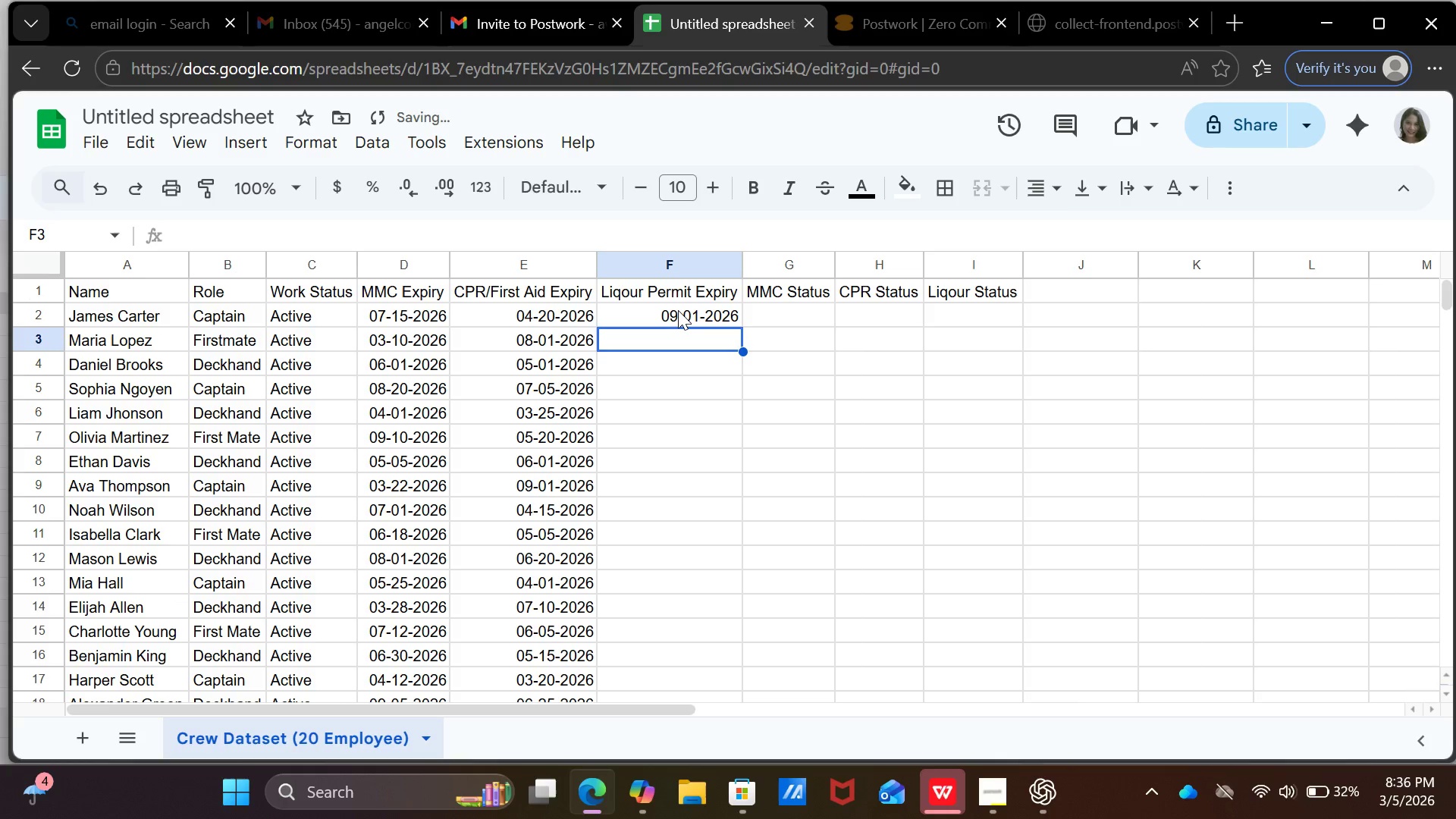 
key(Enter)
 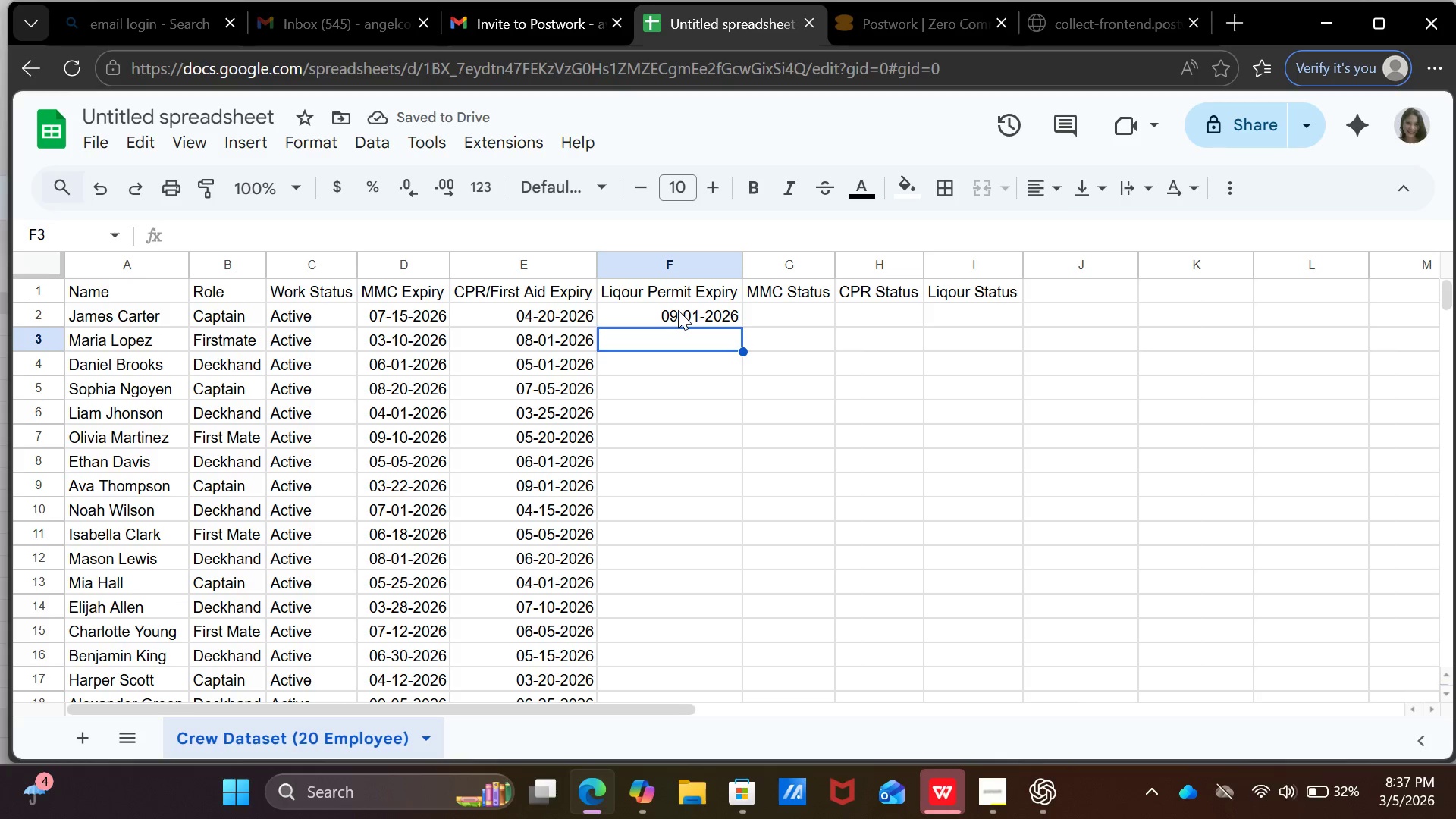 
type(05-15-2026)
 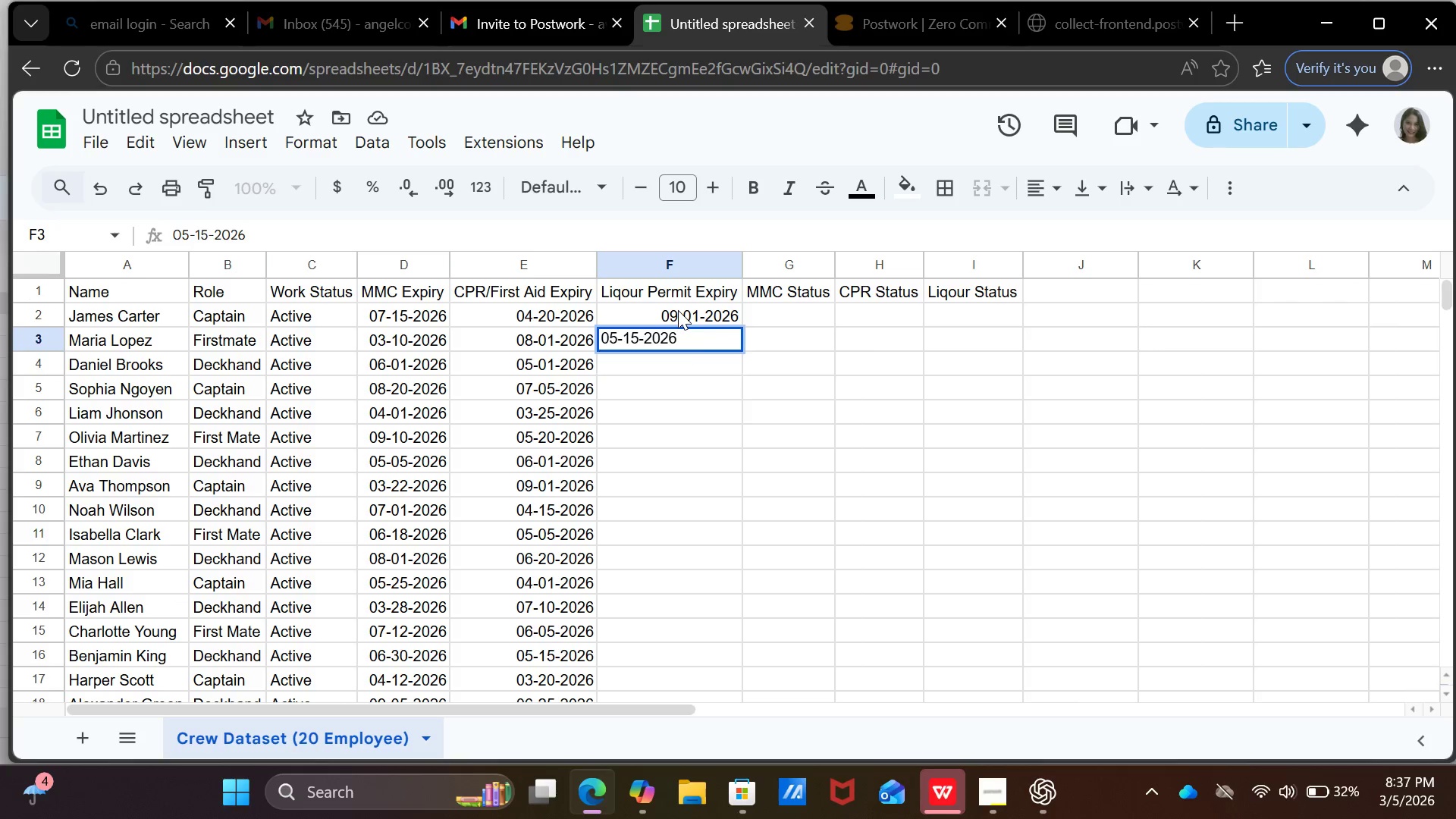 
key(Enter)
 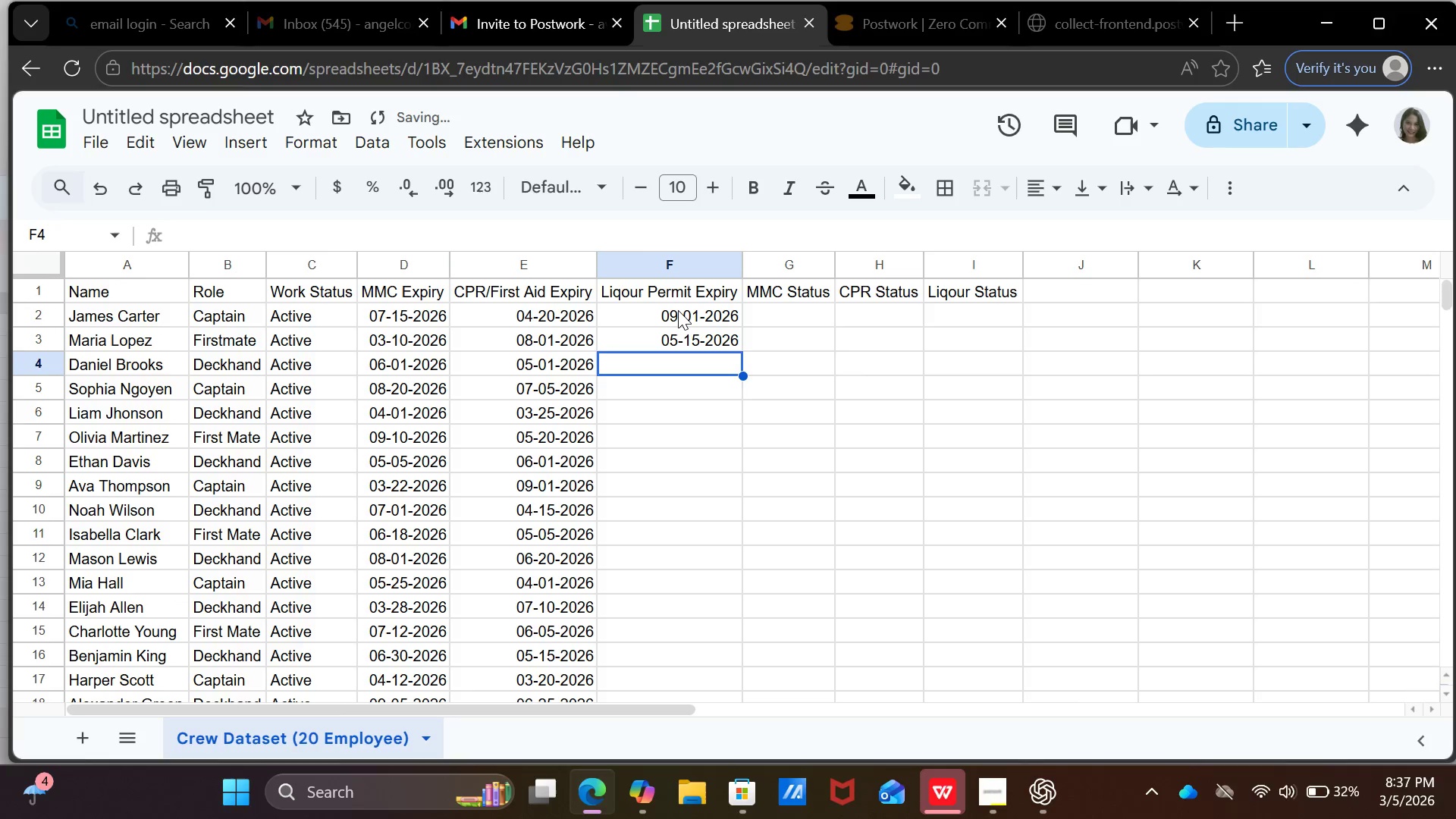 
type(04-10-2026)
 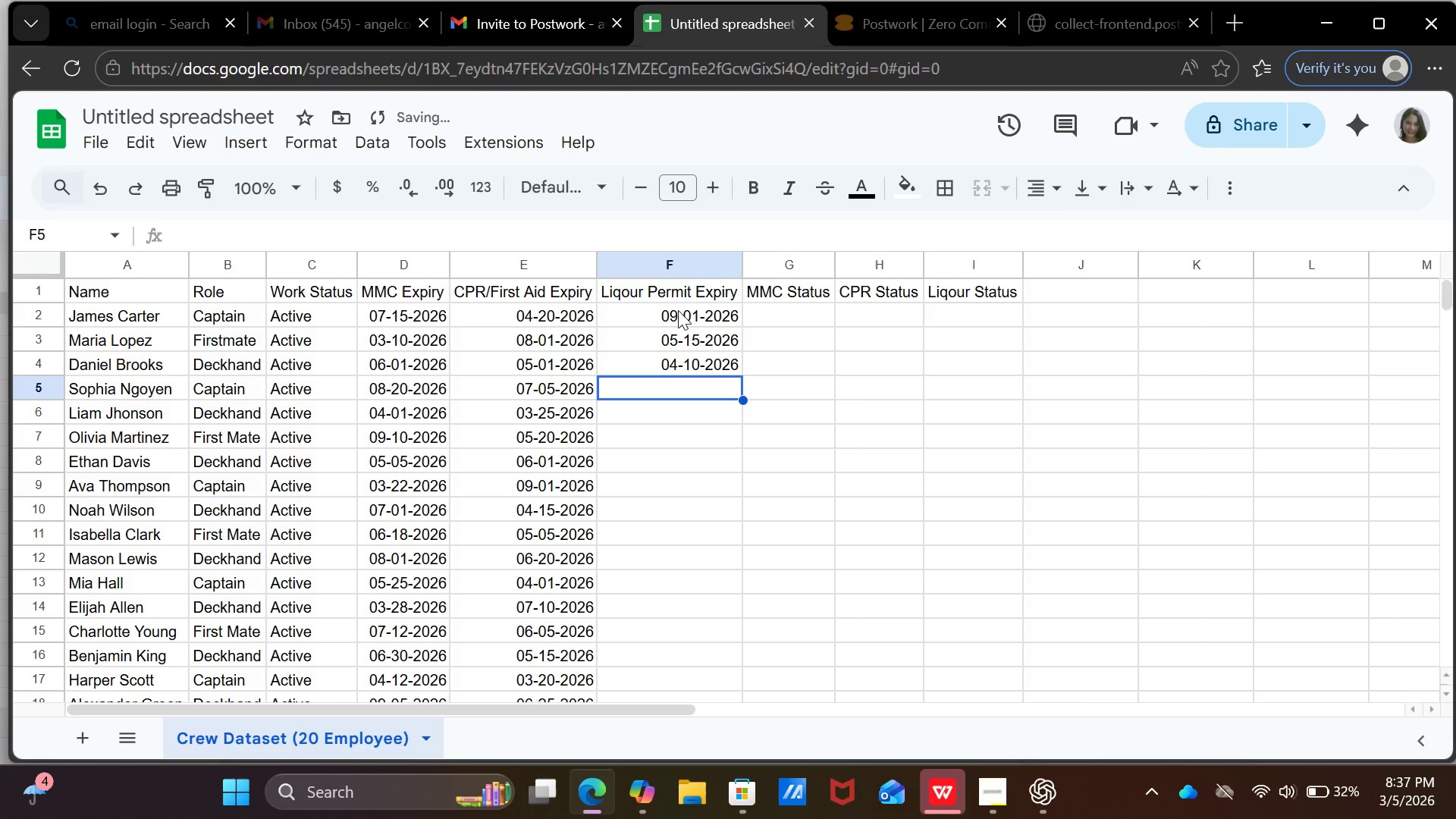 
key(Enter)
 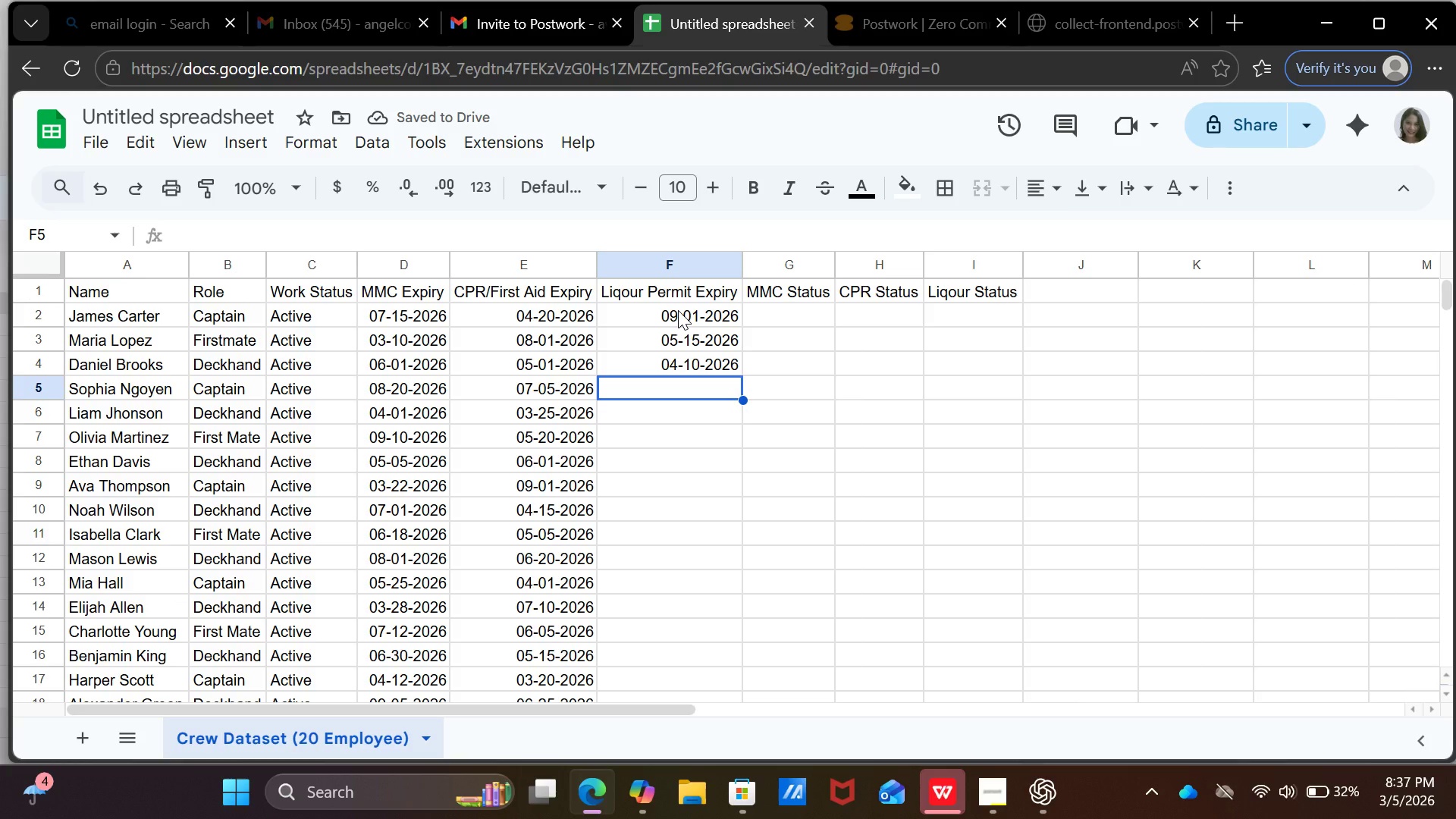 
type(06-15-2026)
 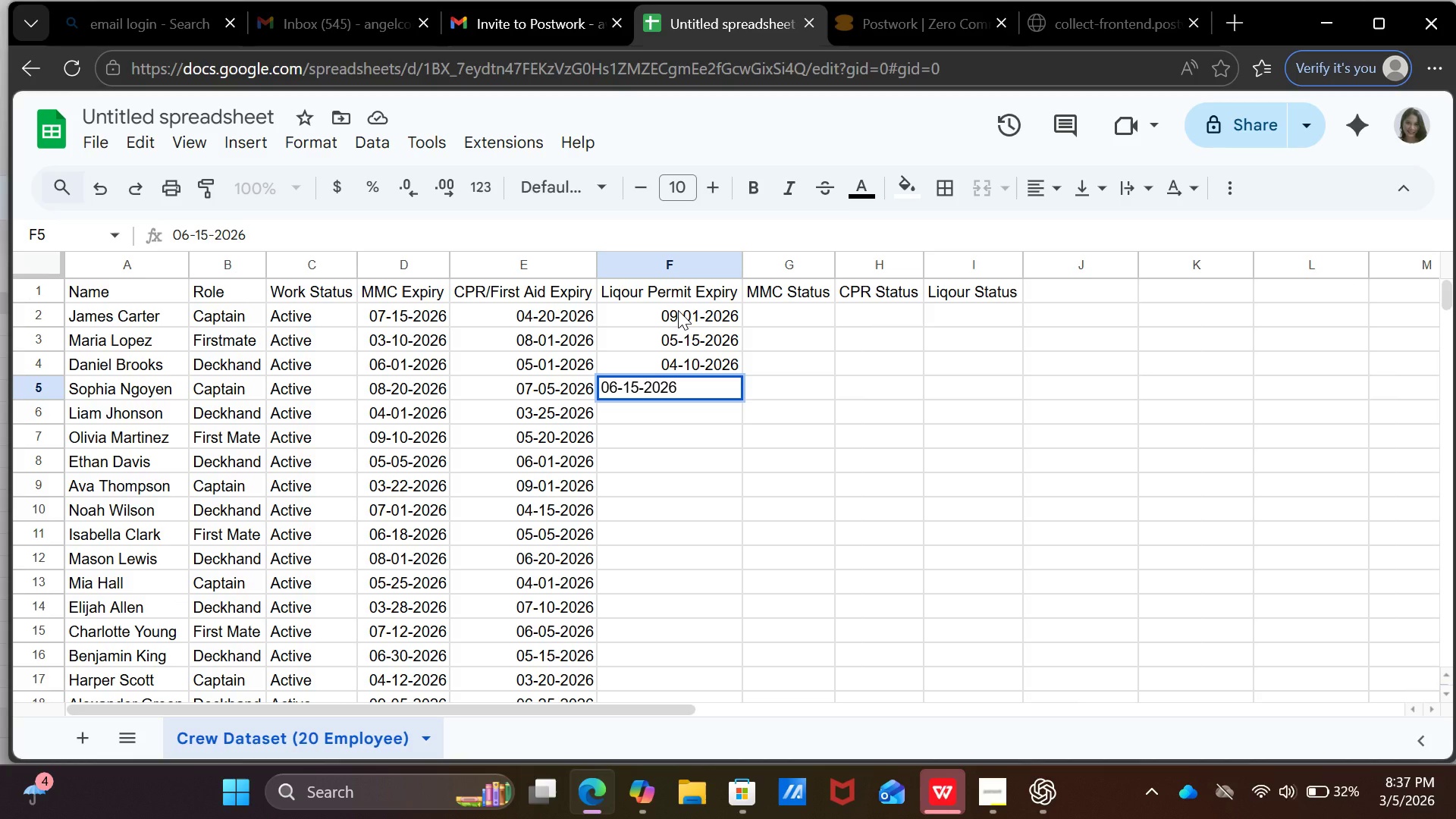 
key(Enter)
 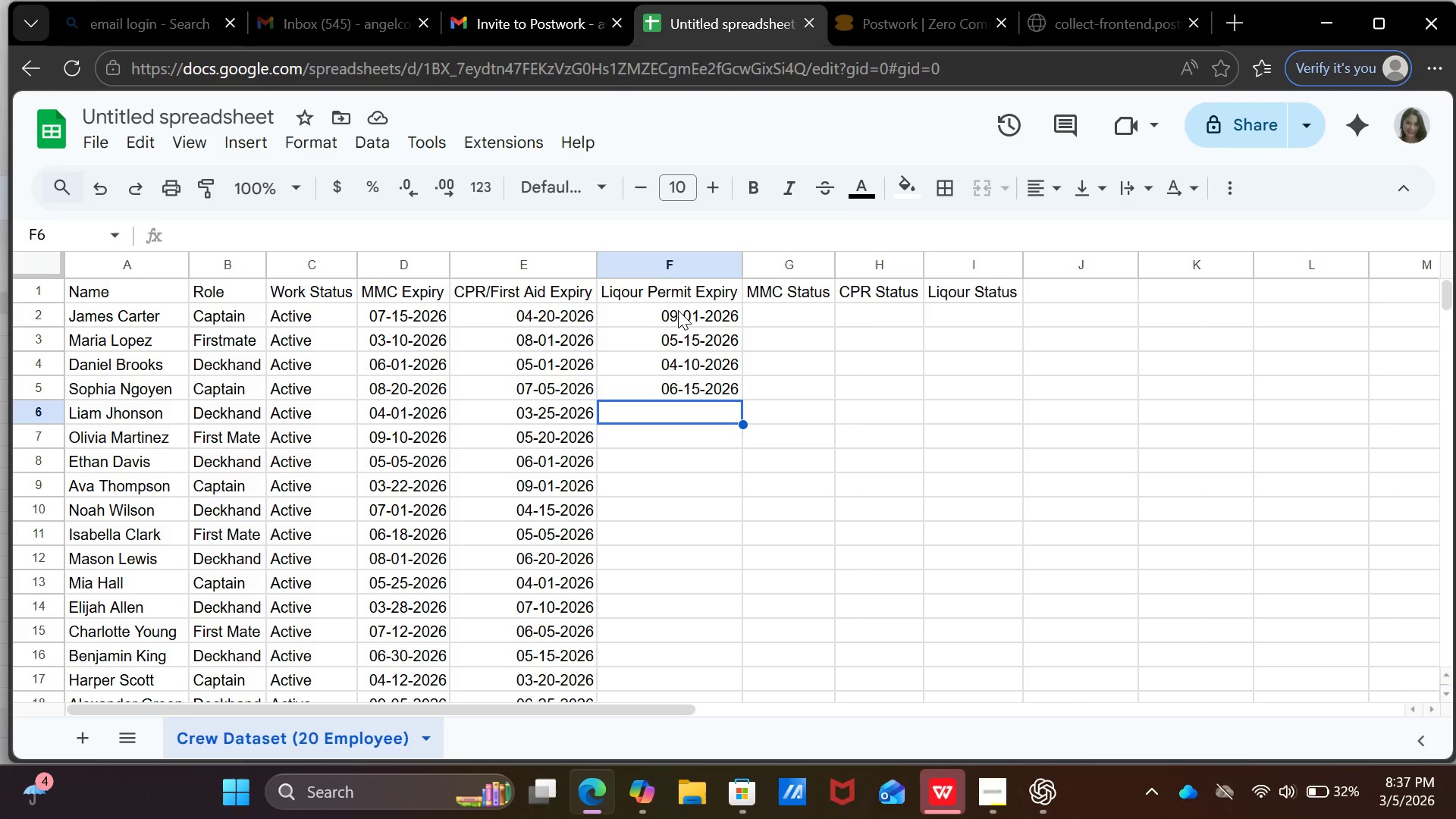 
wait(14.92)
 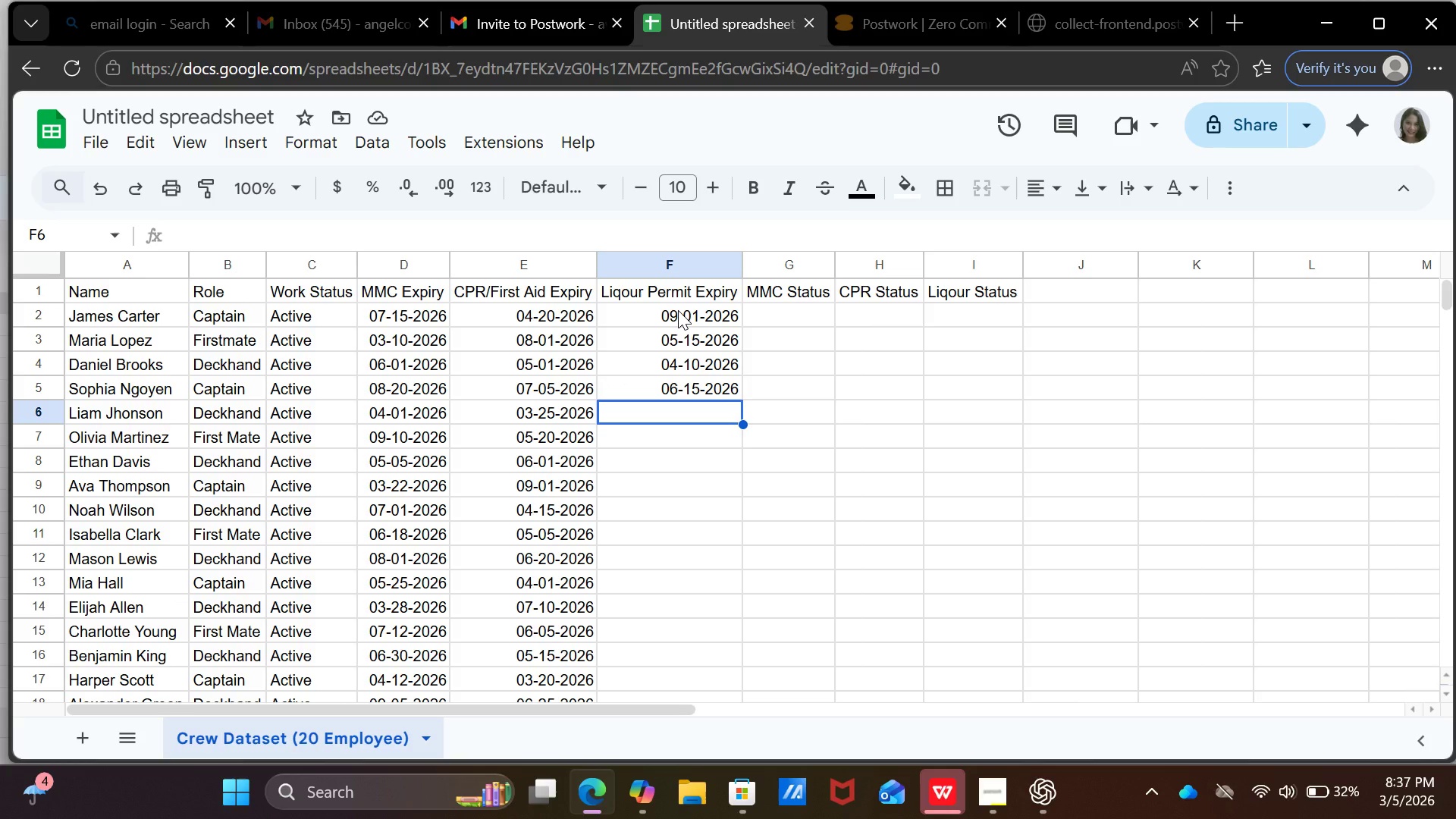 
type(10-01-2026)
 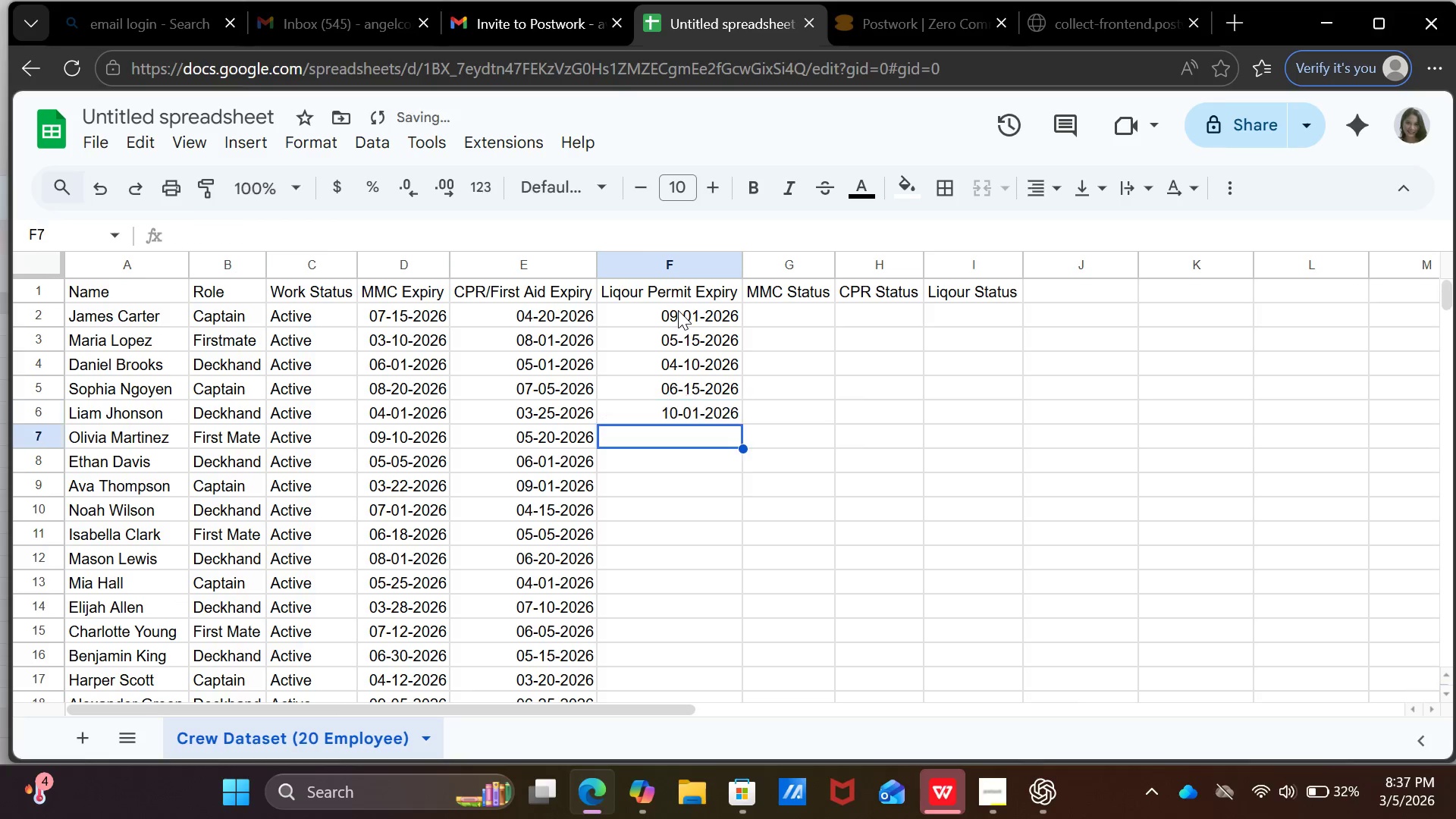 
key(Enter)
 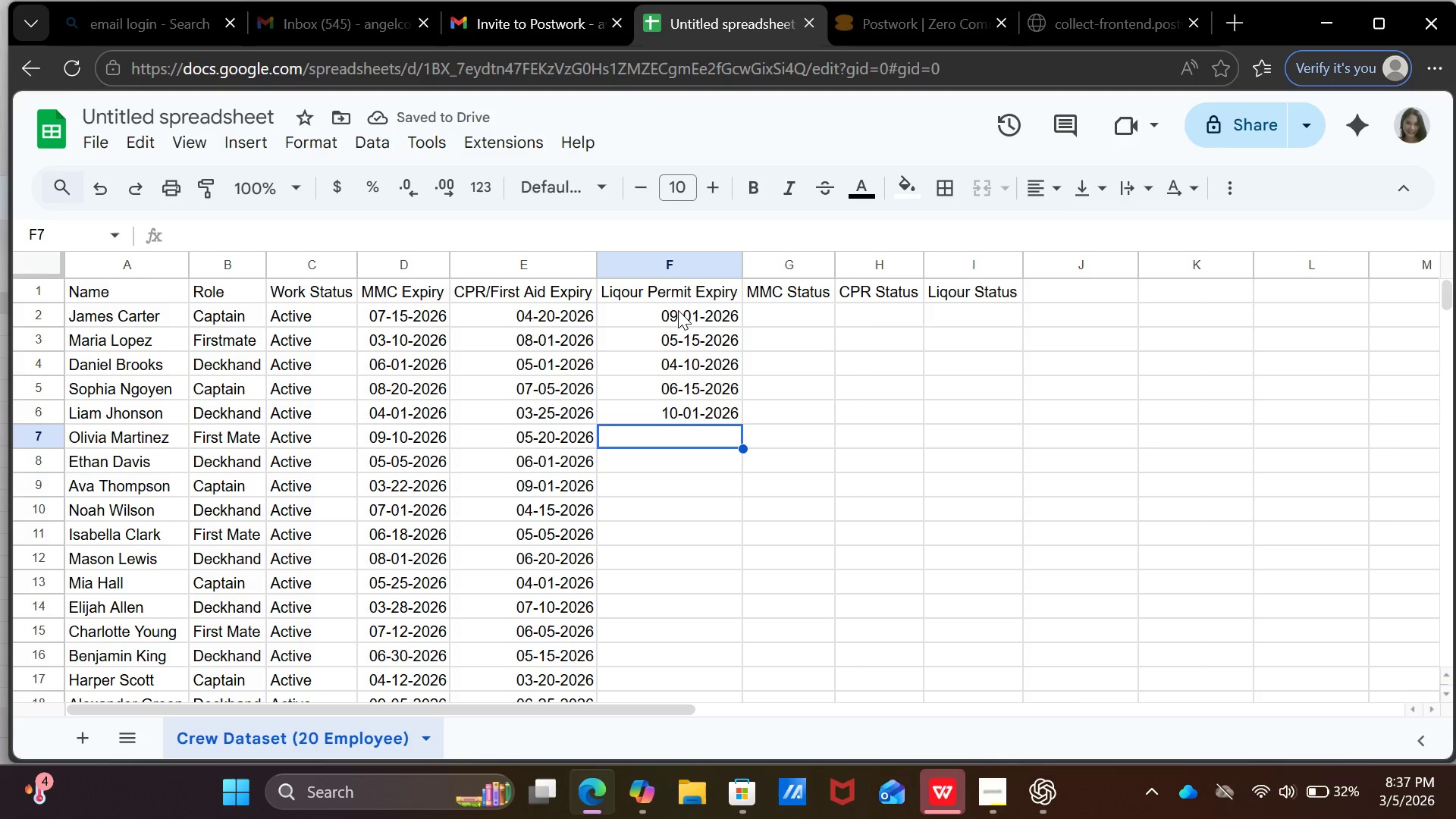 
type(07-30-2026)
 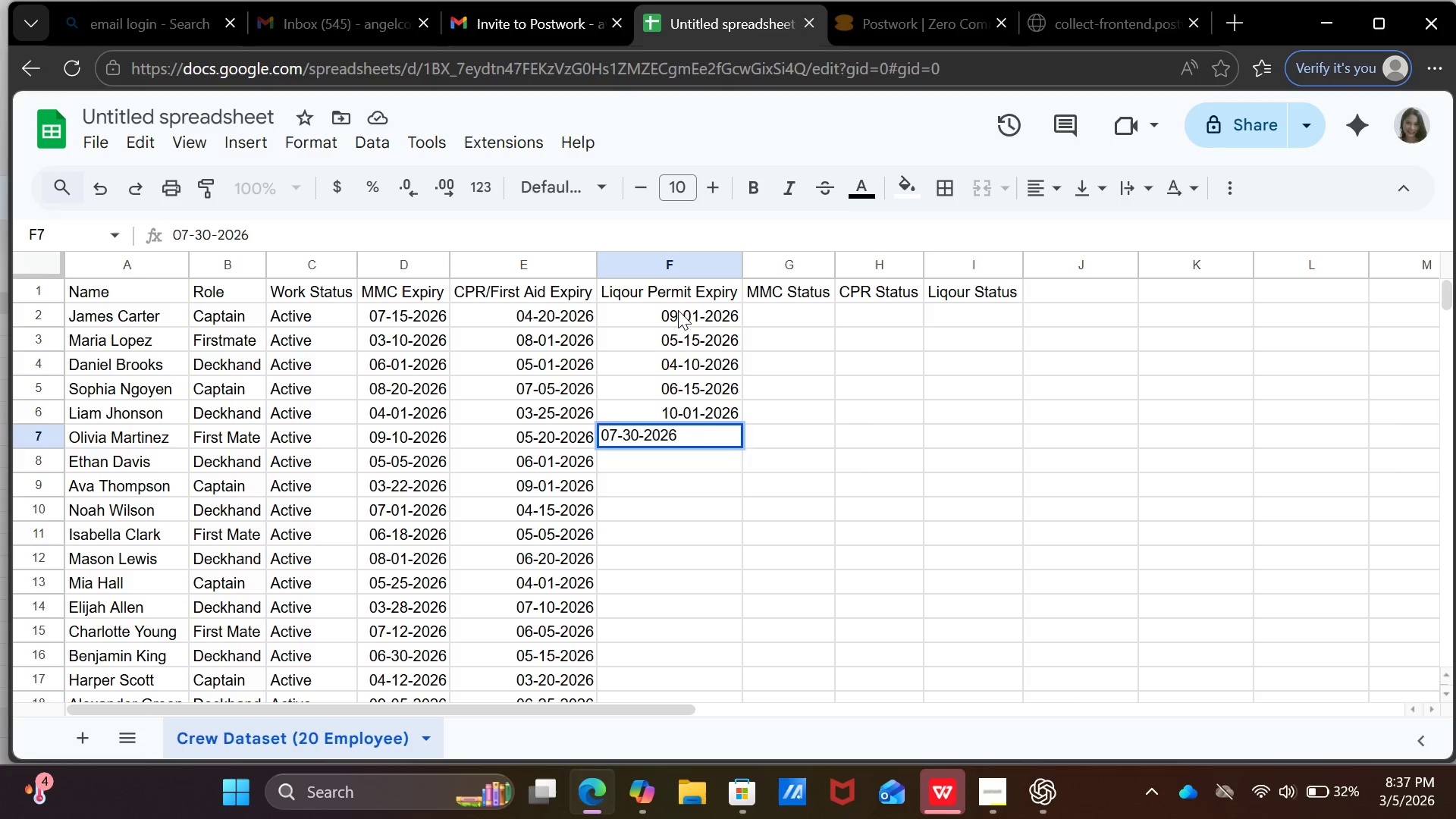 
key(Enter)
 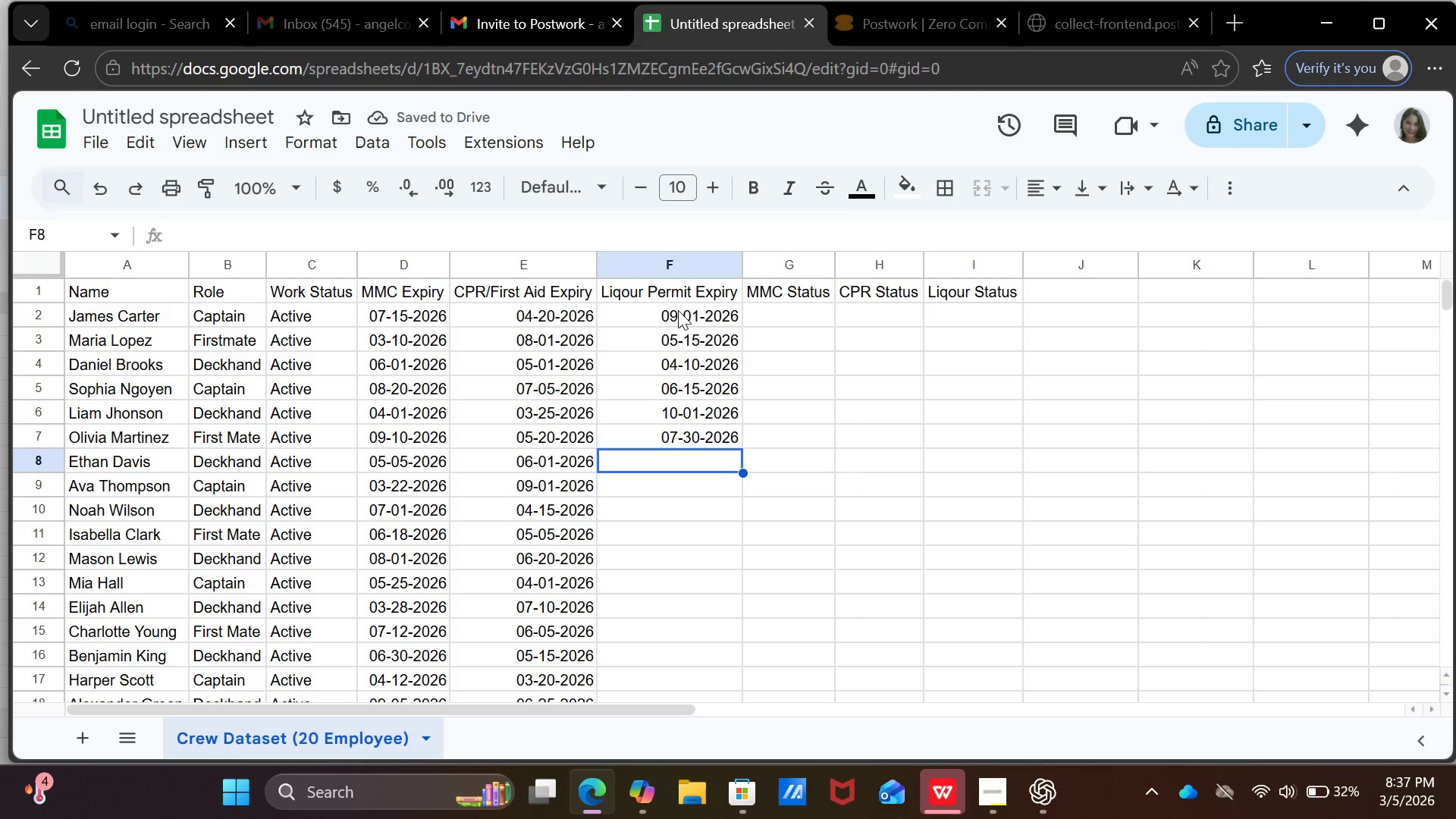 
type(03-18-2026)
 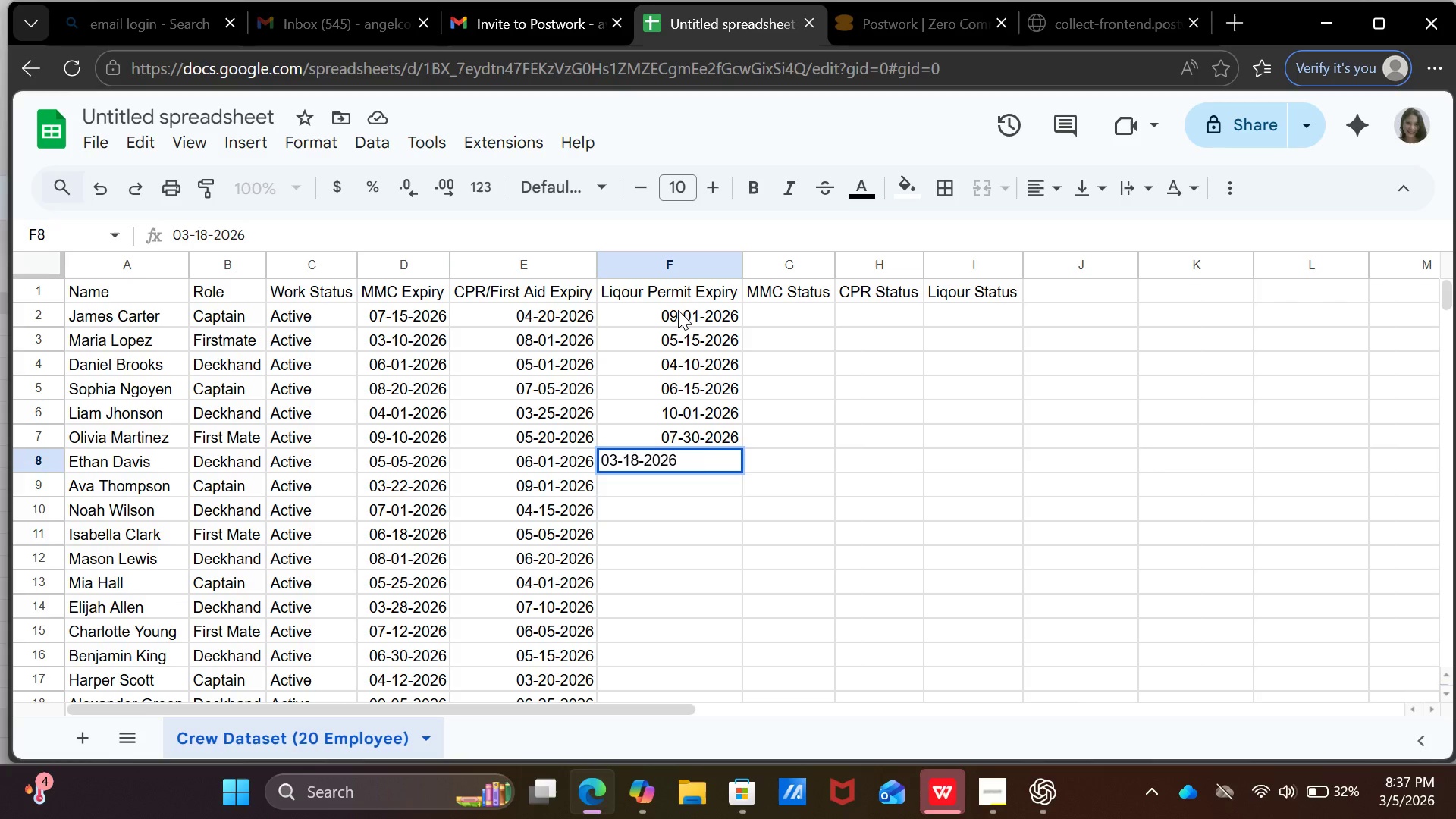 
key(Enter)
 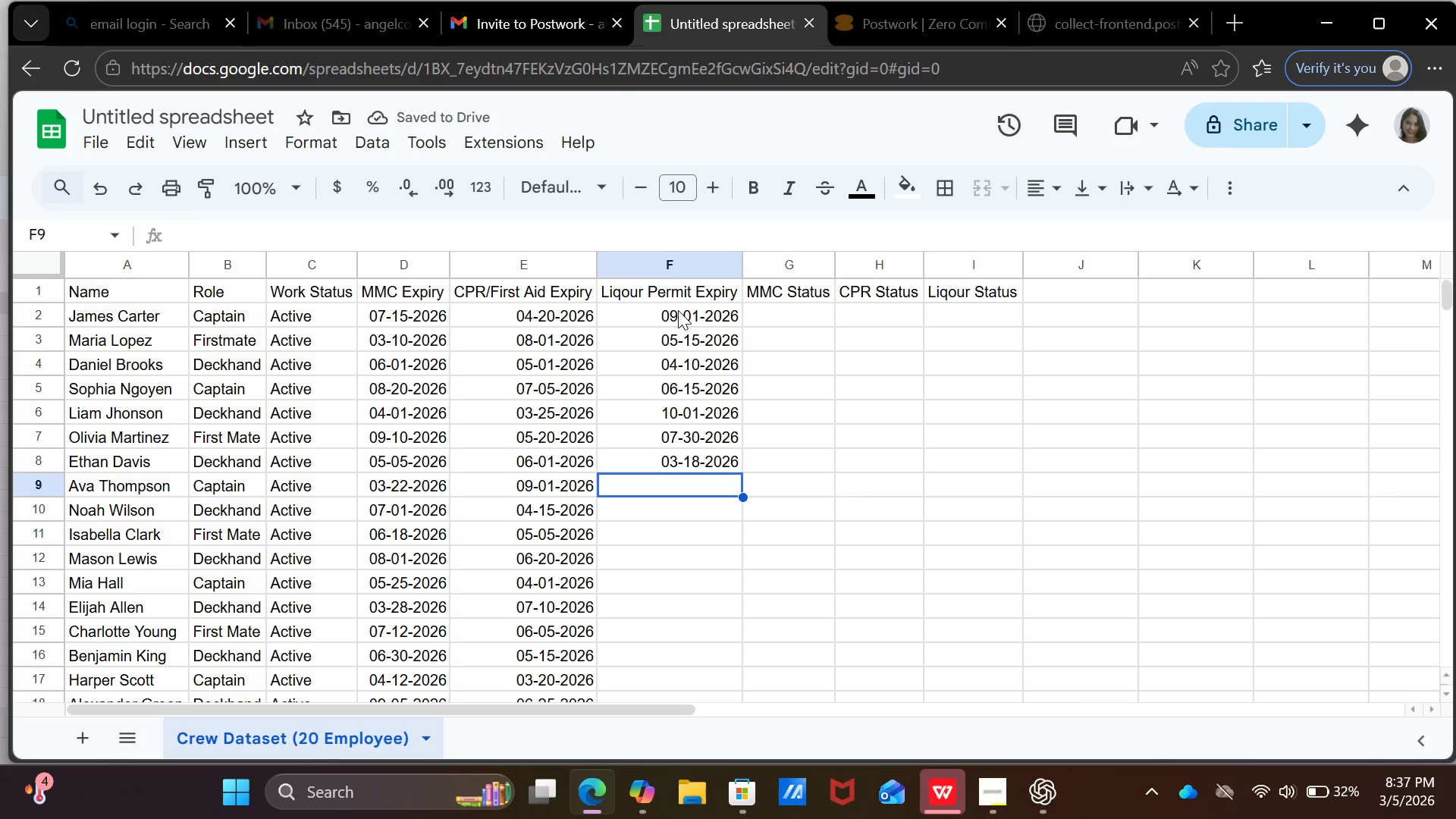 
type(05-10-2026)
 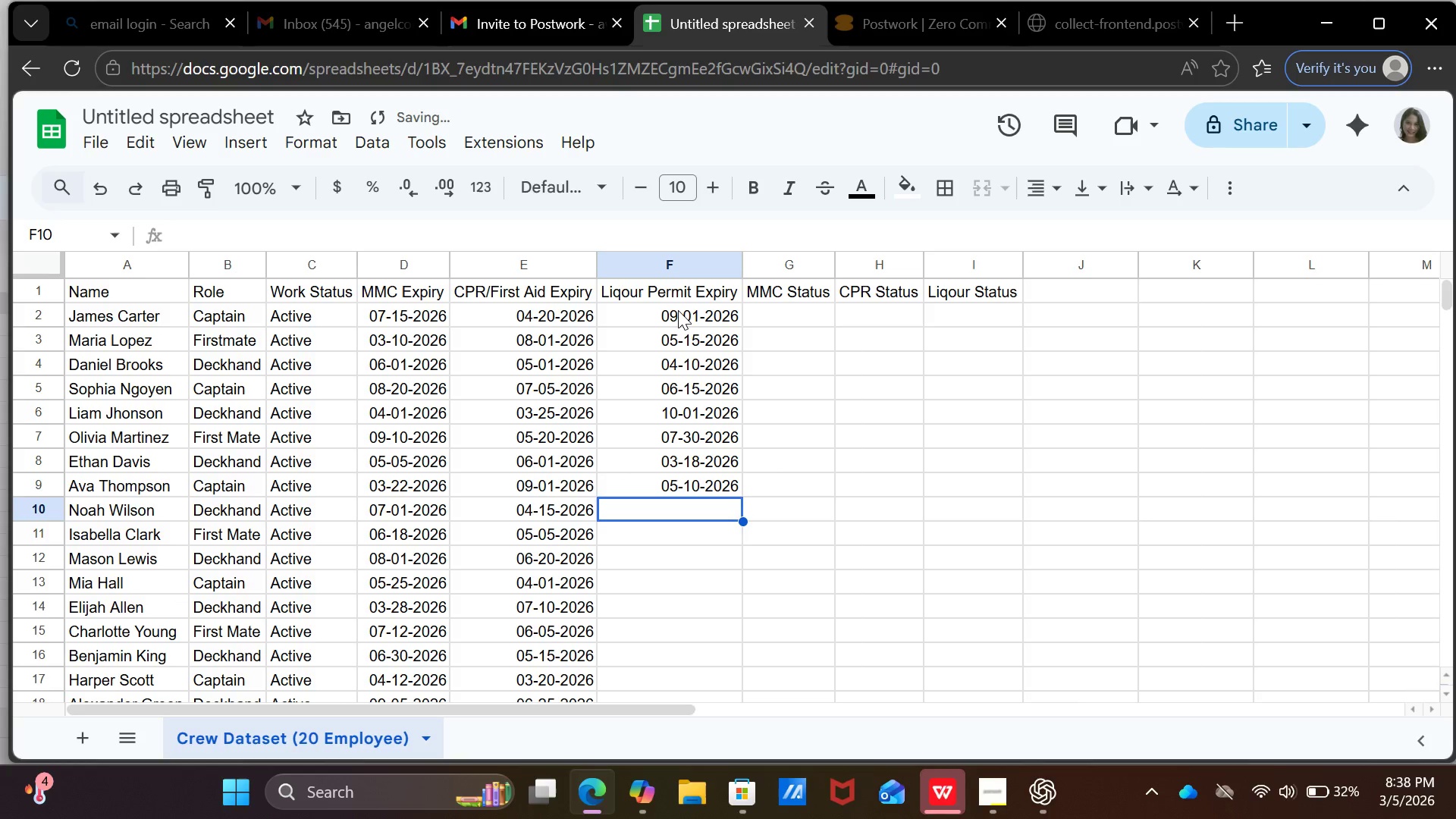 
key(Enter)
 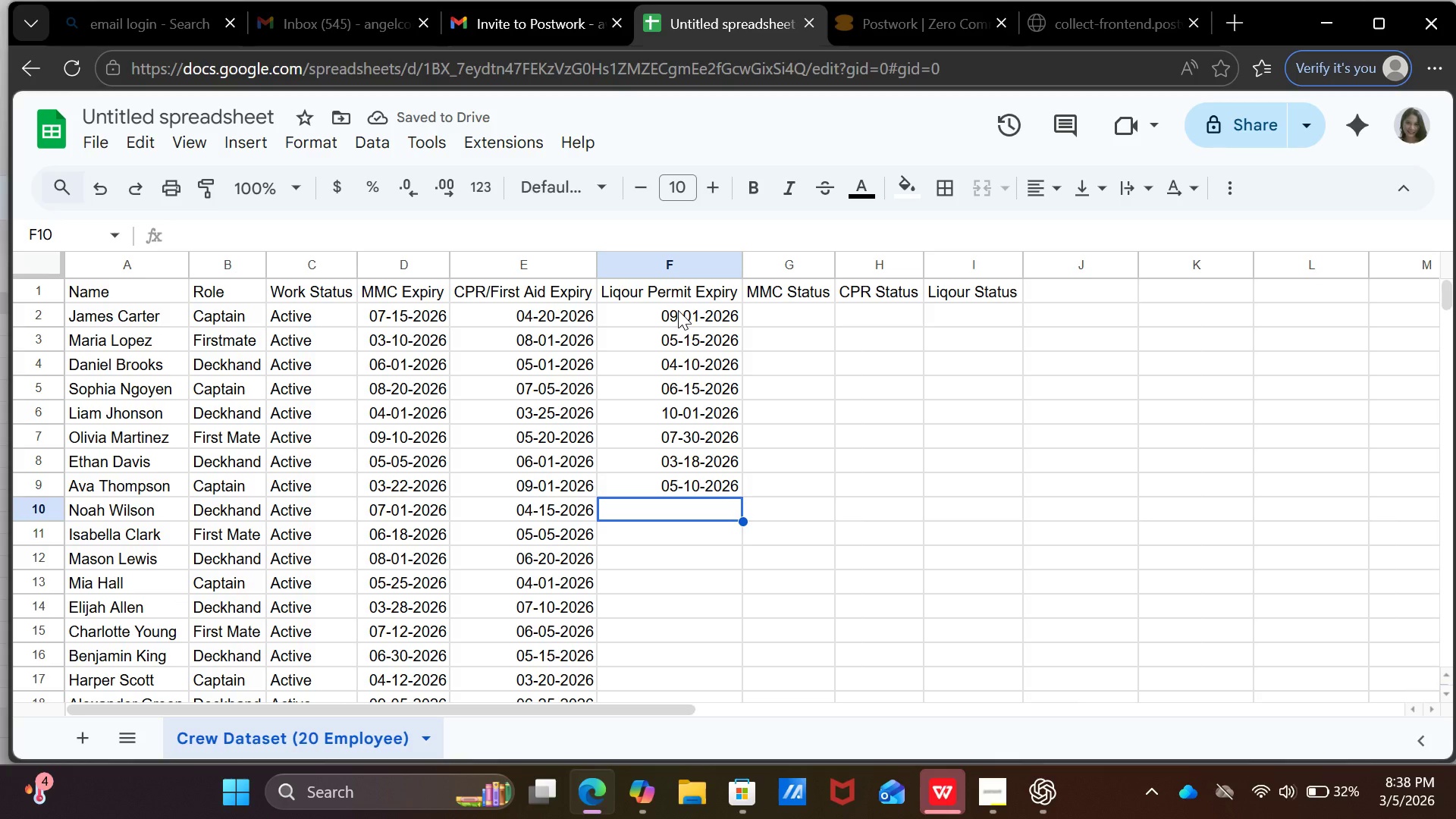 
type(08-25-2026)
 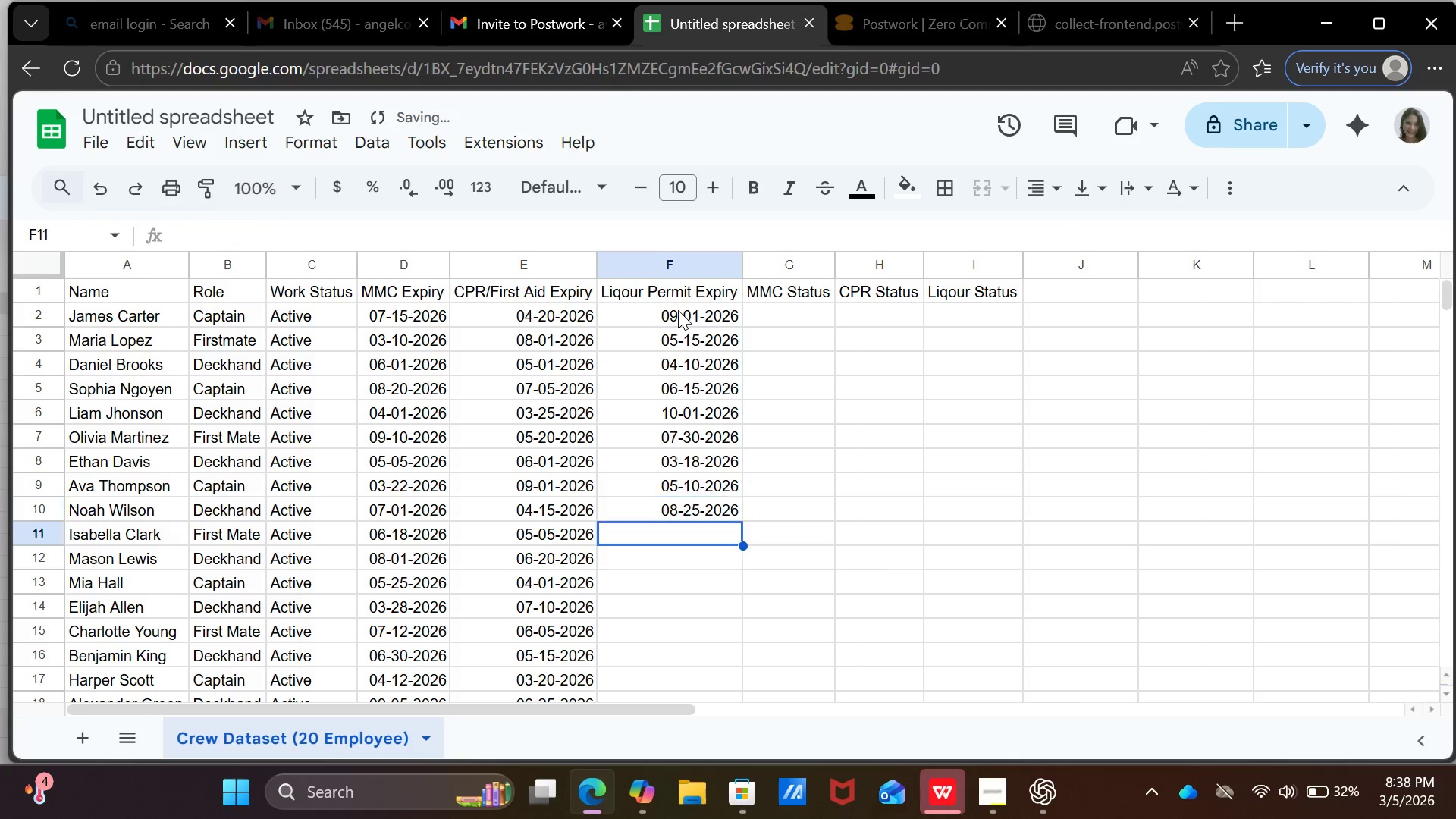 
key(Enter)
 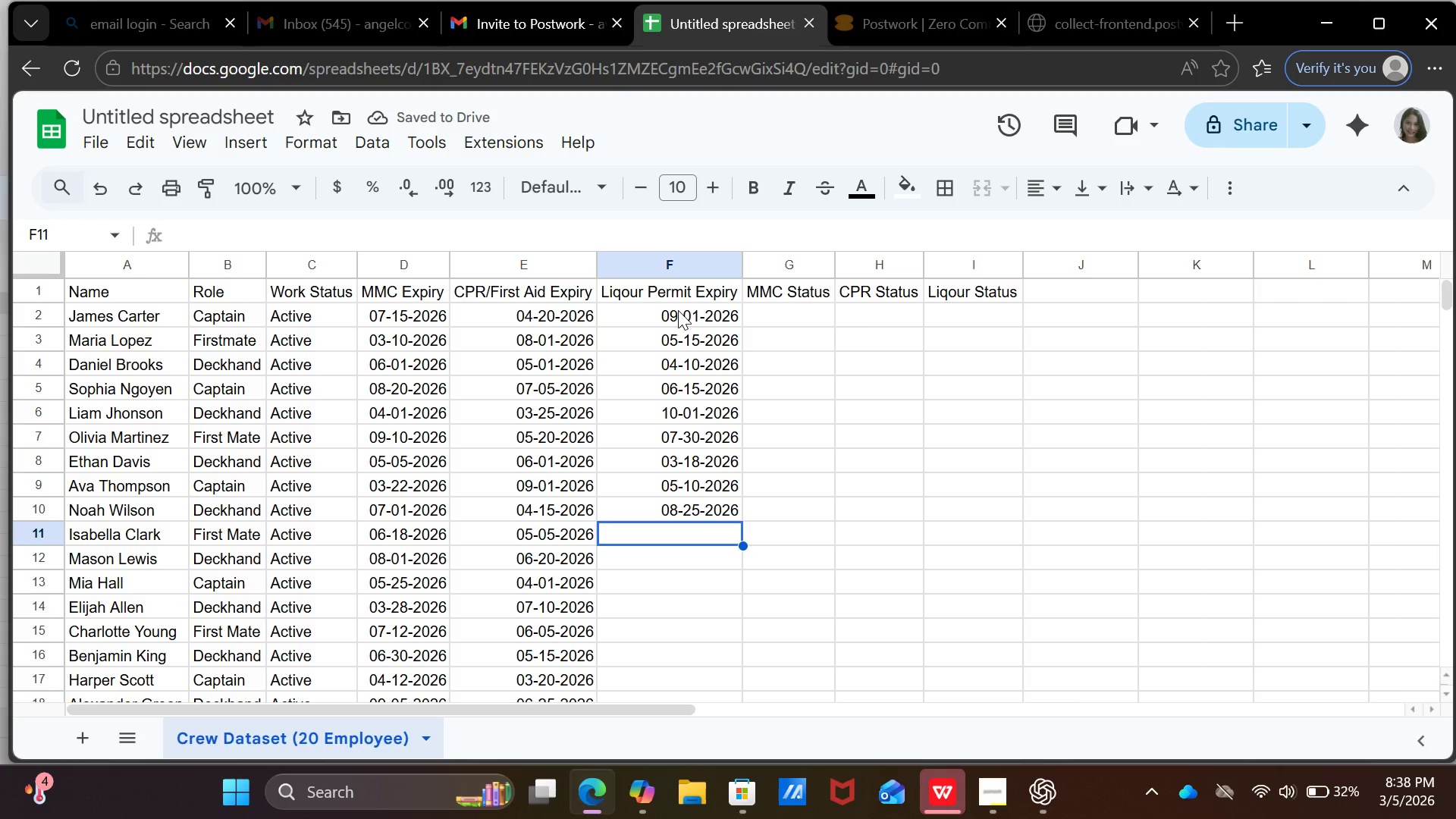 
type(04-30-2026)
 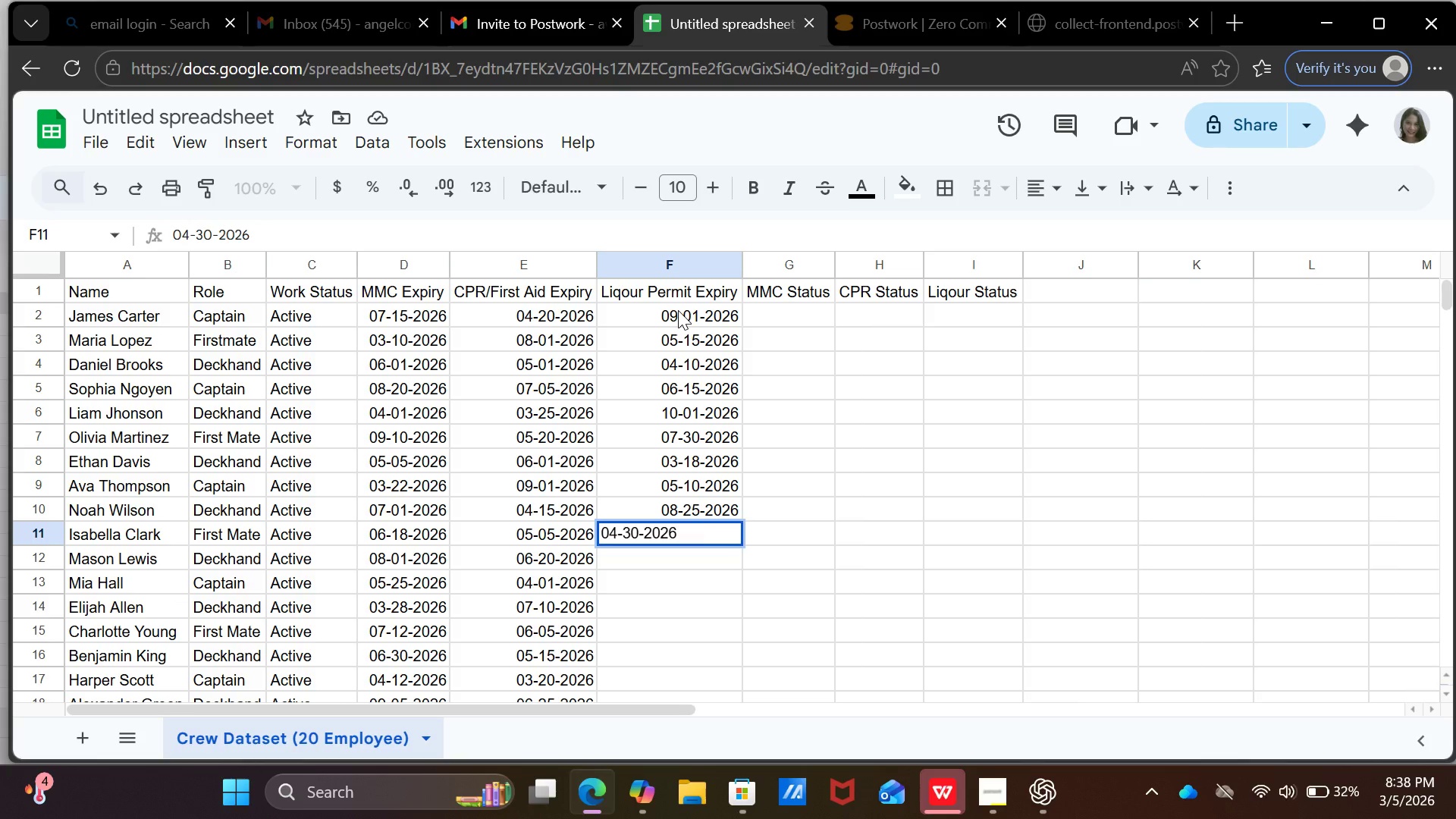 
key(Enter)
 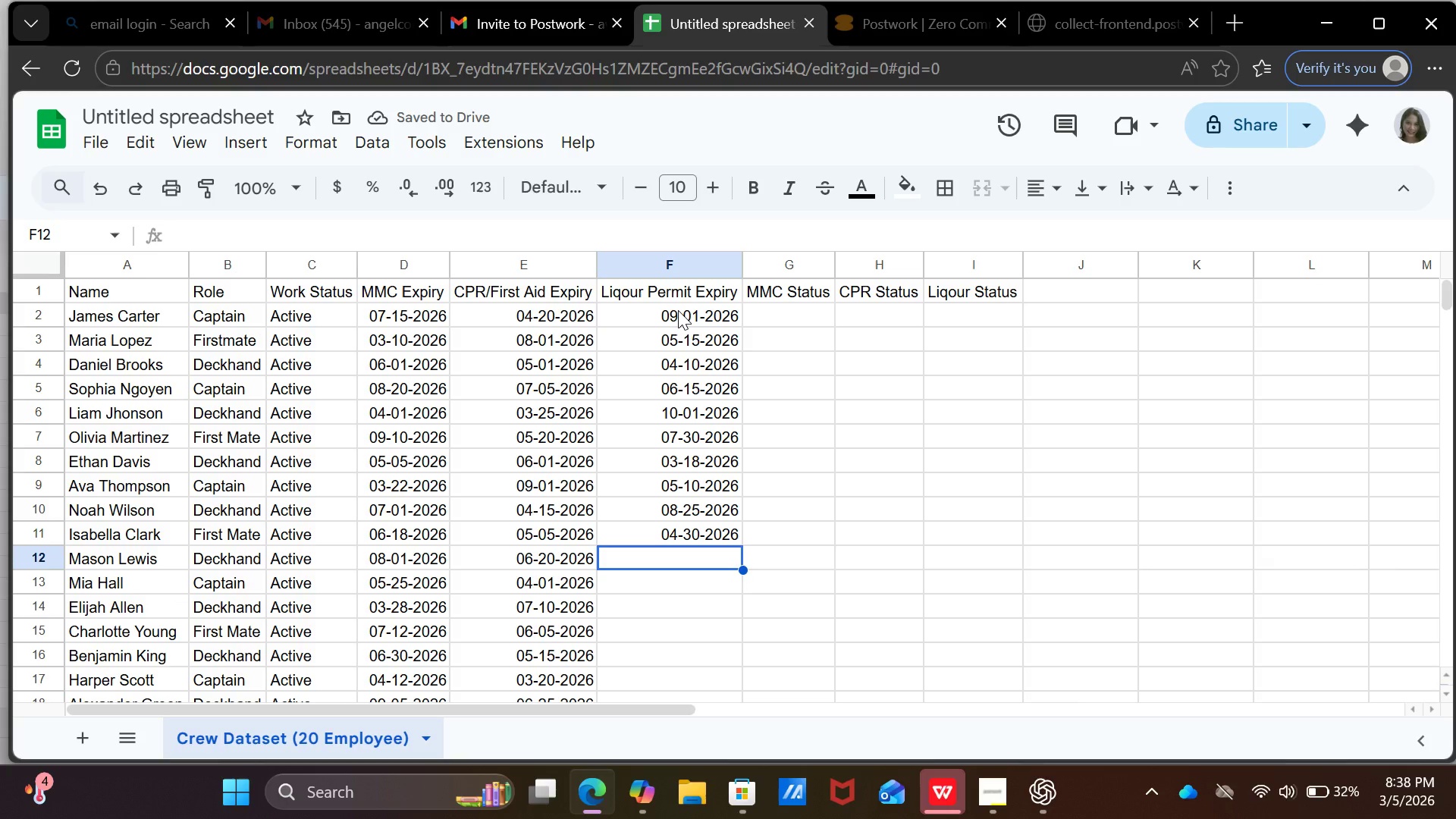 
type(07-15-2026)
 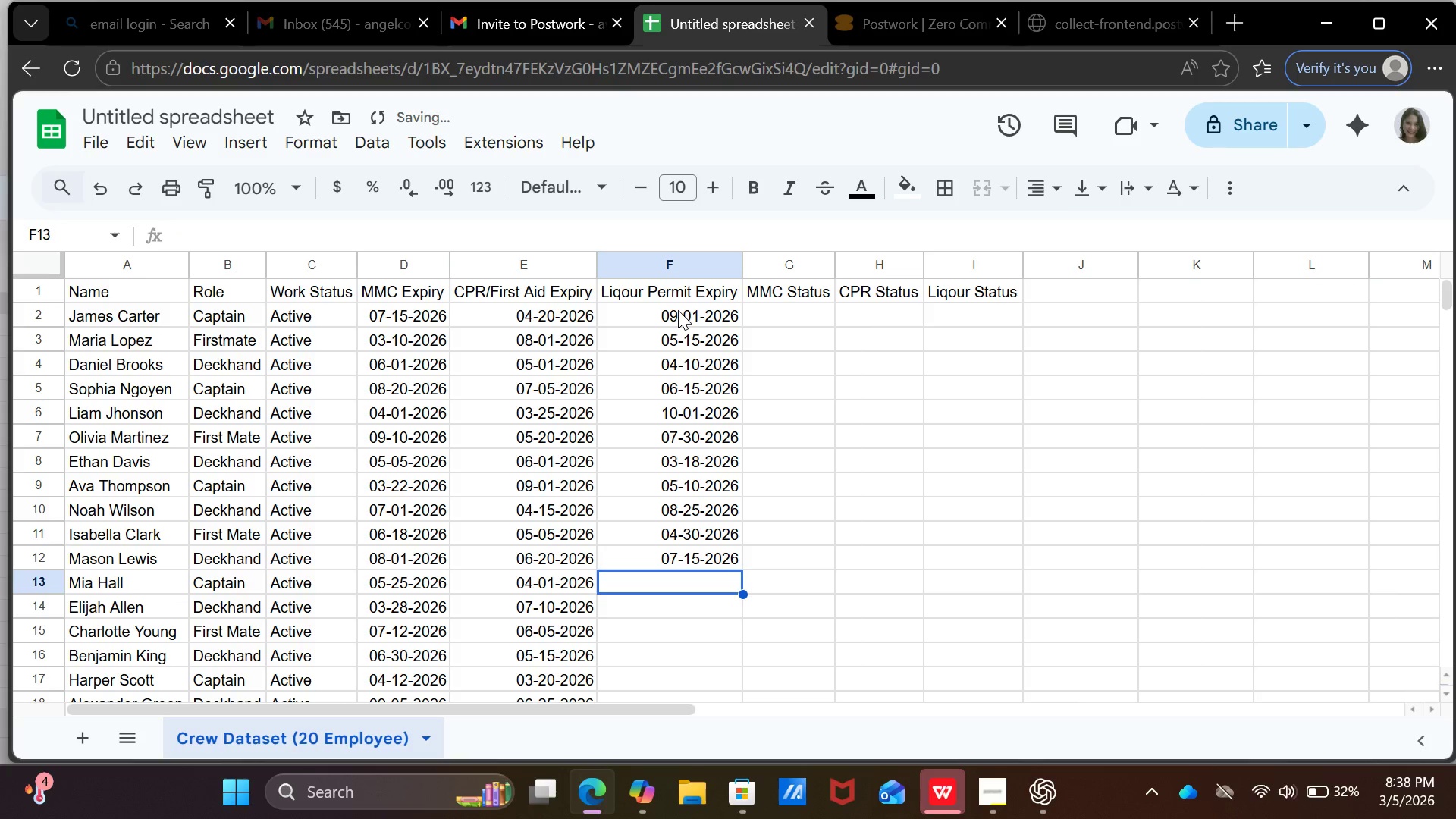 
key(Enter)
 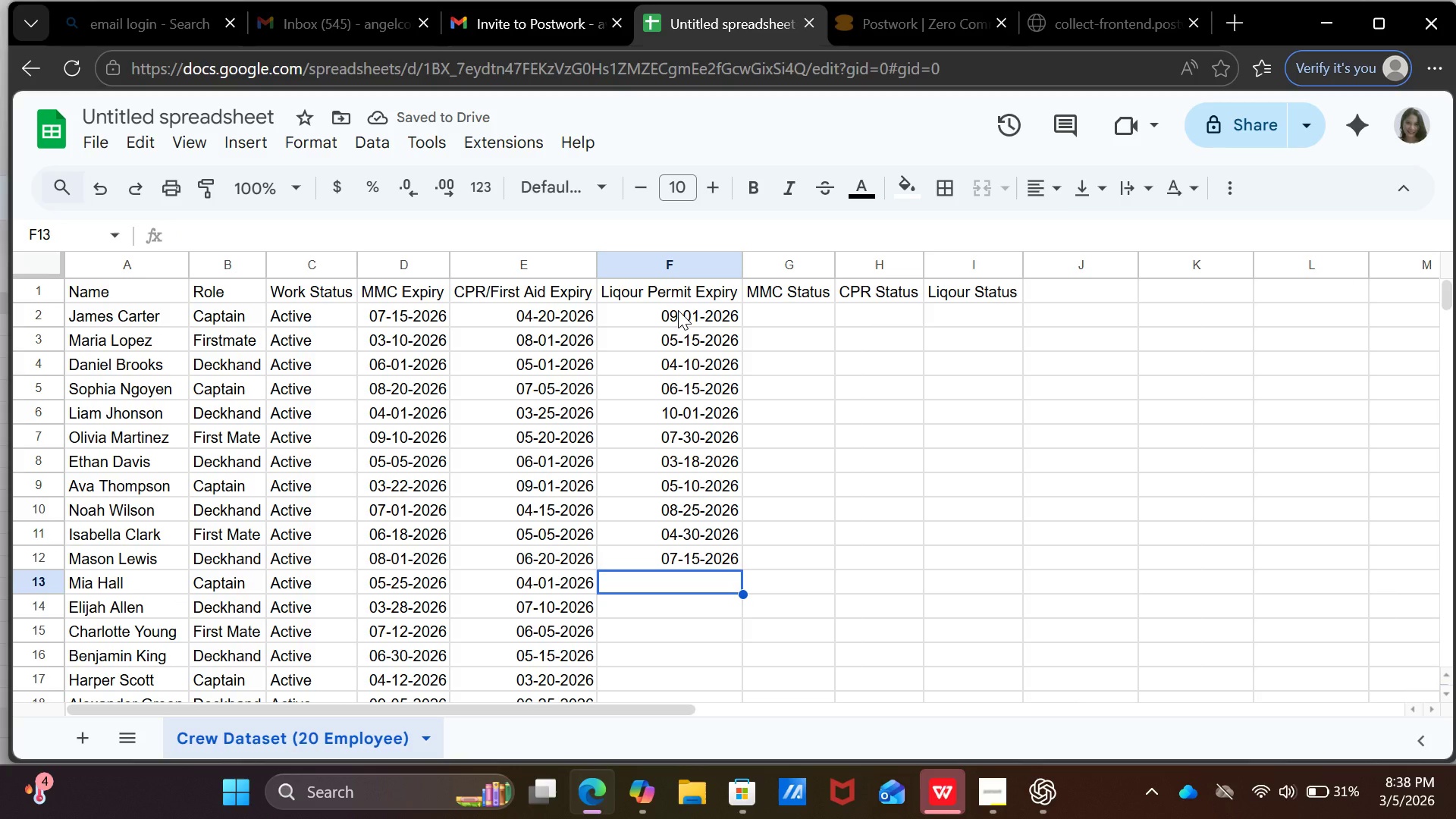 
wait(5.64)
 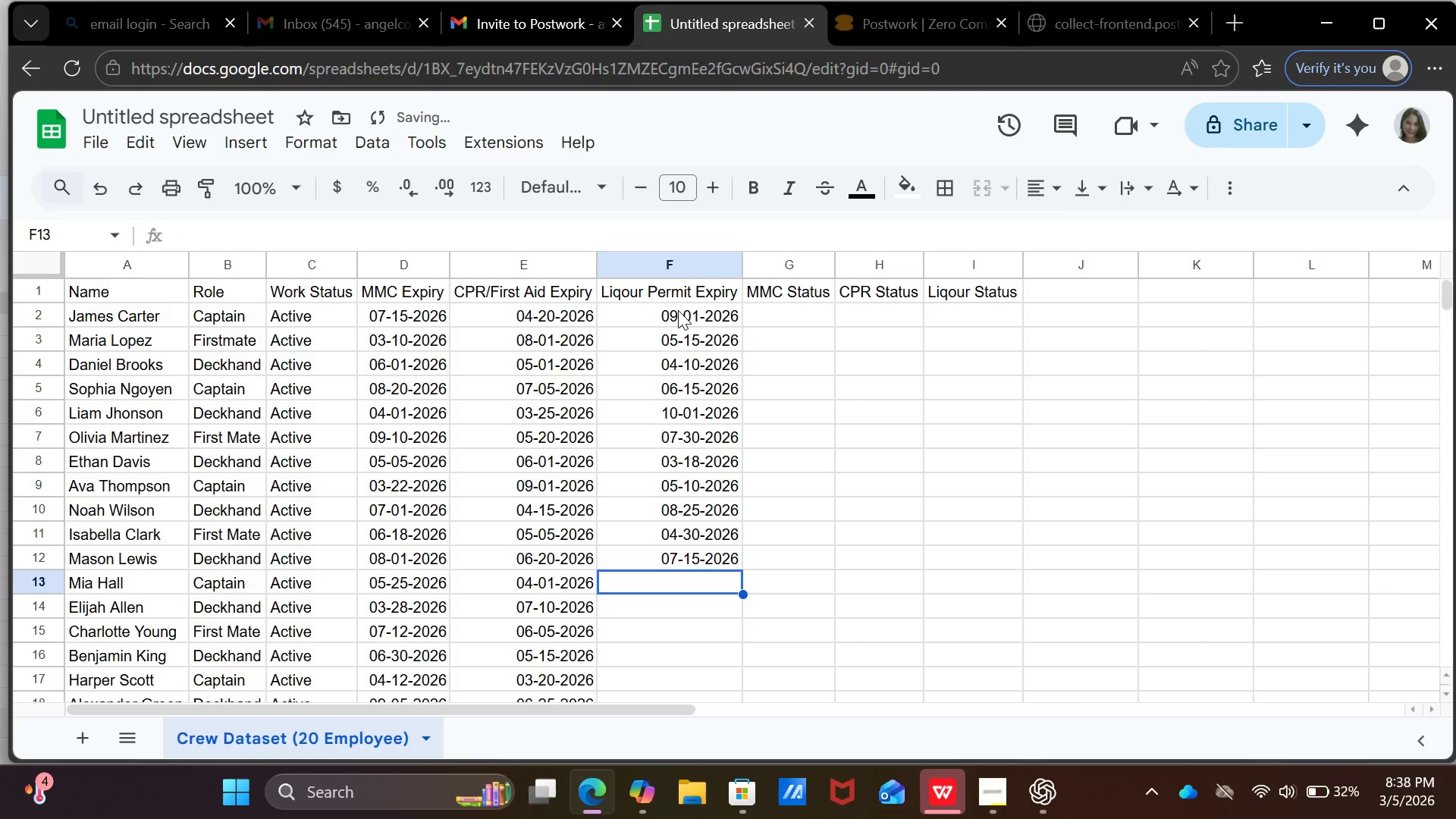 
type(09-20-2026)
 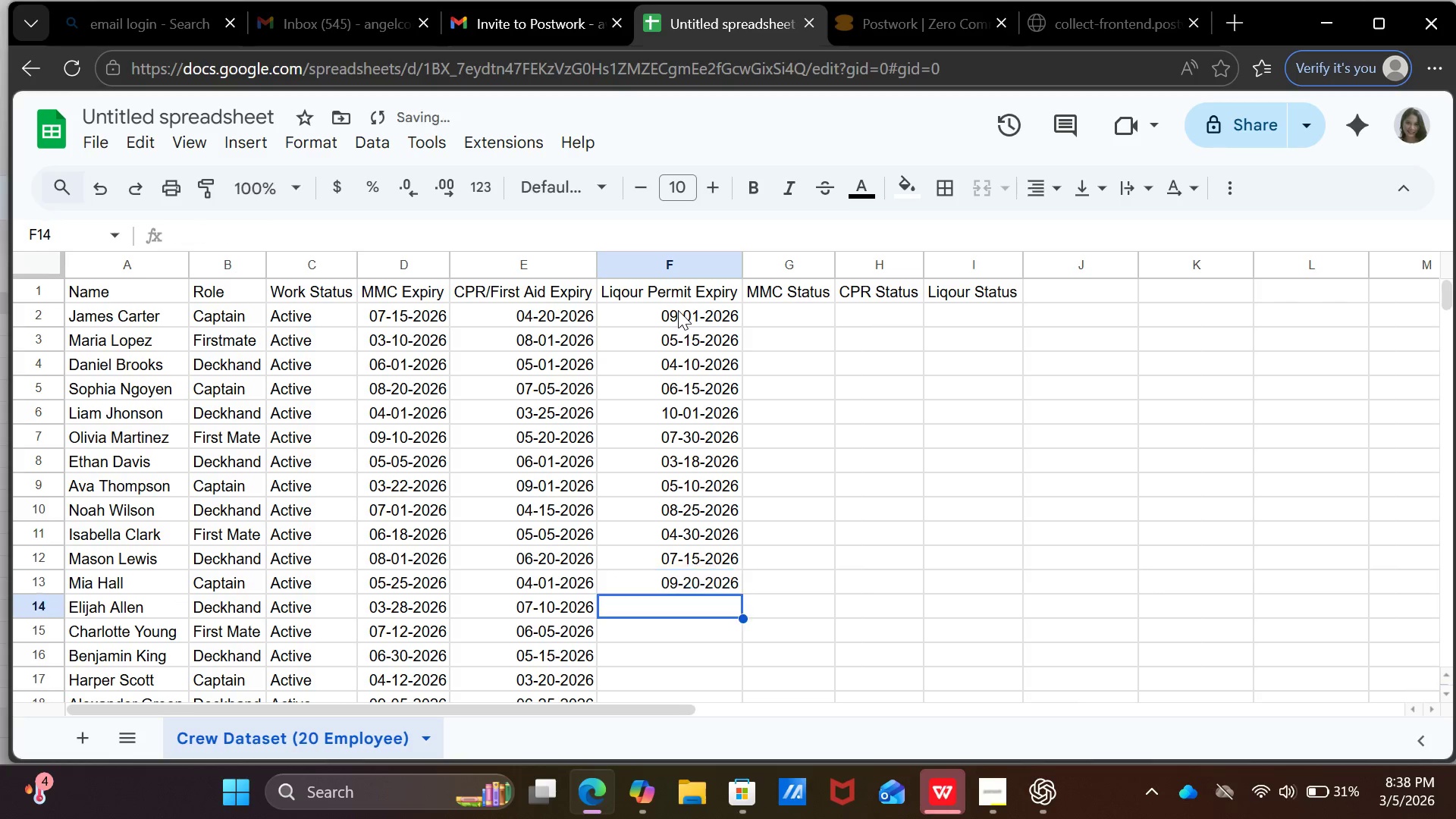 
key(Enter)
 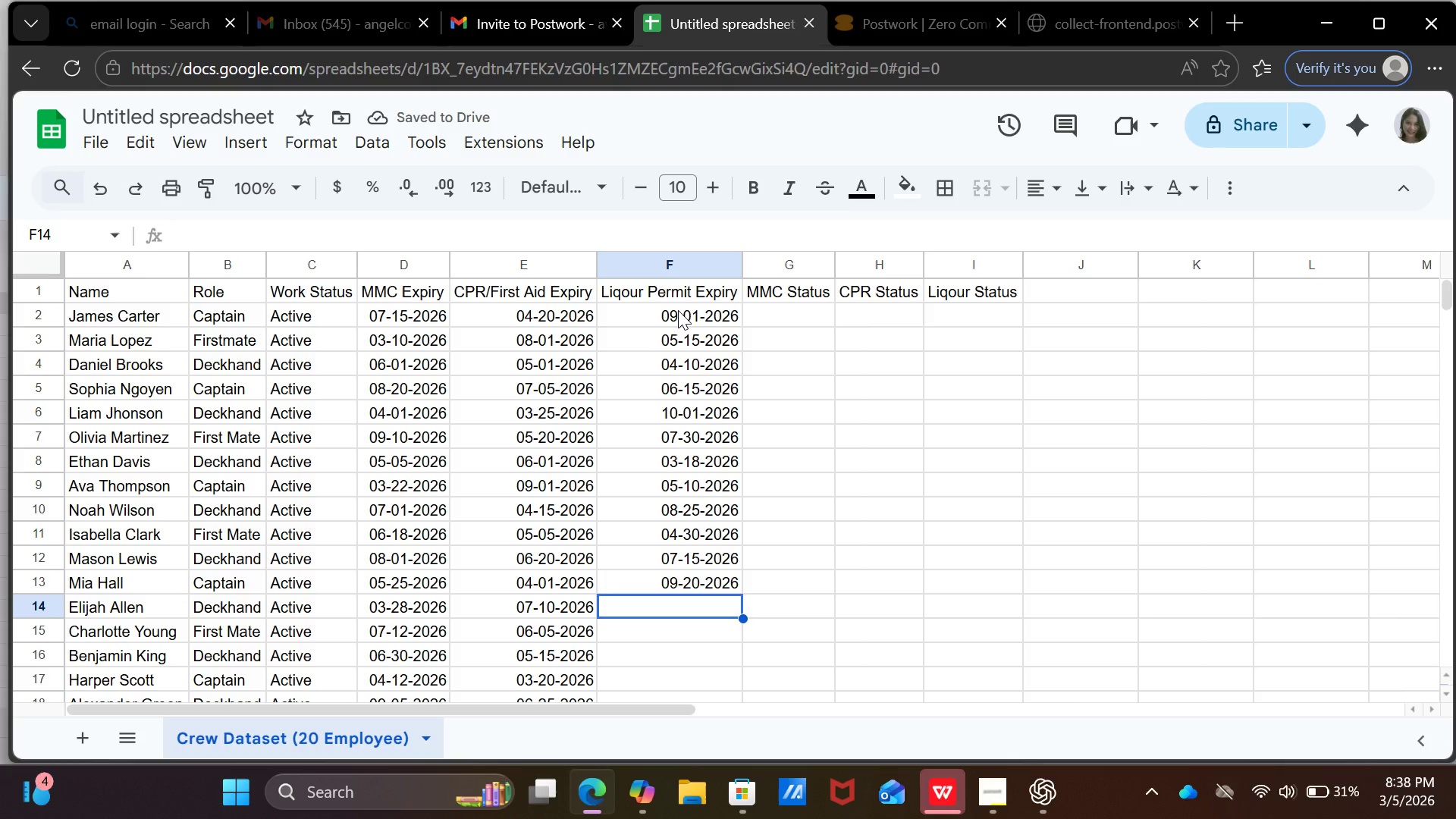 
type(05-01-2026)
 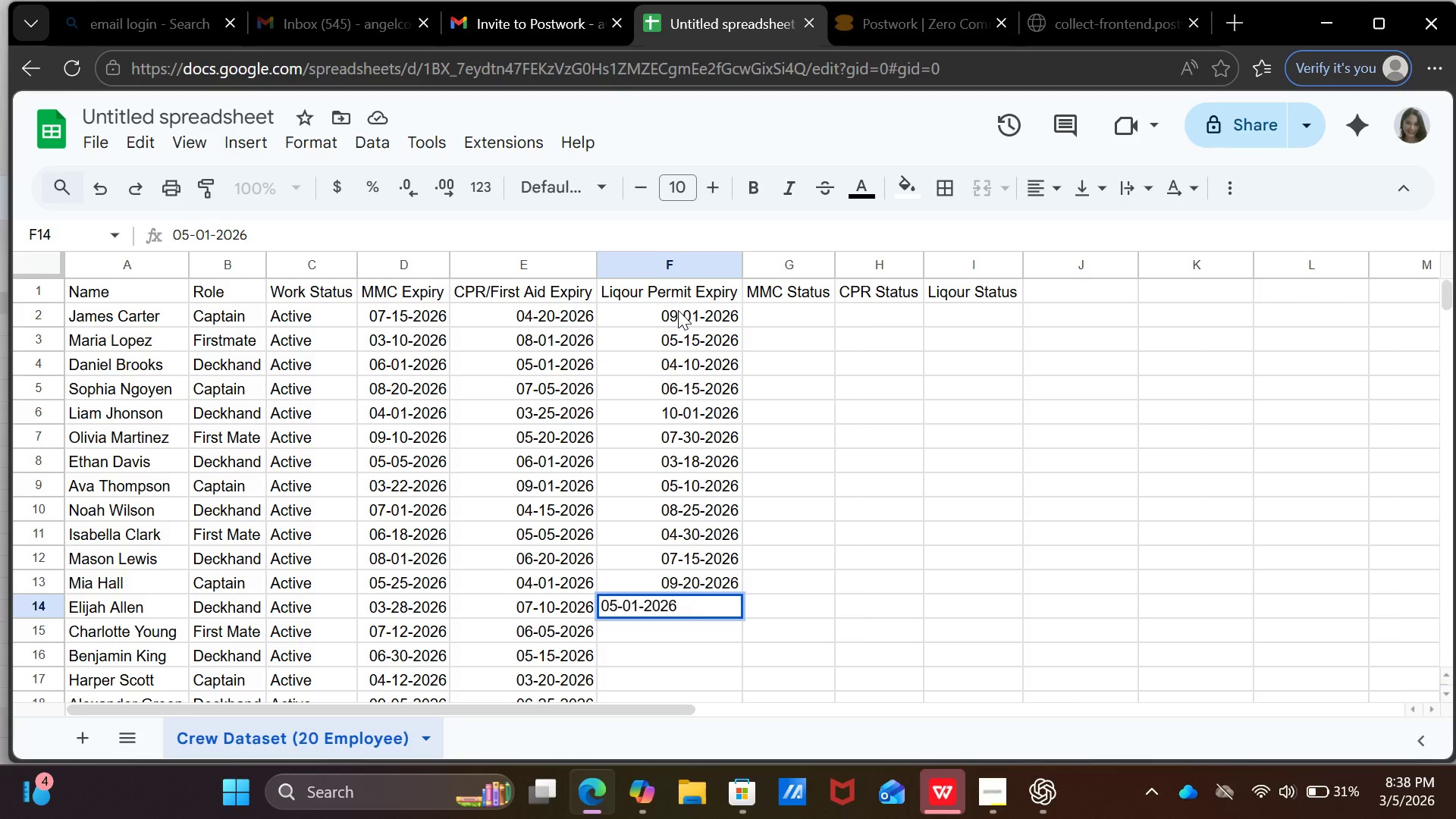 
key(Enter)
 